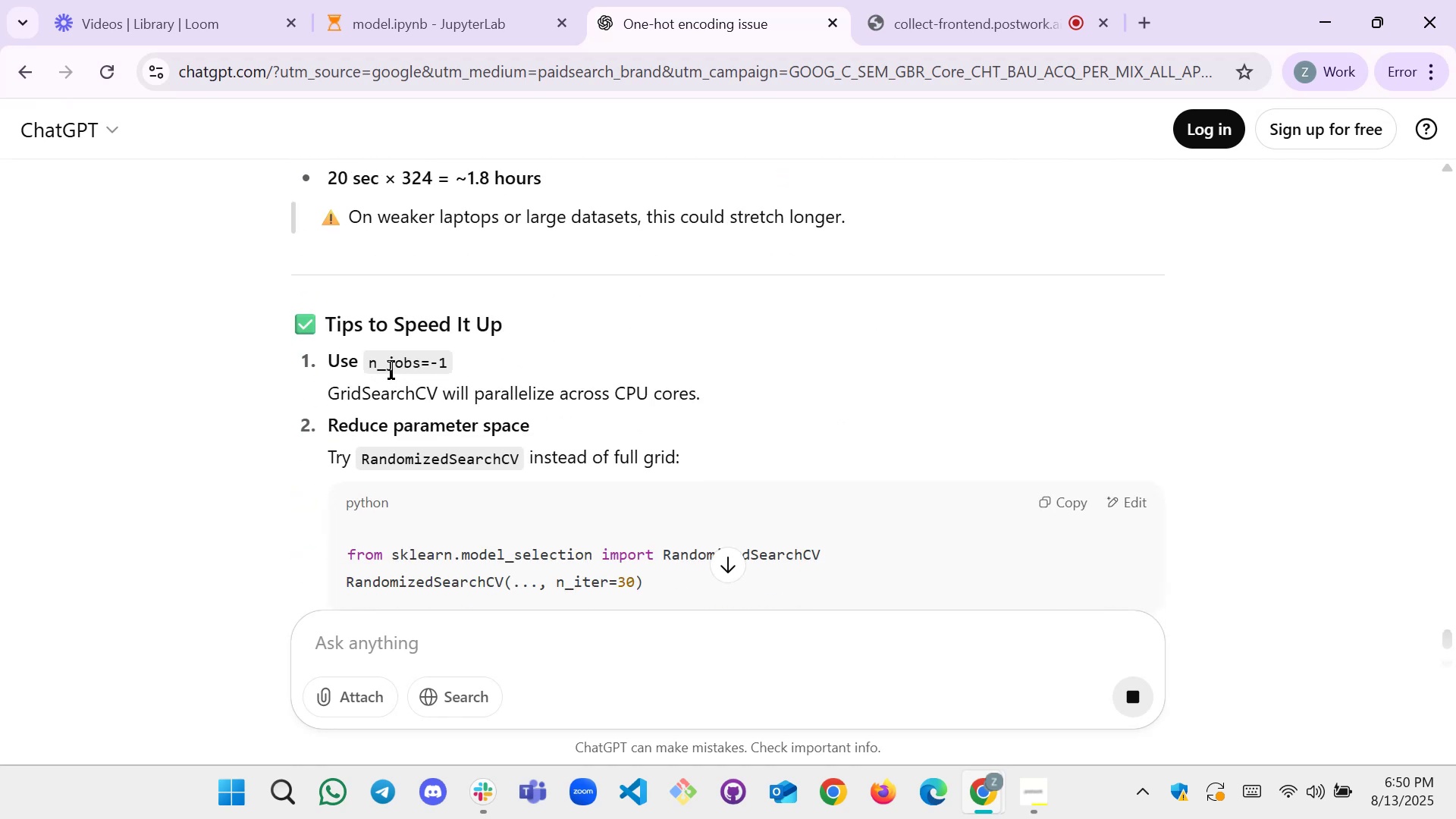 
scroll: coordinate [575, 357], scroll_direction: down, amount: 3.0
 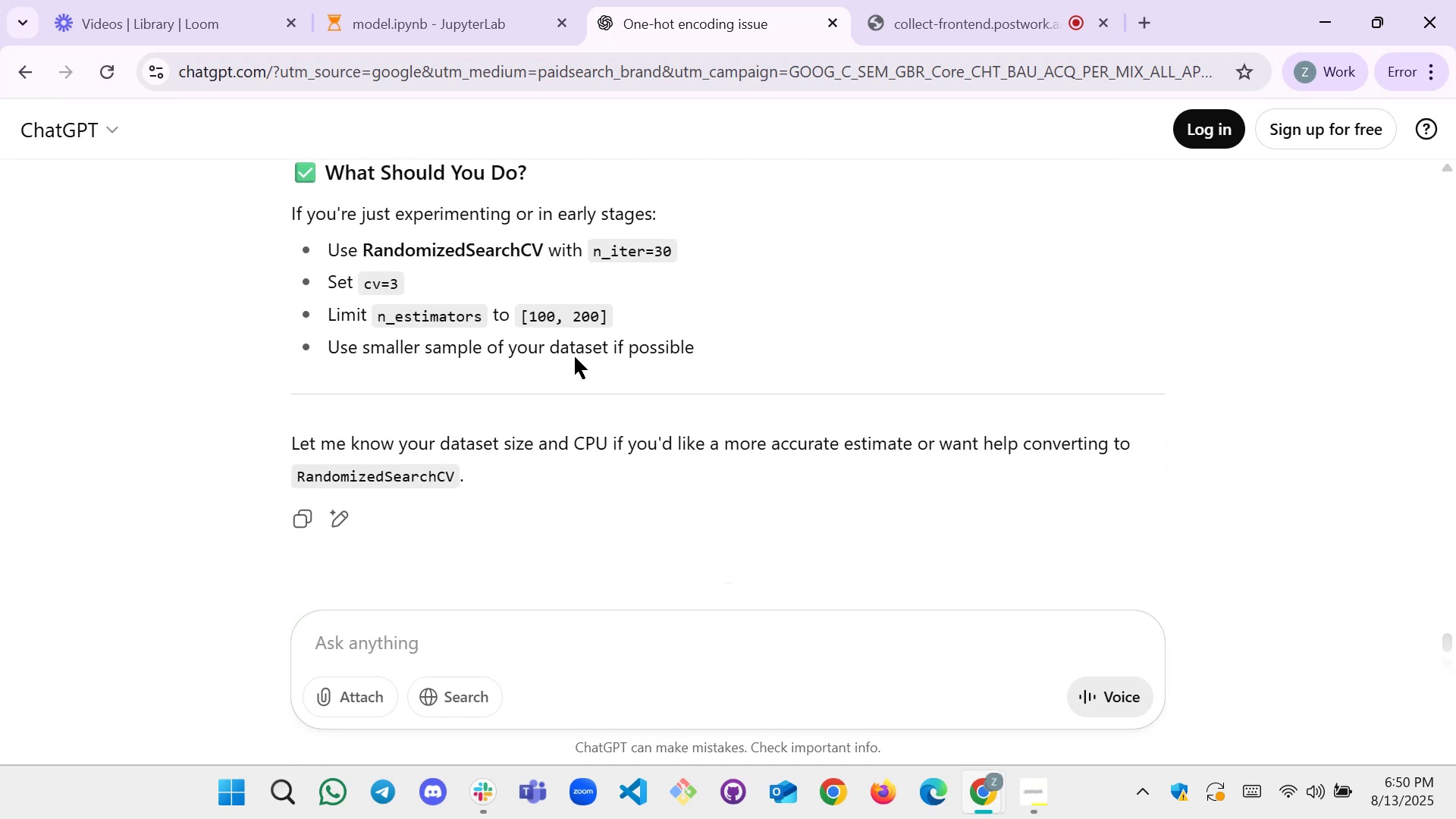 
scroll: coordinate [575, 357], scroll_direction: up, amount: 1.0
 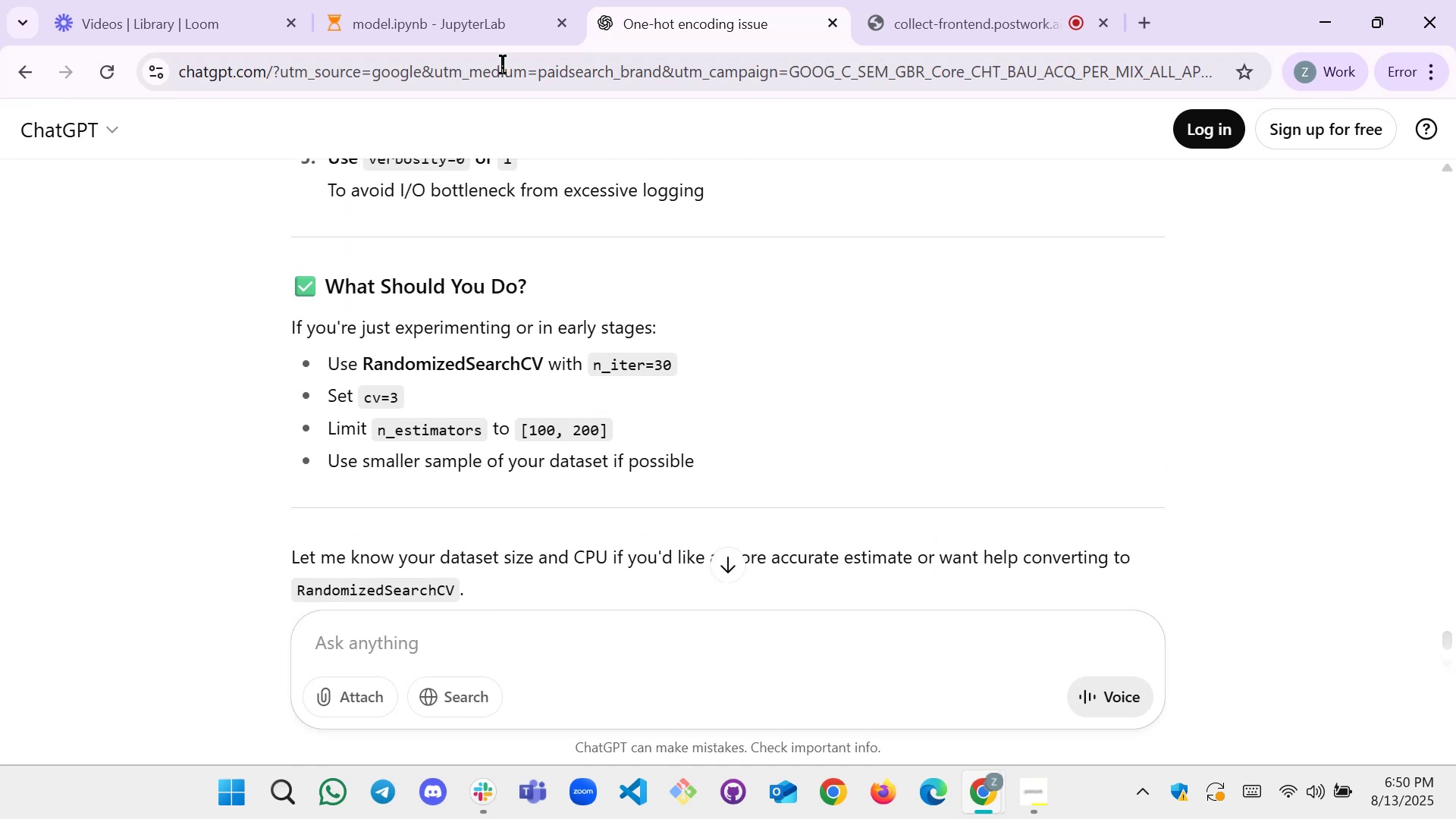 
left_click([479, 0])
 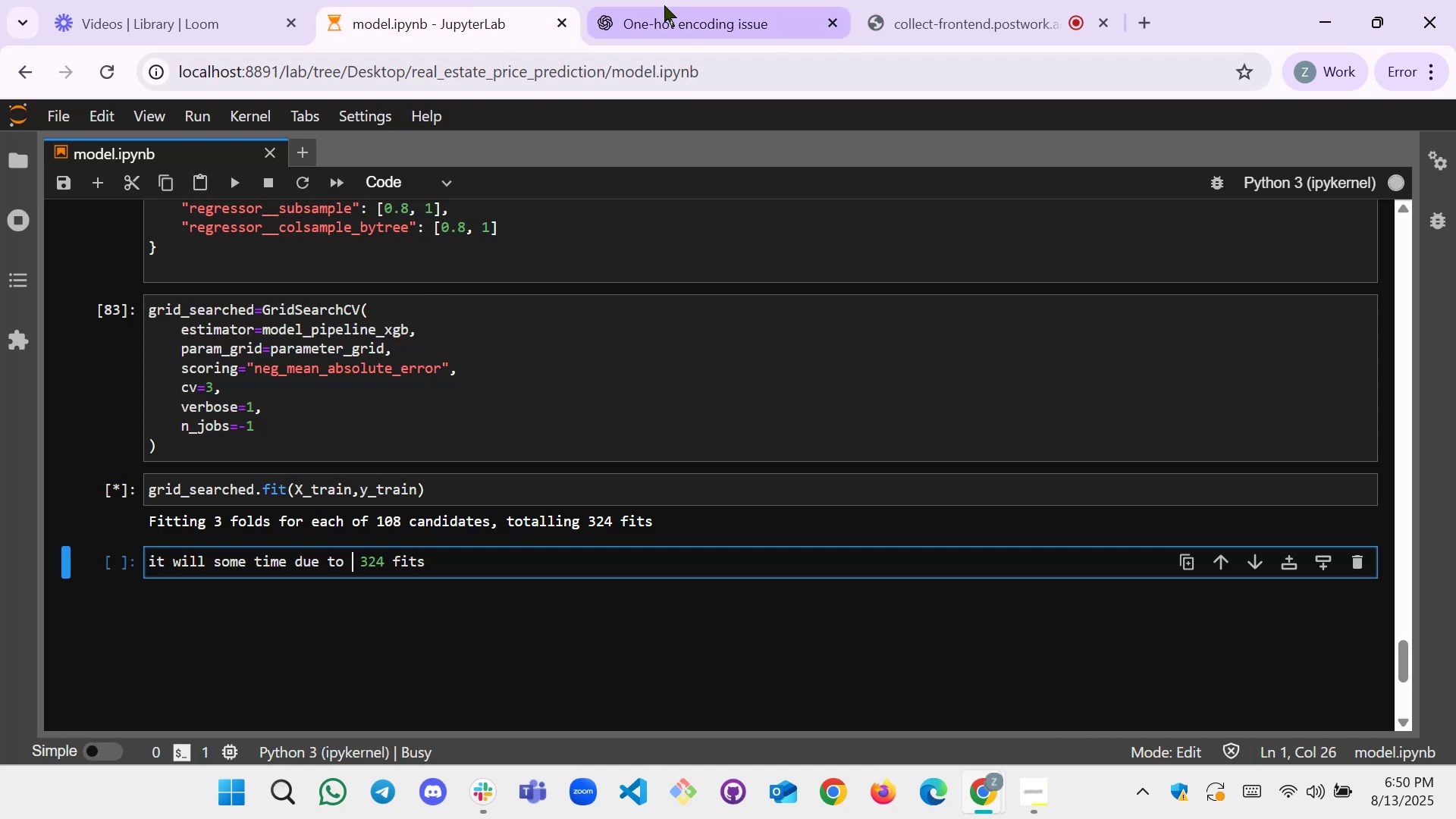 
left_click([667, 8])
 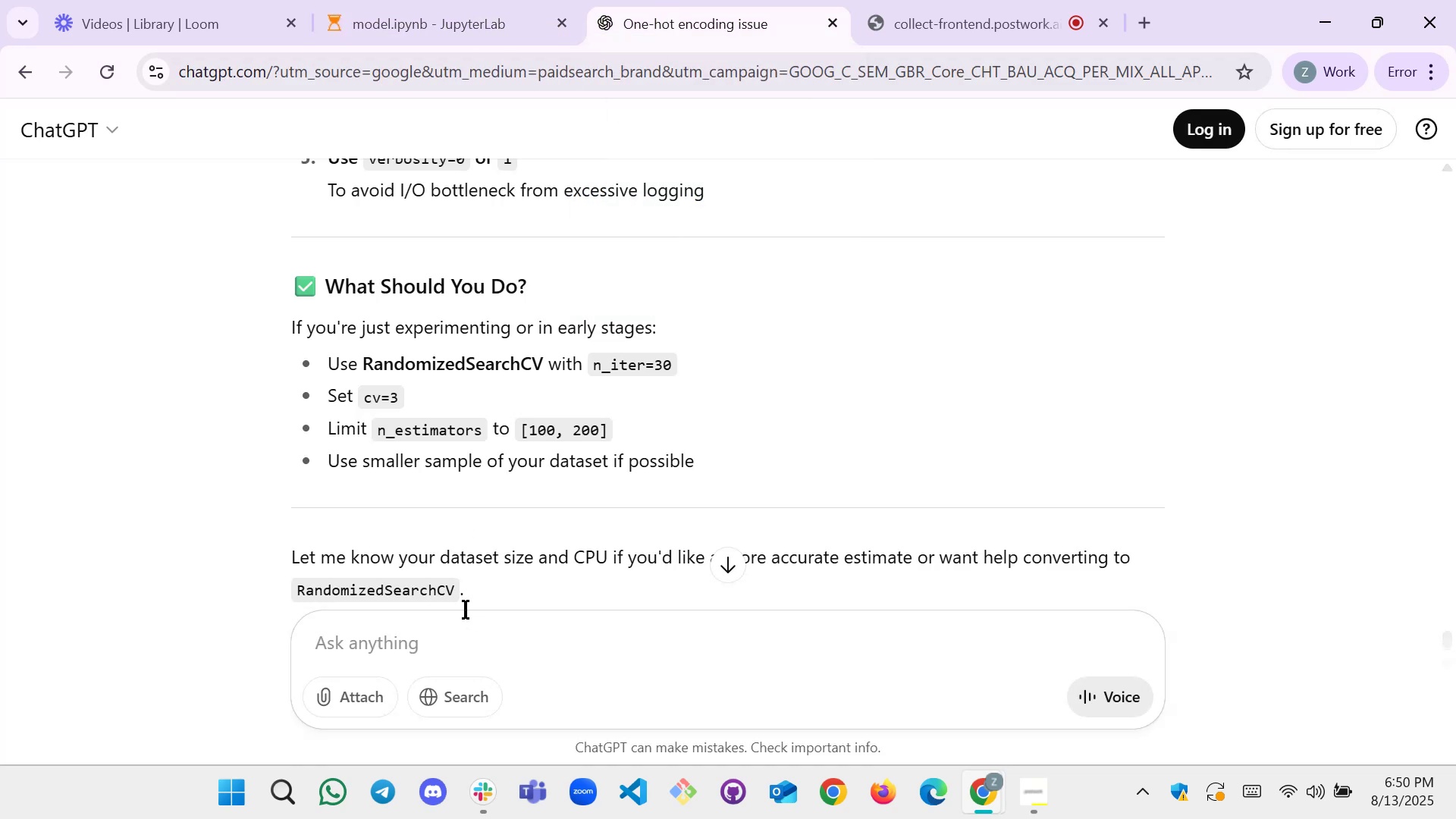 
left_click([469, 624])
 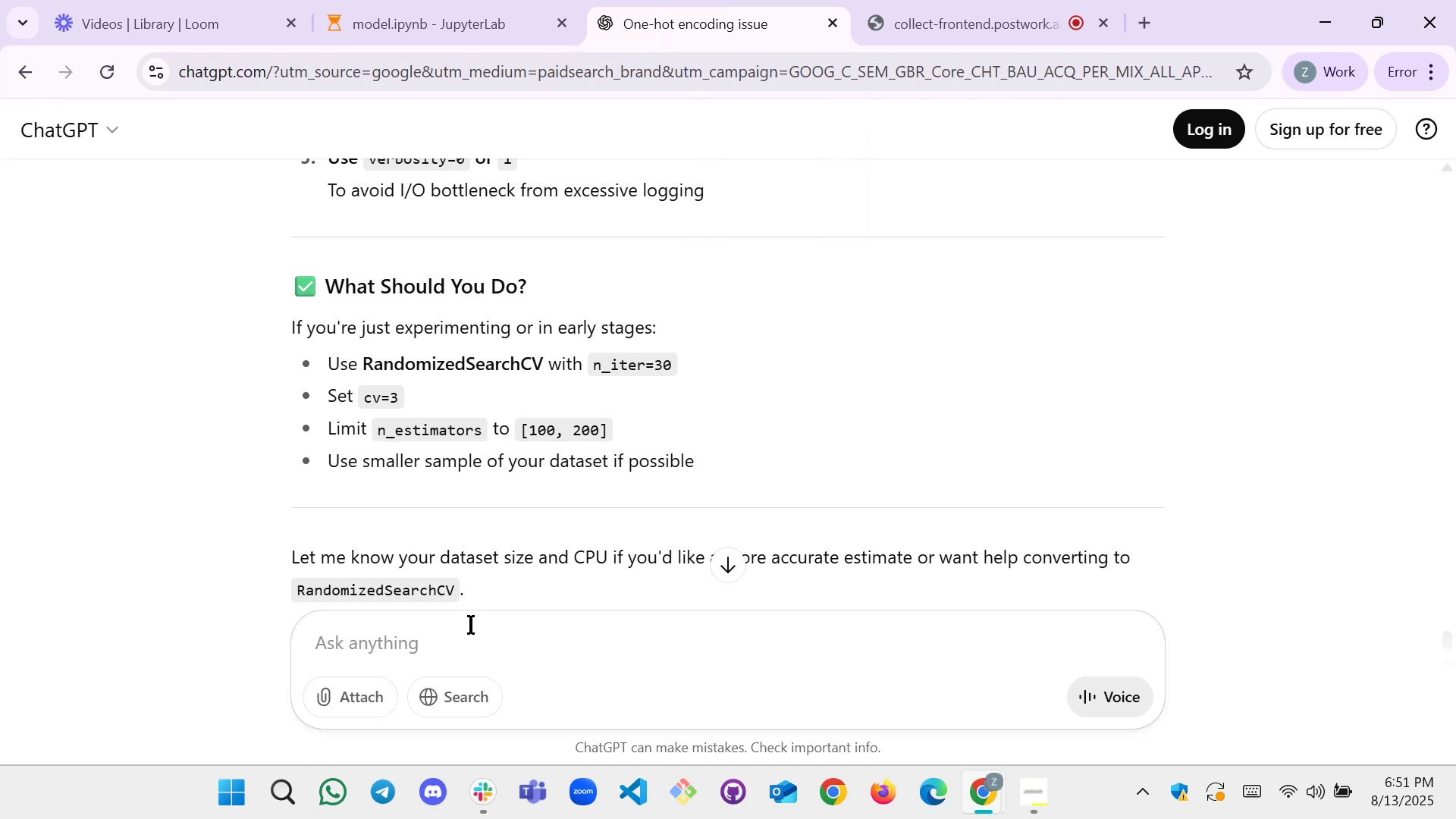 
type(if )
key(Backspace)
key(Backspace)
key(Backspace)
key(Backspace)
type(i should have done verd)
key(Backspace)
type(vo)
key(Backspace)
key(Backspace)
type(bose to 2 . it o)
key(Backspace)
key(Backspace)
key(Backspace)
type( ould )
key(Backspace)
key(Backspace)
key(Backspace)
key(Backspace)
key(Backspace)
type(would know t)
key(Backspace)
type(w)
key(Backspace)
type(how n)
key(Backspace)
type(mc)
key(Backspace)
type(uch r)
key(Backspace)
type(training )
 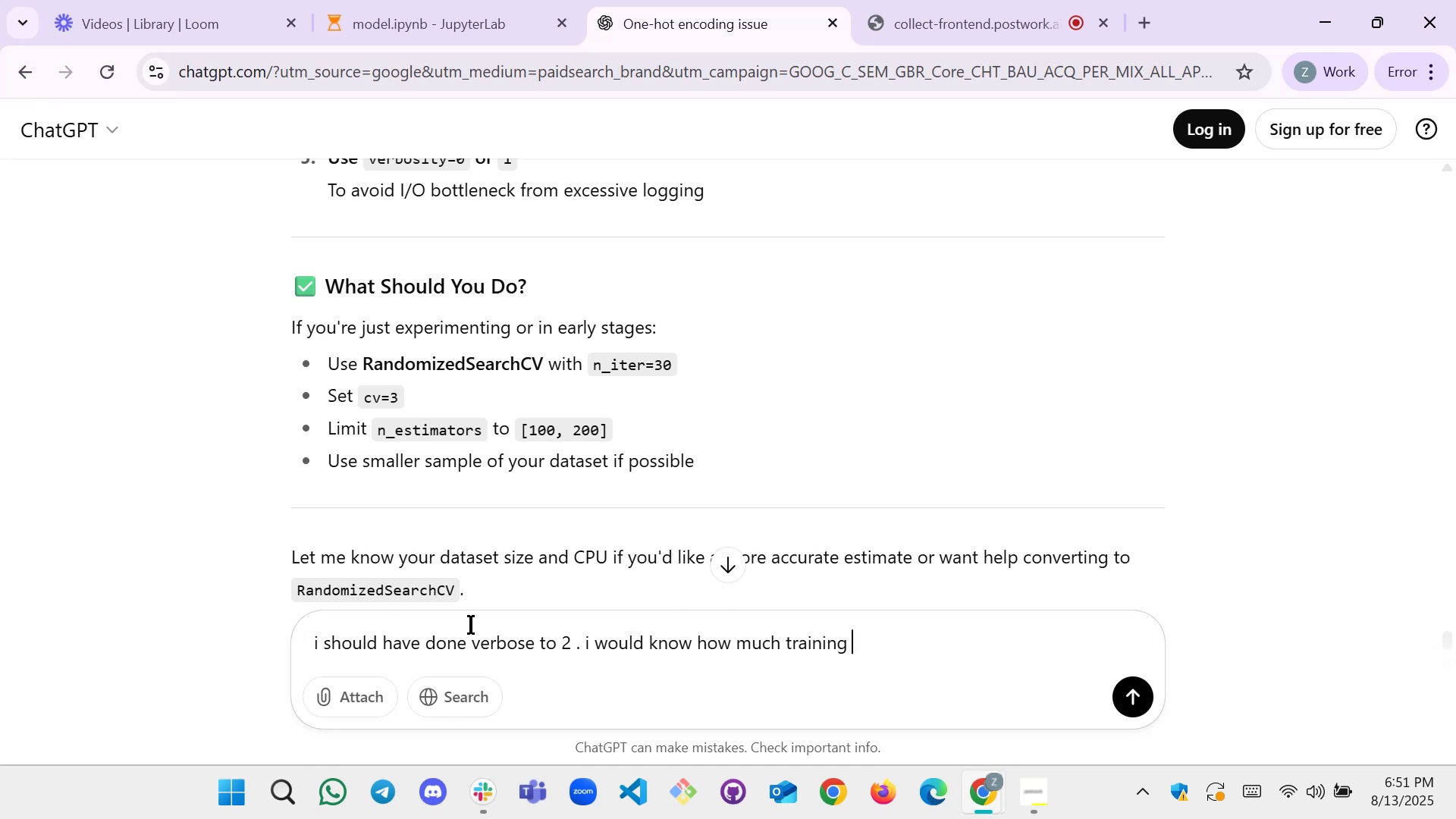 
hold_key(key=ArrowLeft, duration=0.91)
 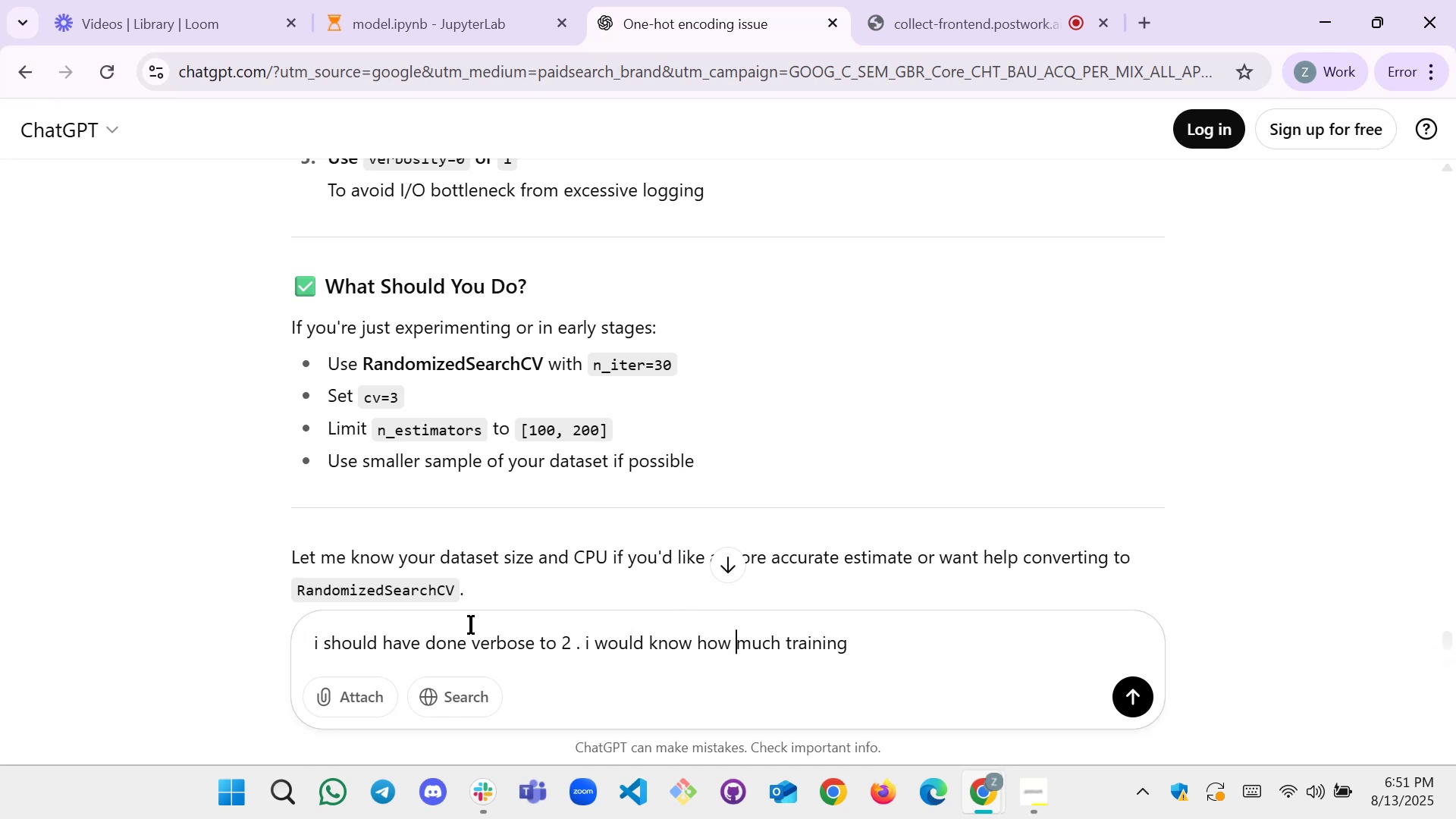 
key(ArrowLeft)
 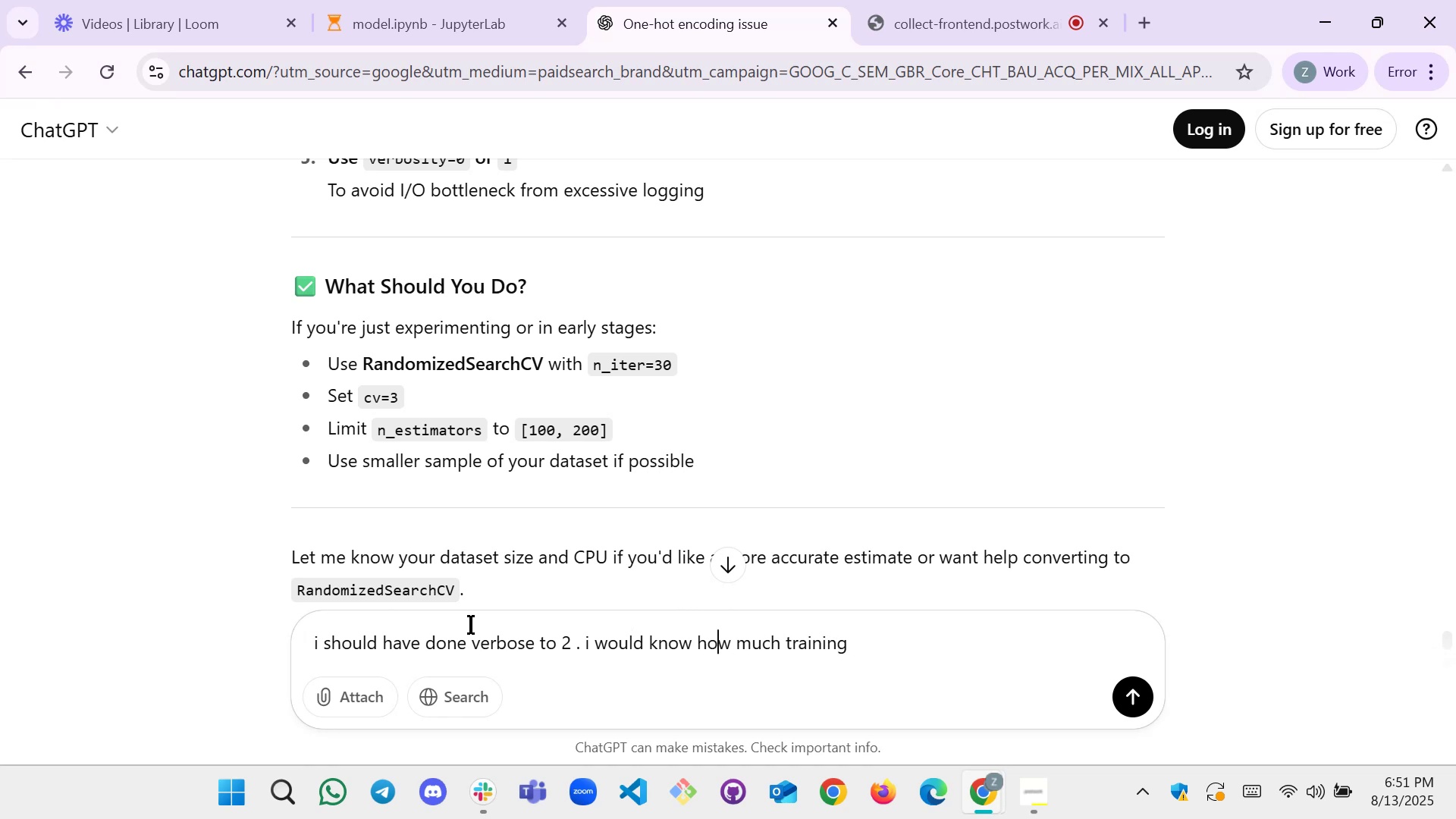 
key(ArrowLeft)
 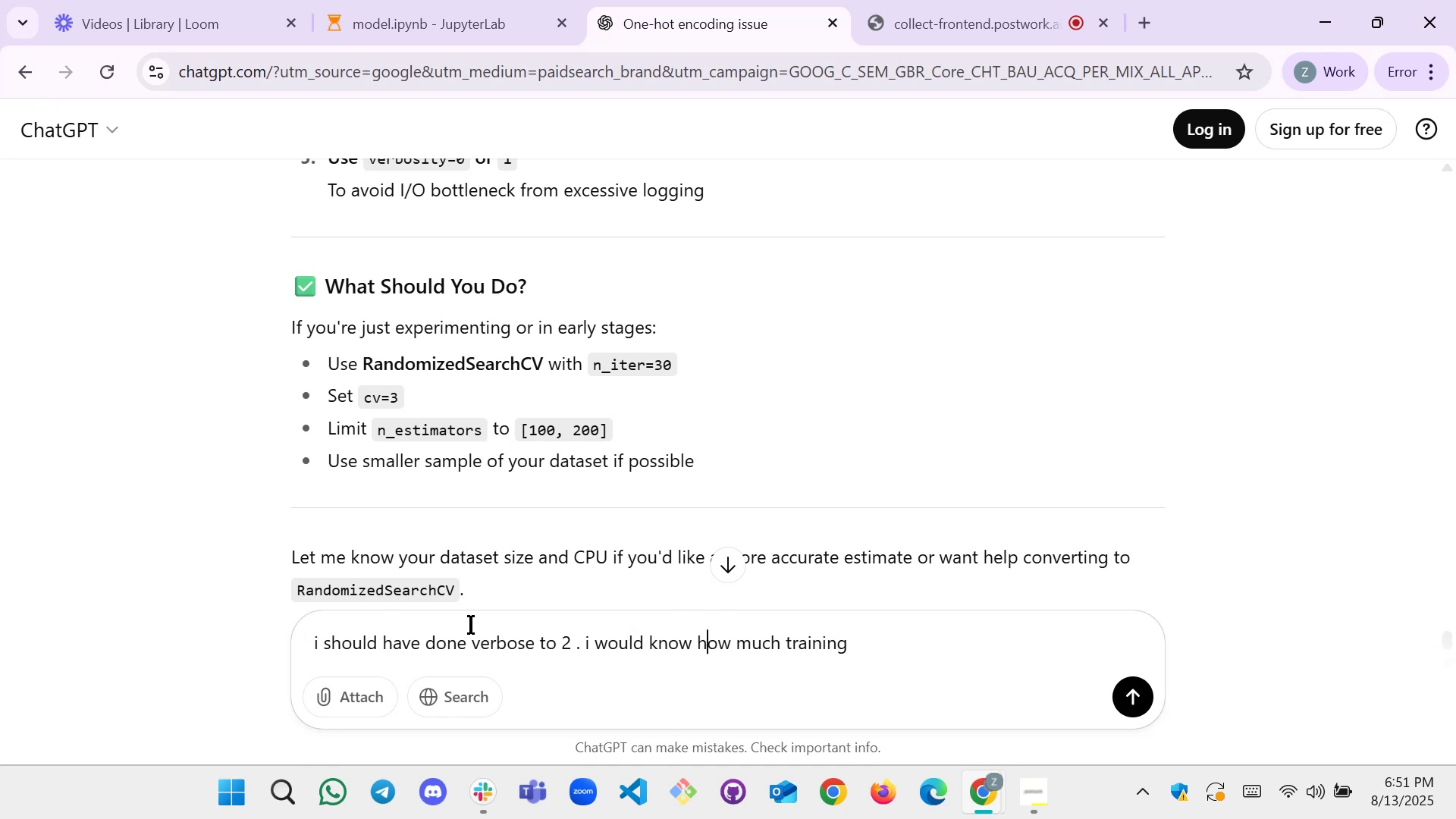 
key(ArrowLeft)
 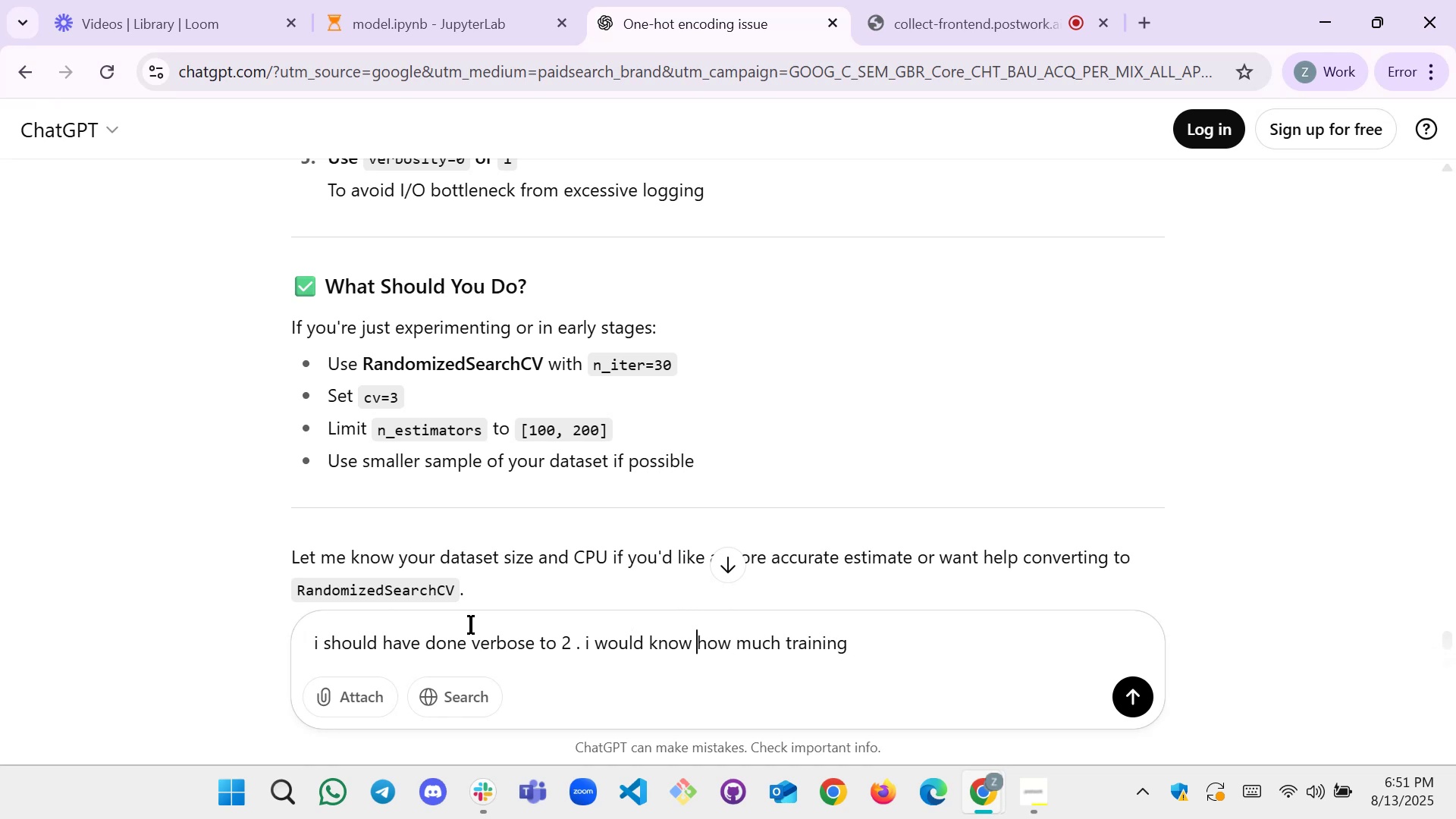 
key(ArrowLeft)
 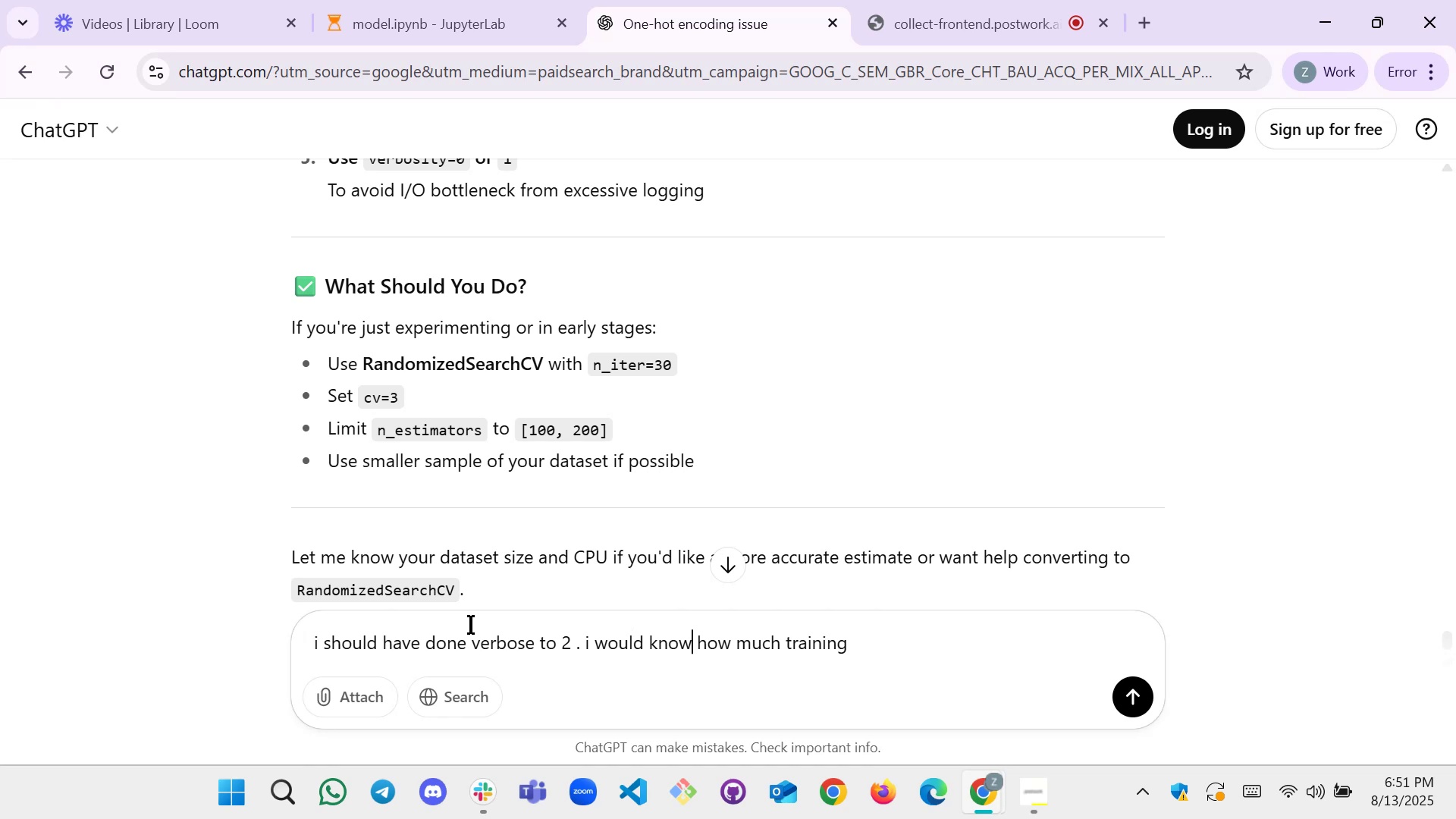 
type( h)
key(Backspace)
type(have )
 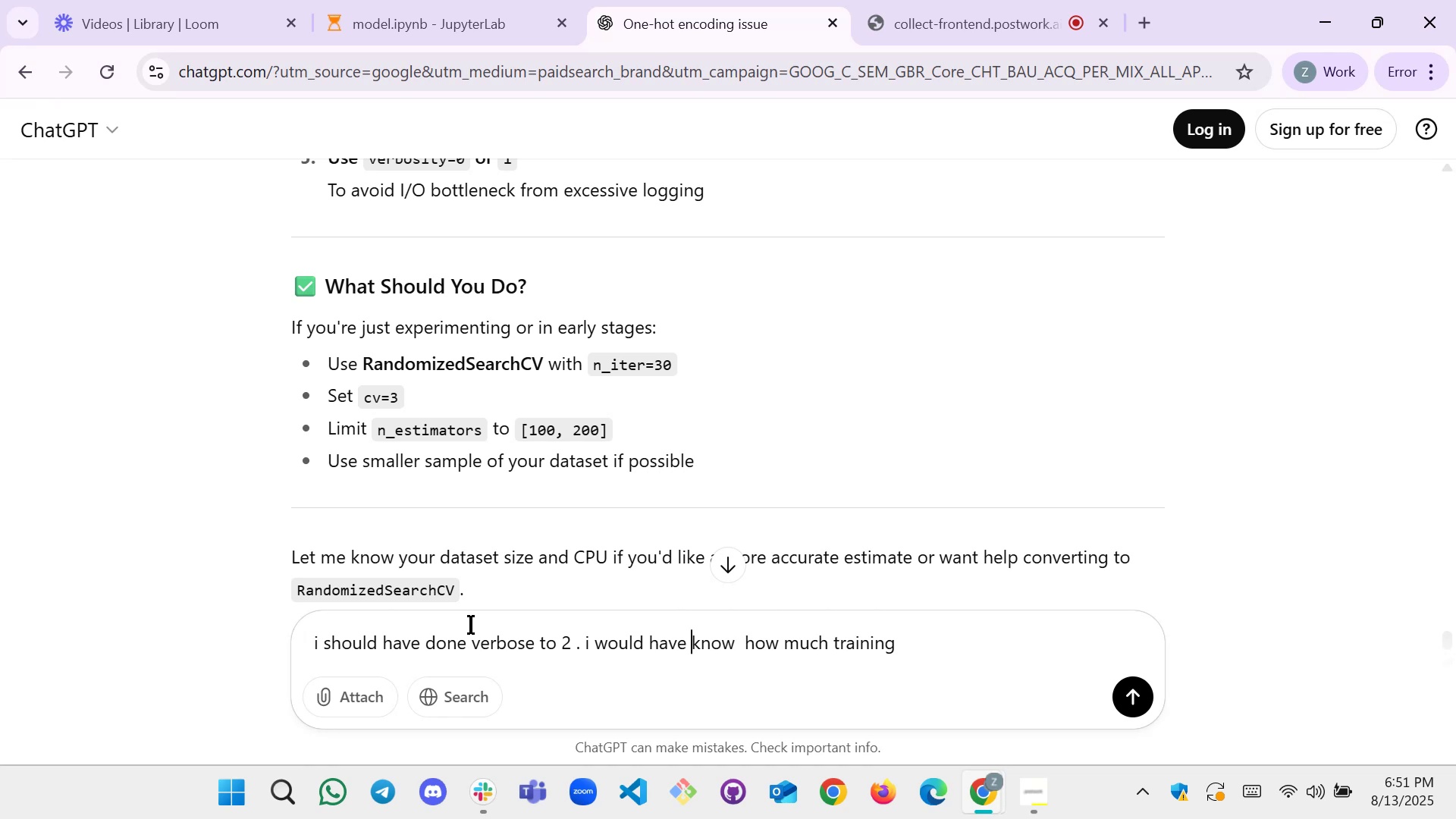 
hold_key(key=ArrowLeft, duration=0.62)
 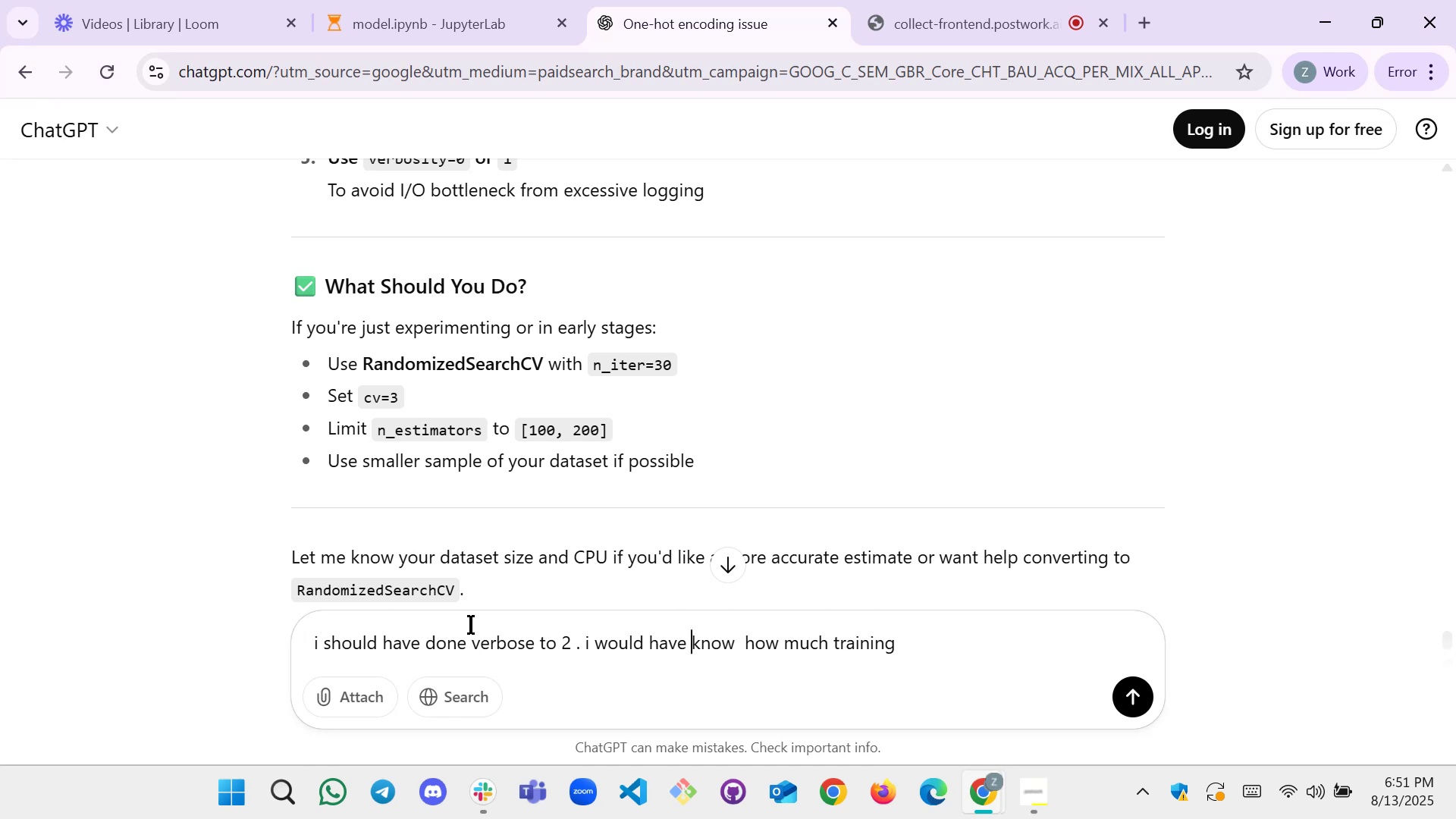 
hold_key(key=ArrowRight, duration=0.61)
 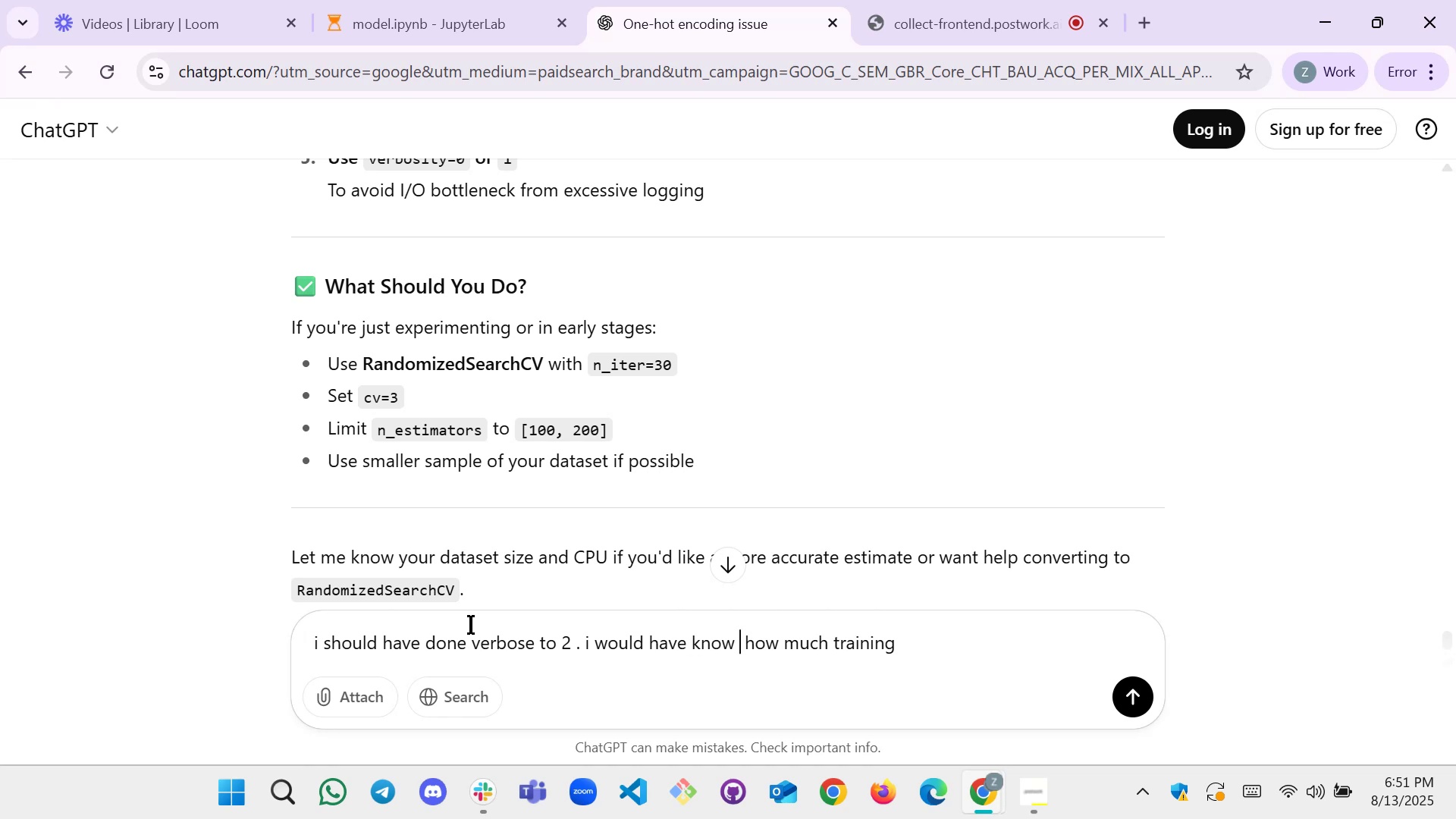 
key(ArrowRight)
 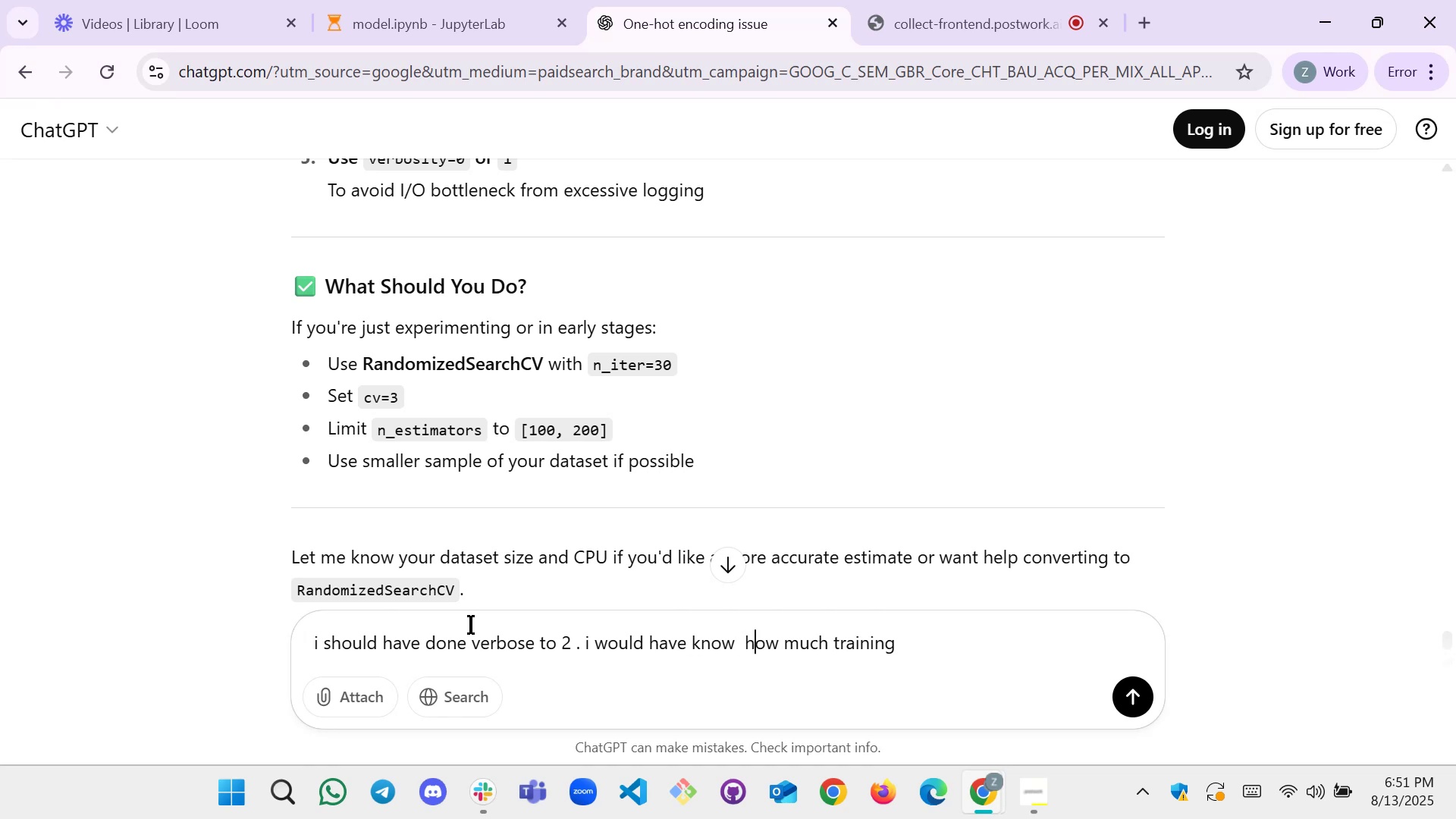 
key(ArrowLeft)
 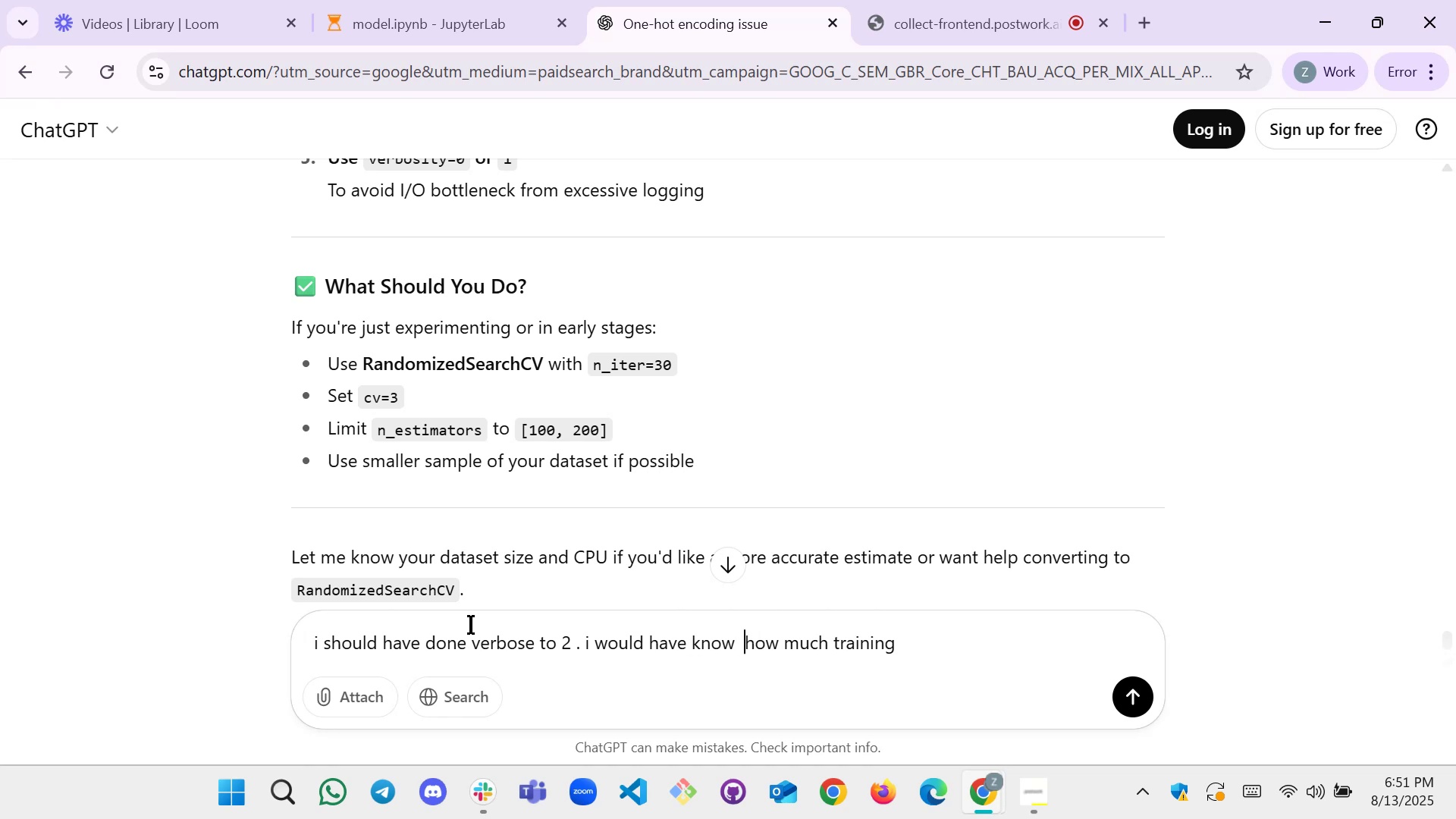 
key(ArrowLeft)
 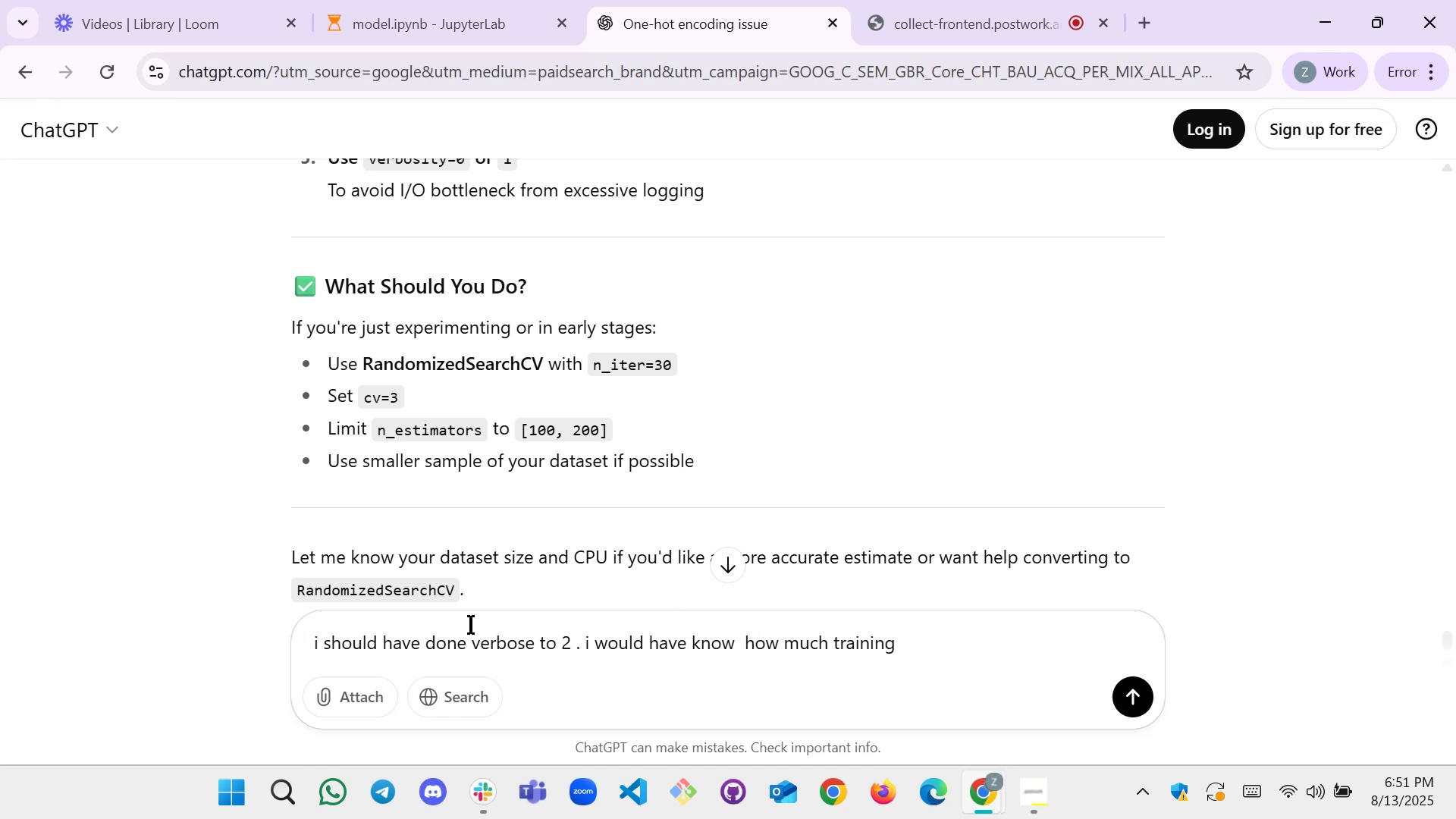 
key(ArrowLeft)
 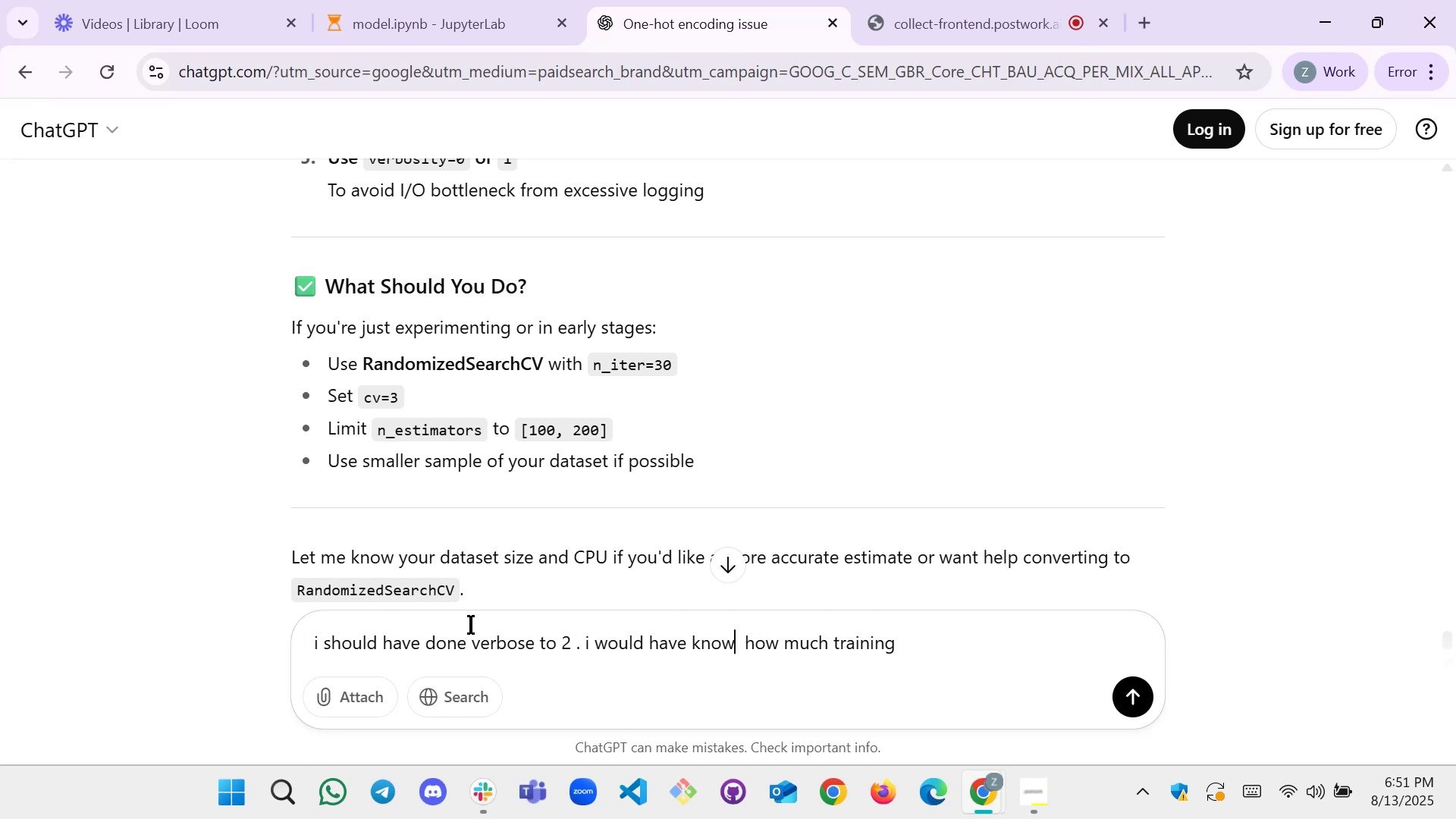 
type(n[End]is done)
 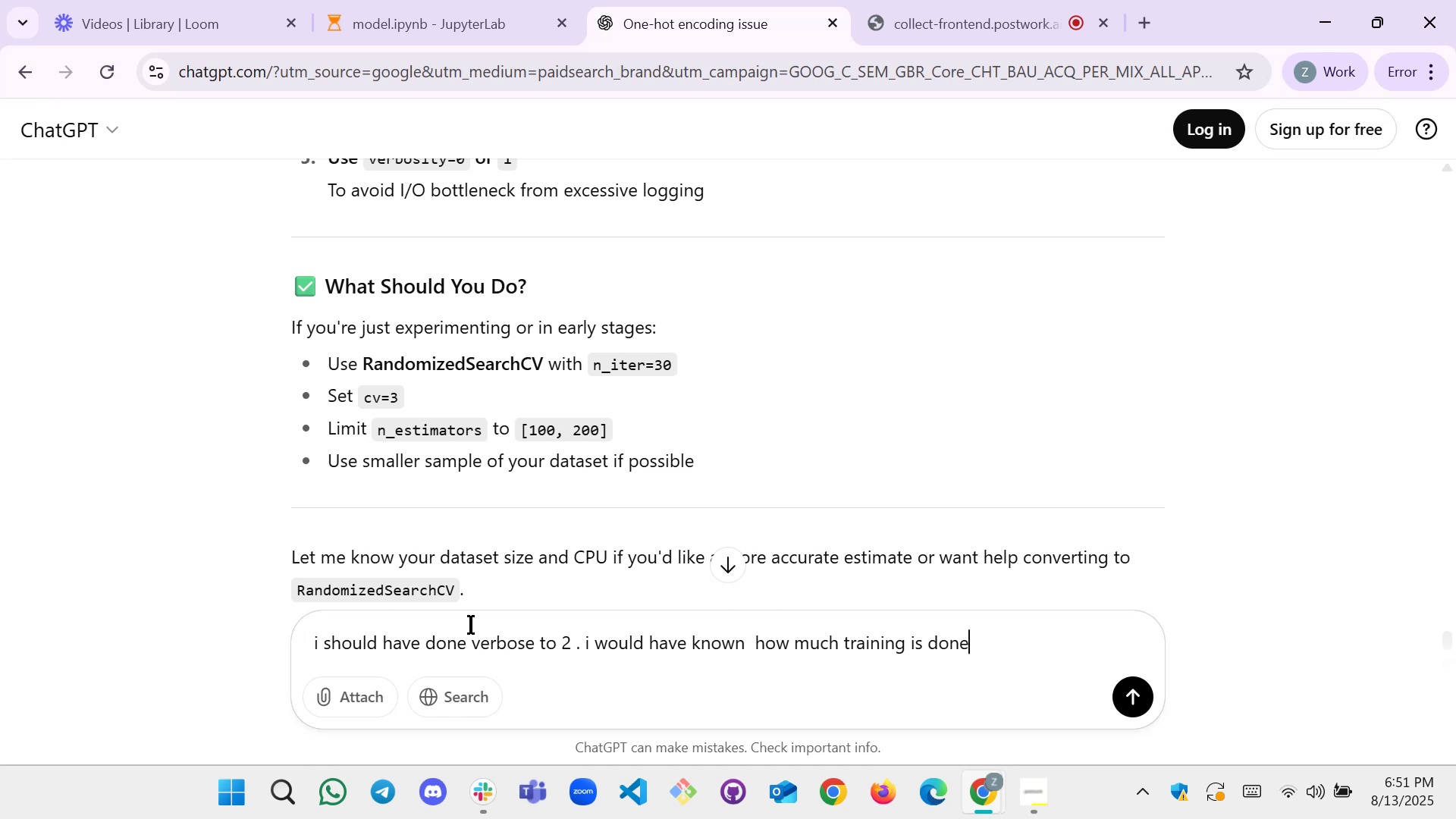 
key(Enter)
 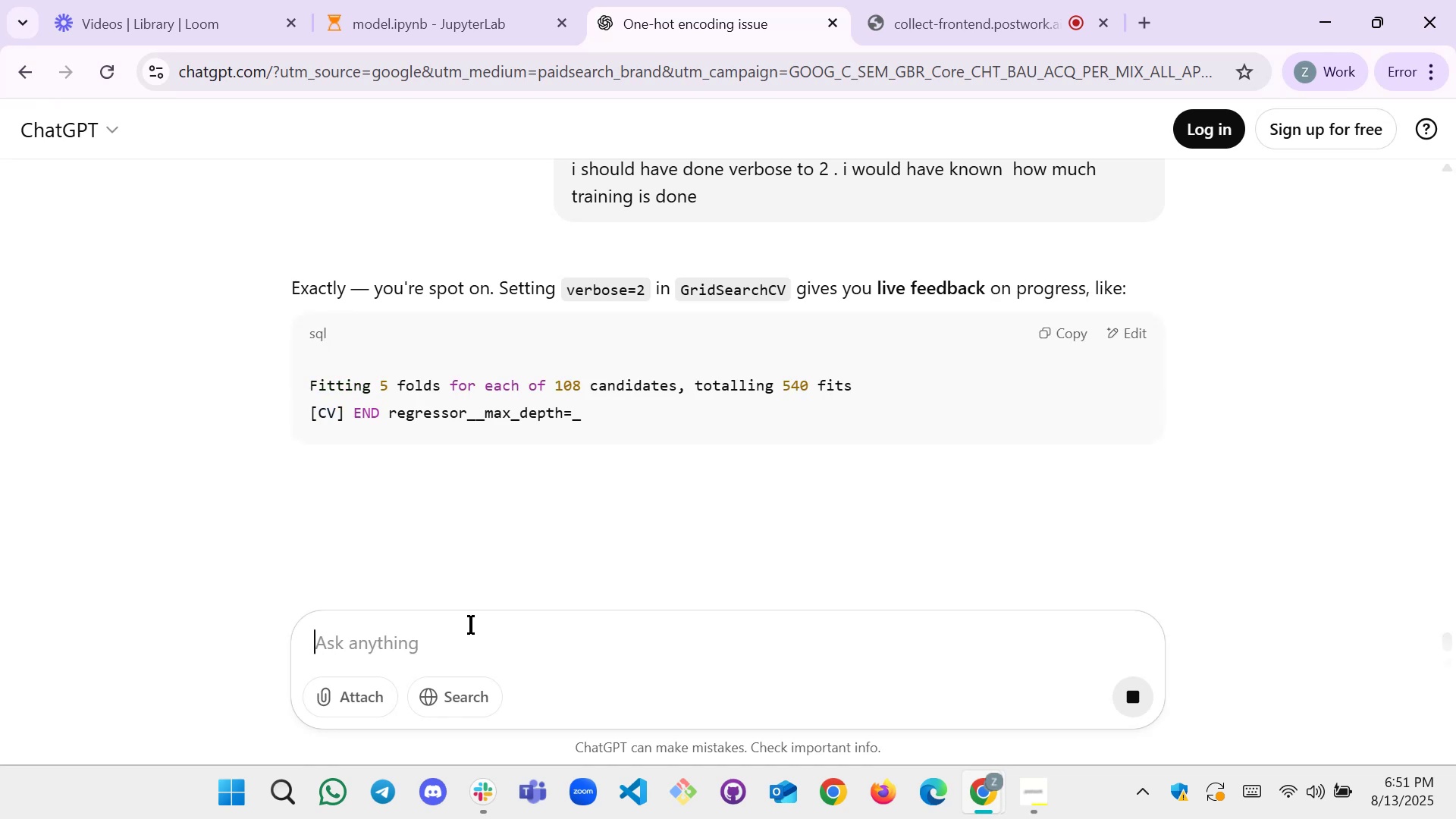 
wait(13.36)
 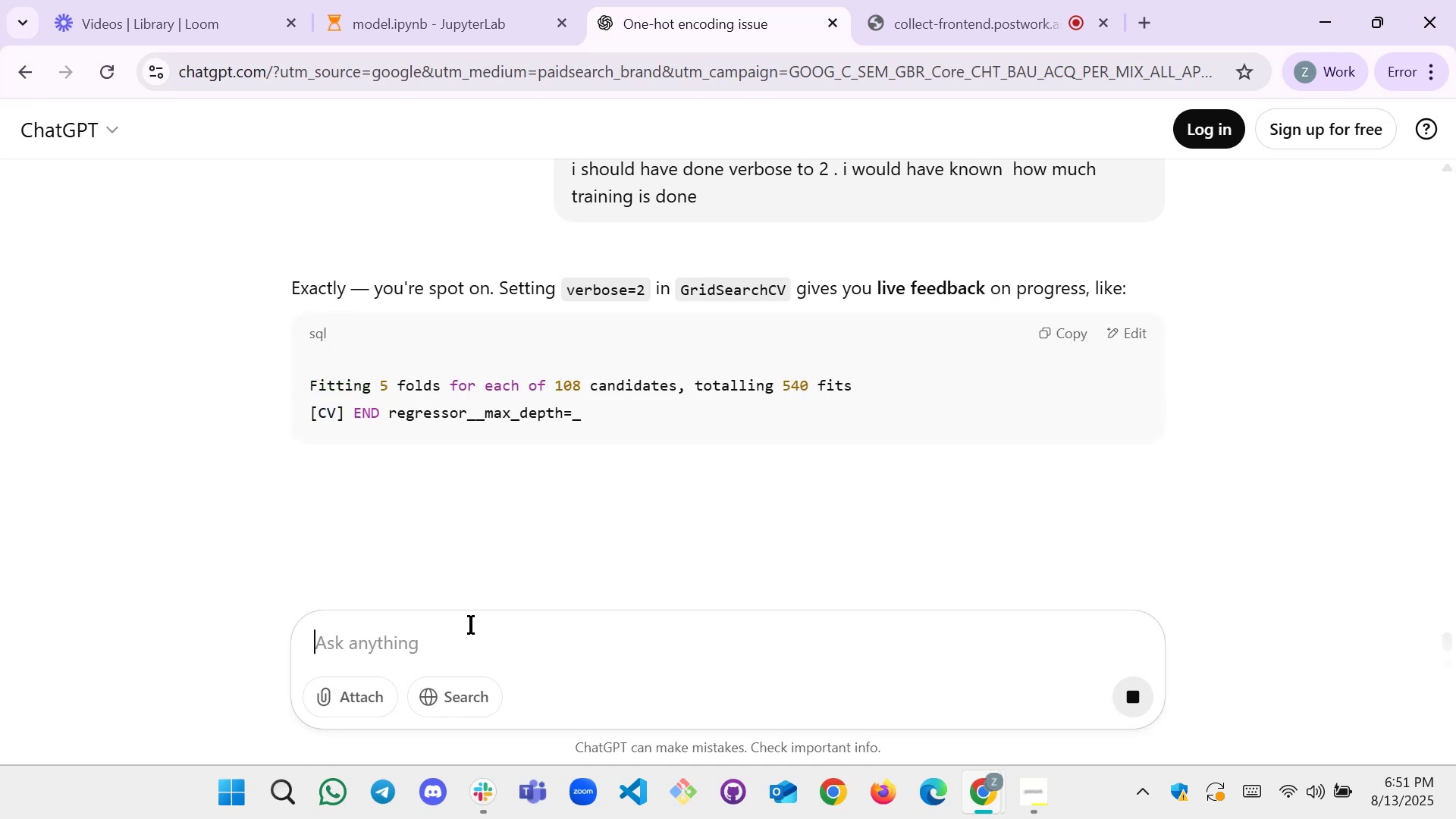 
scroll: coordinate [562, 353], scroll_direction: down, amount: 6.0
 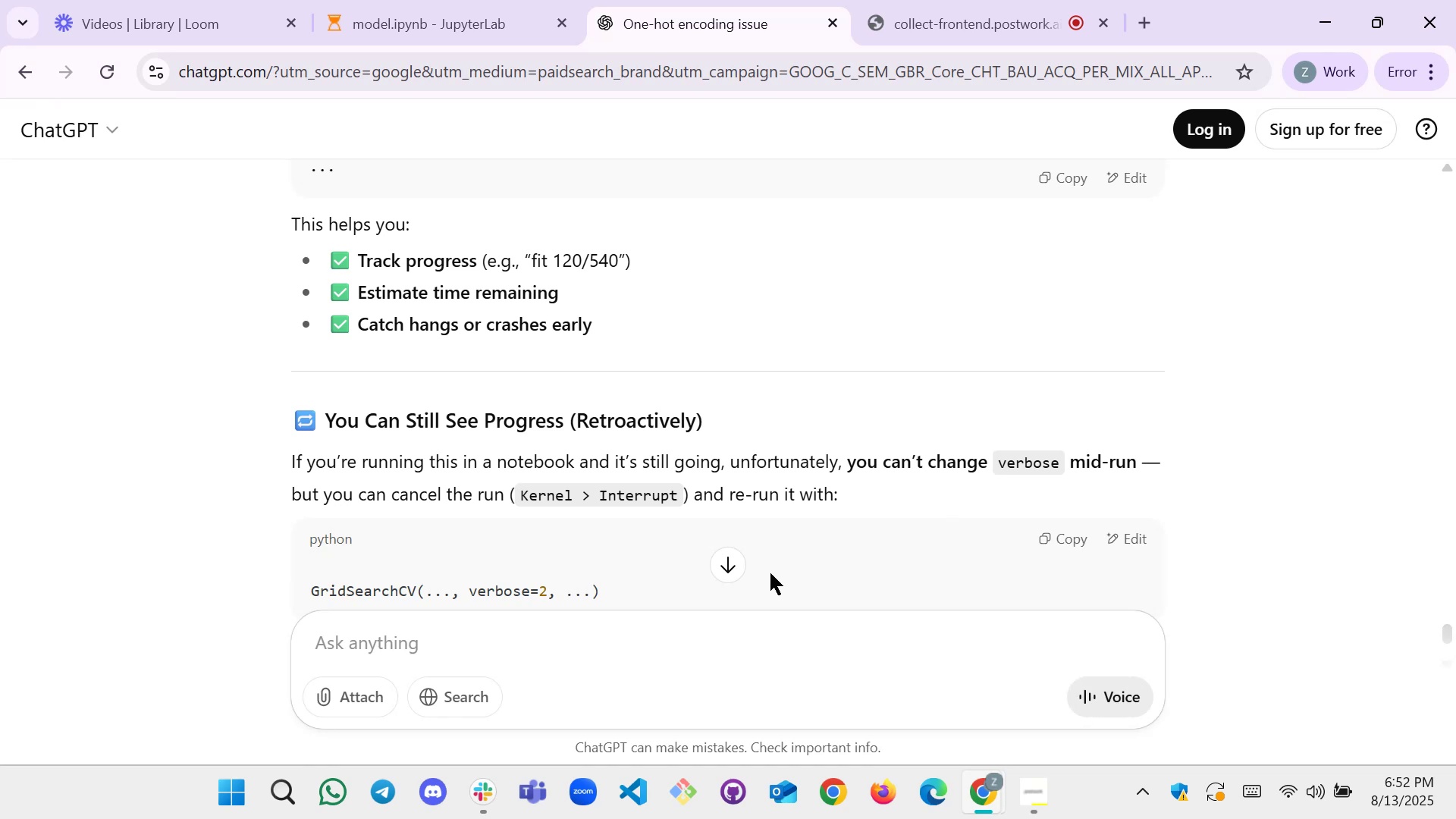 
wait(20.03)
 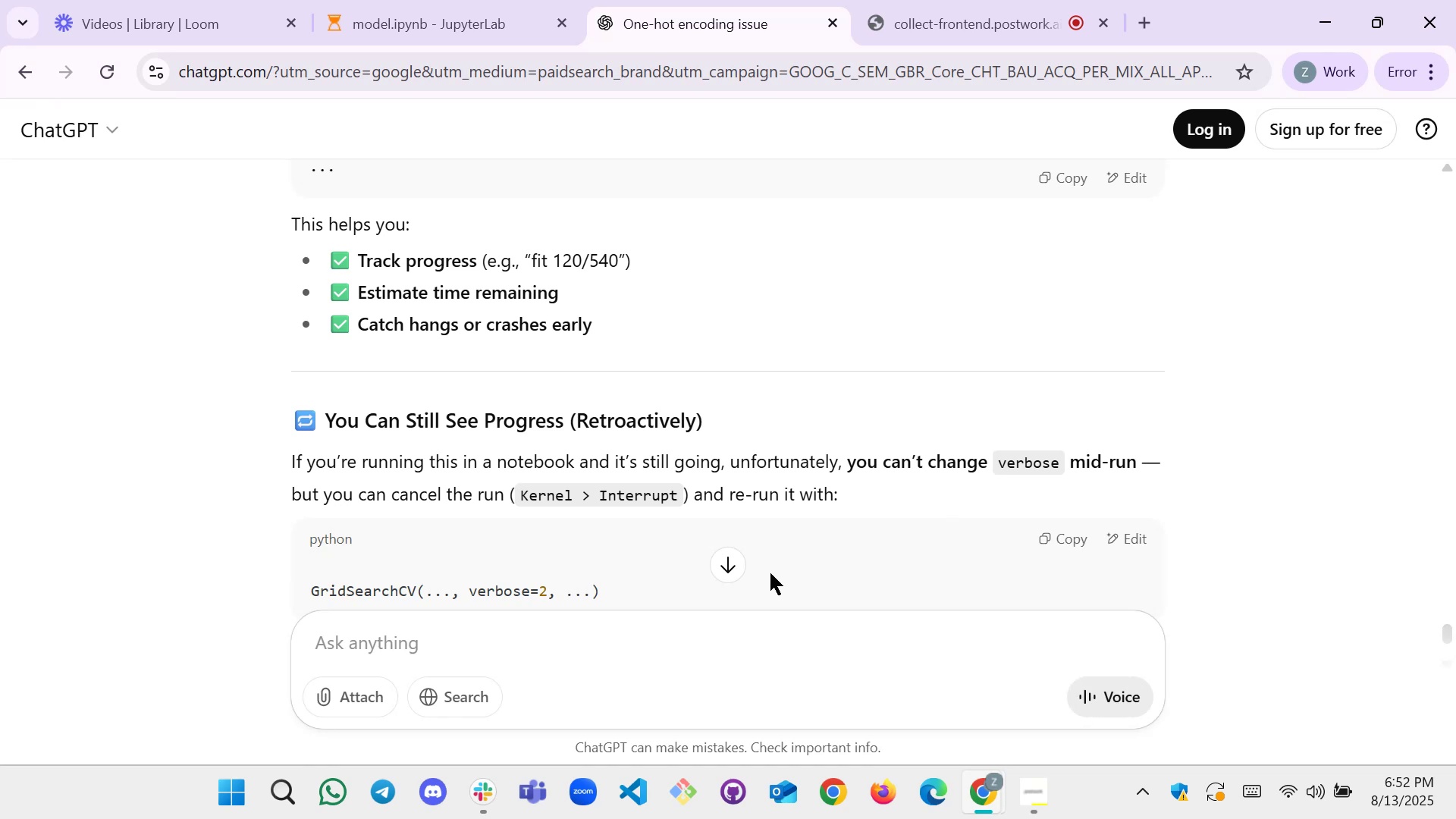 
scroll: coordinate [549, 410], scroll_direction: down, amount: 2.0
 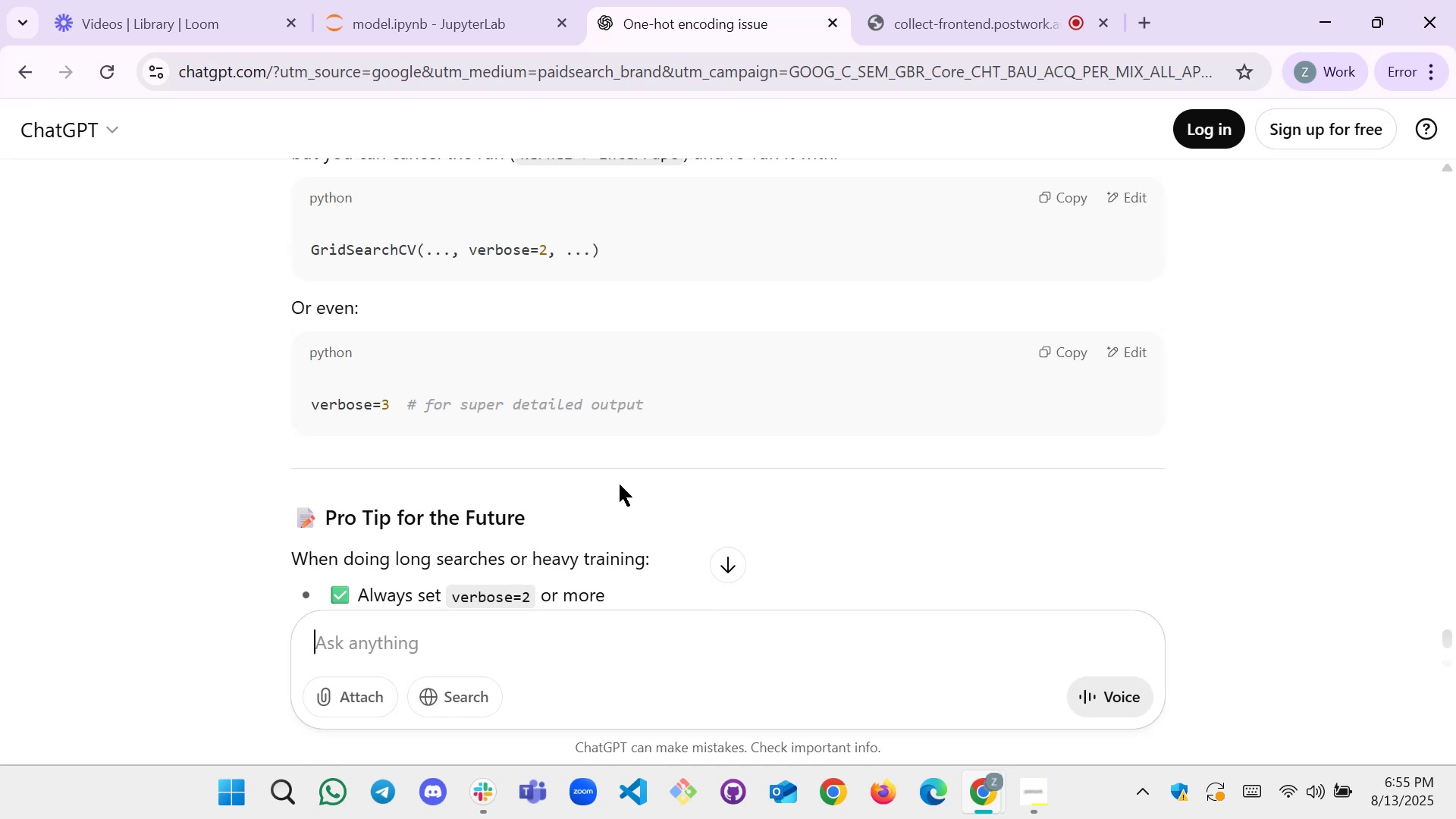 
wait(221.6)
 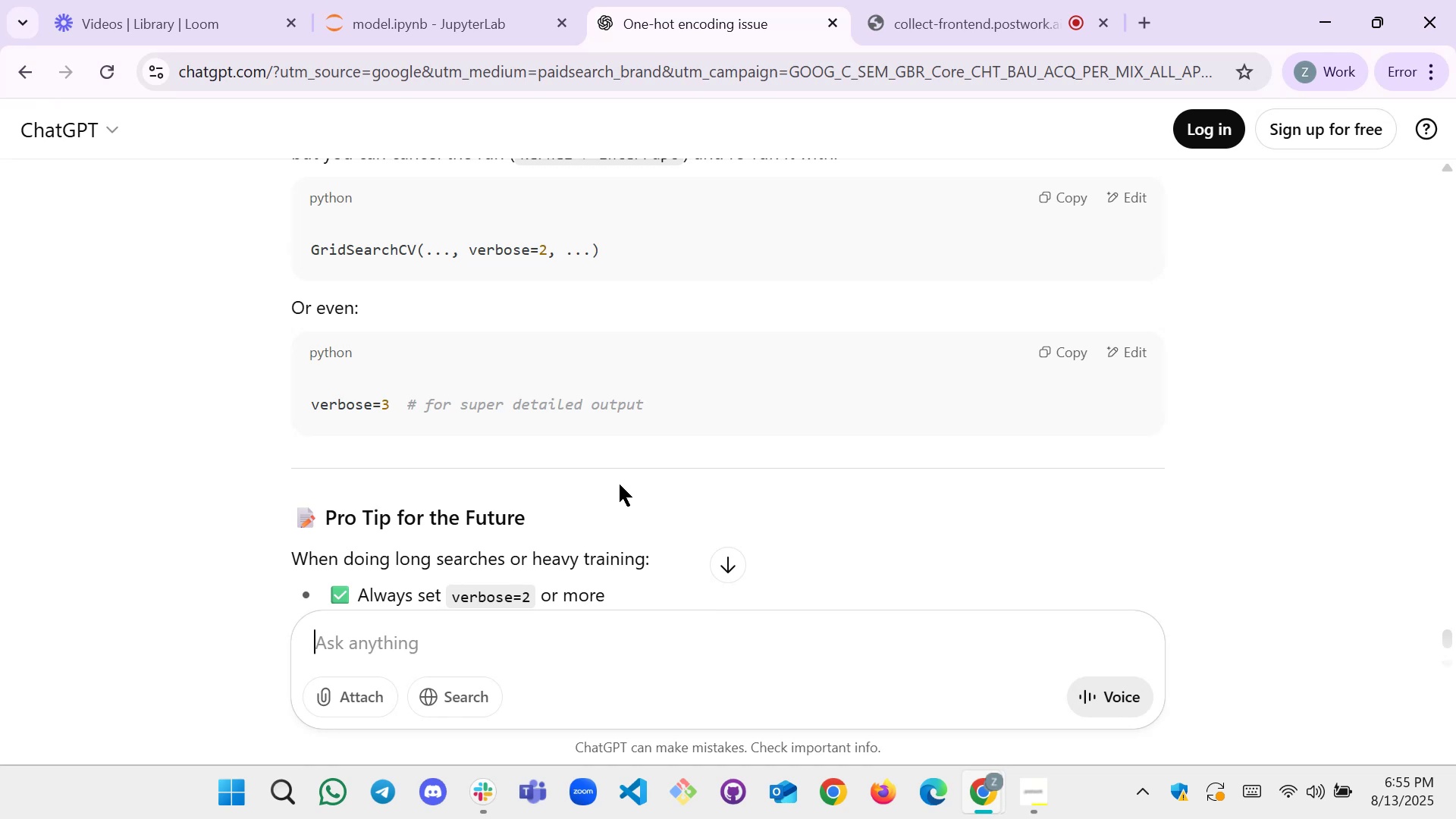 
scroll: coordinate [604, 472], scroll_direction: down, amount: 2.0
 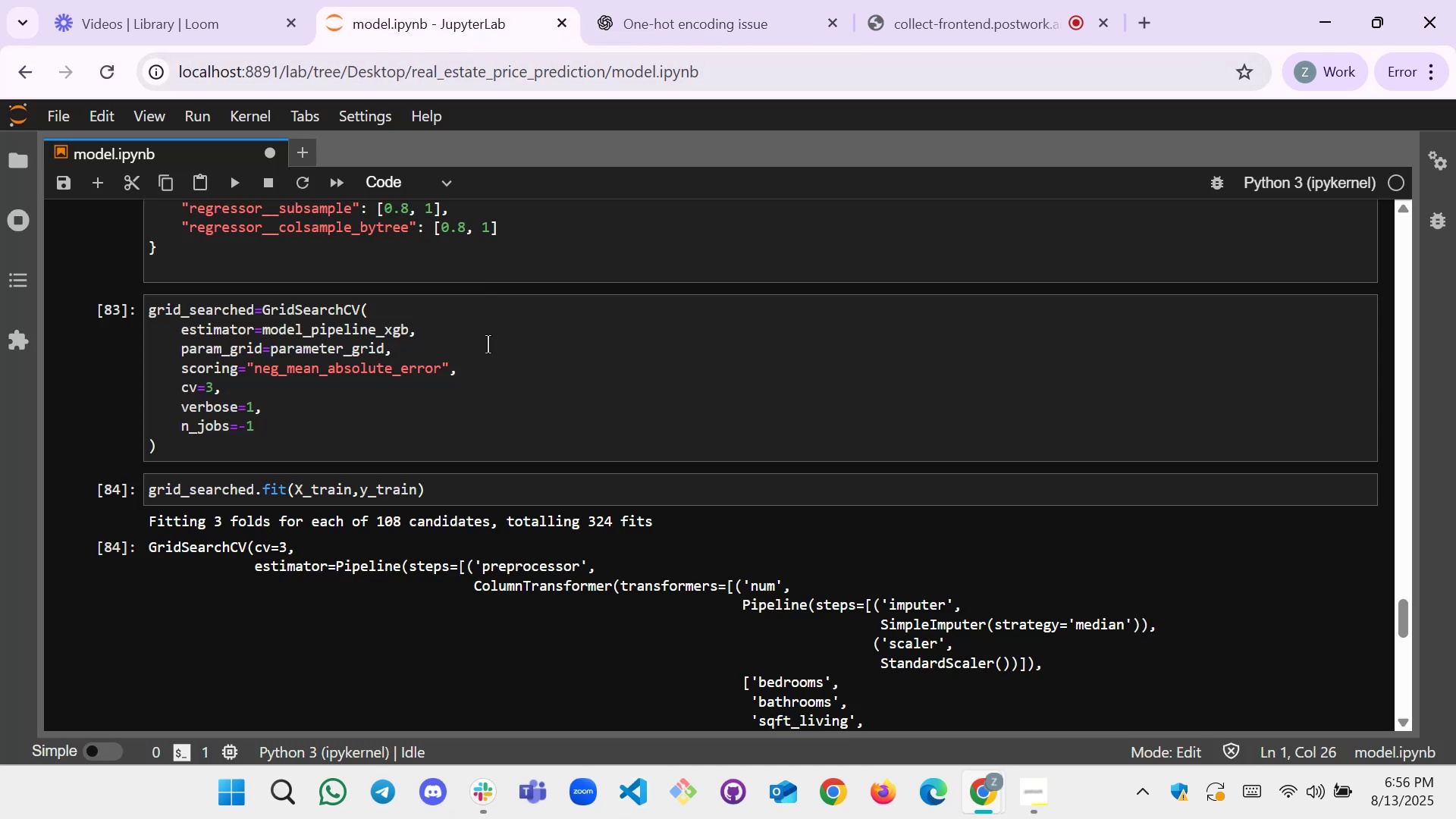 
scroll: coordinate [334, 398], scroll_direction: up, amount: 14.0
 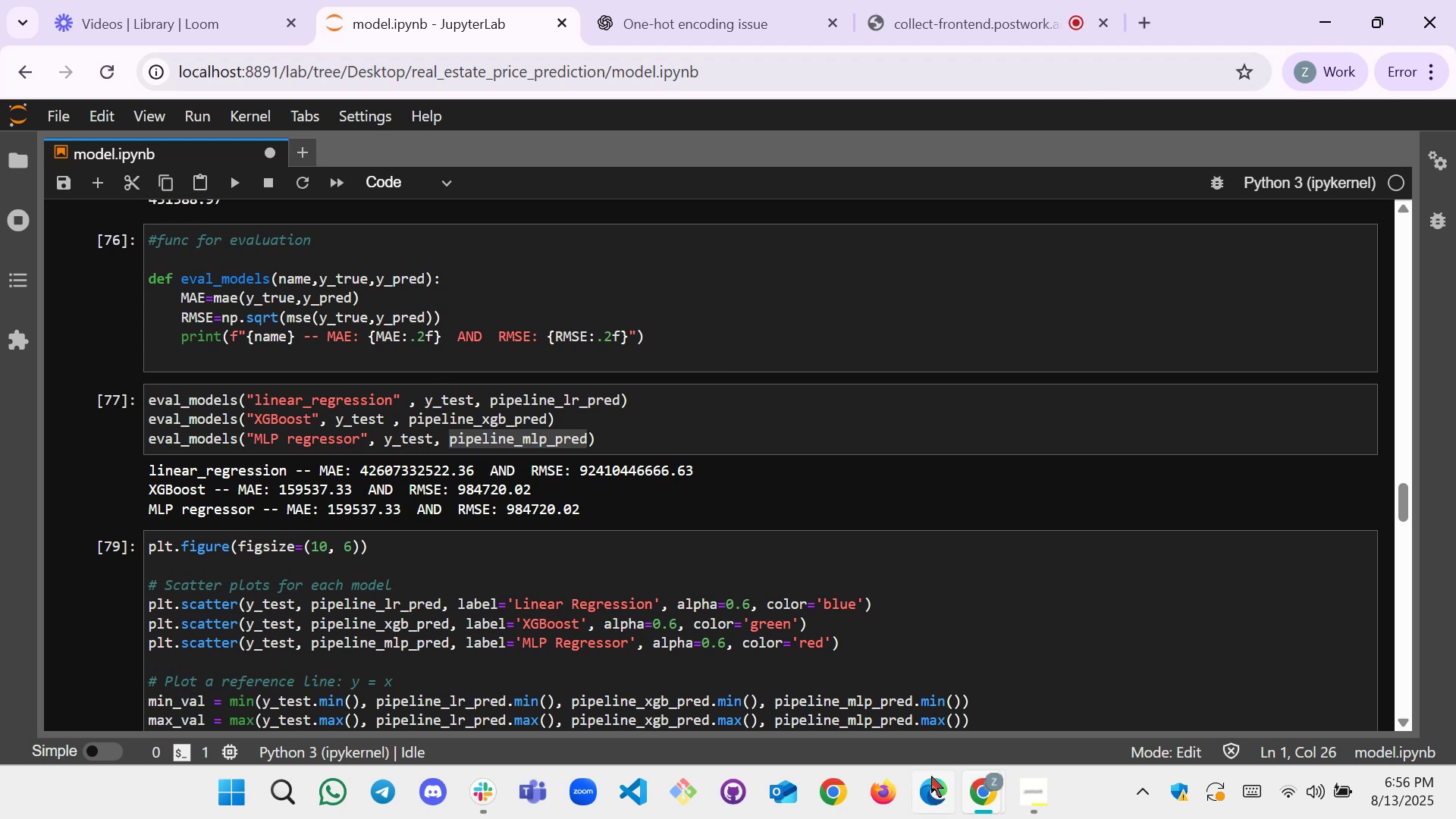 
wait(6.52)
 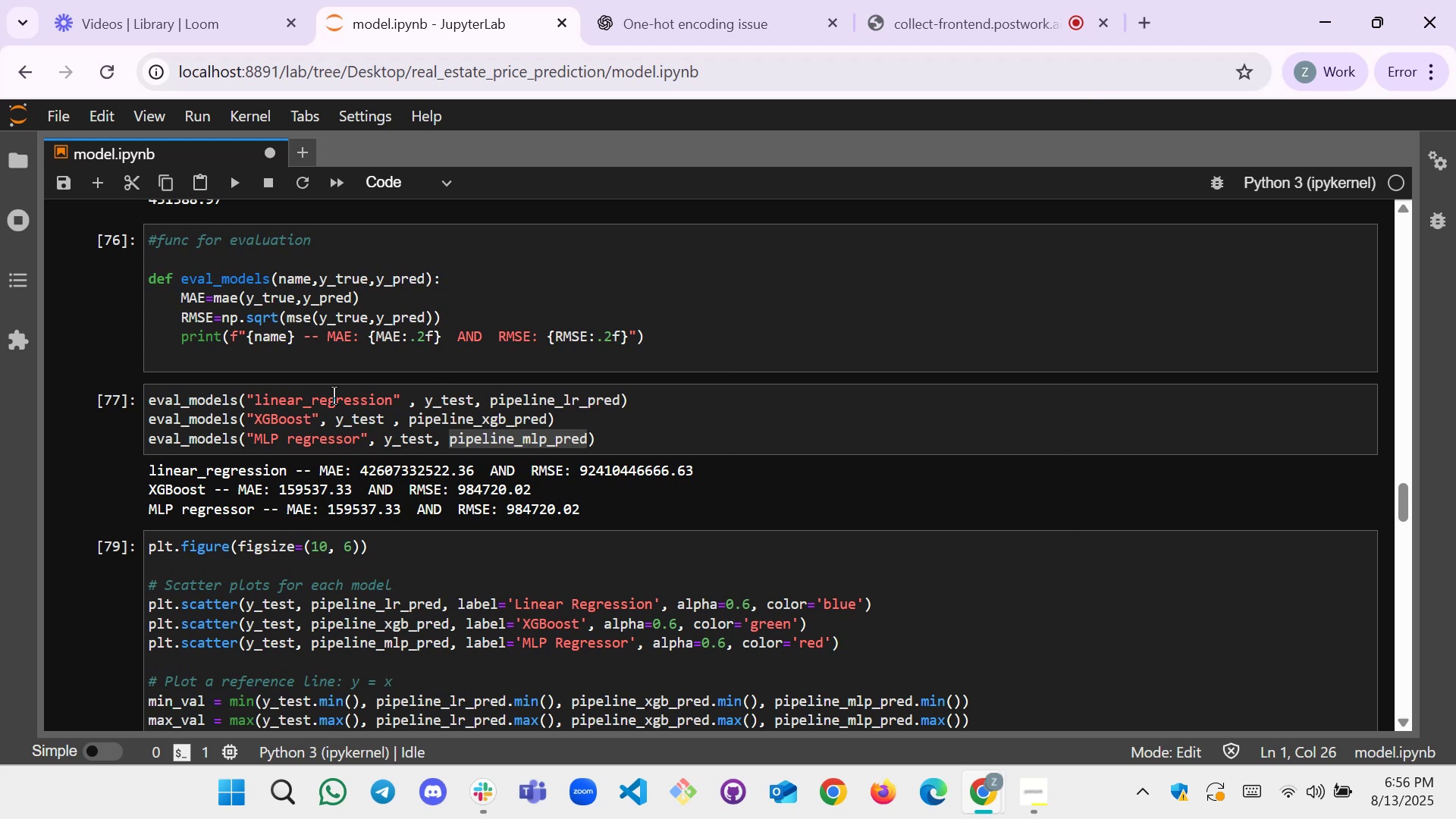 
scroll: coordinate [446, 442], scroll_direction: down, amount: 7.0
 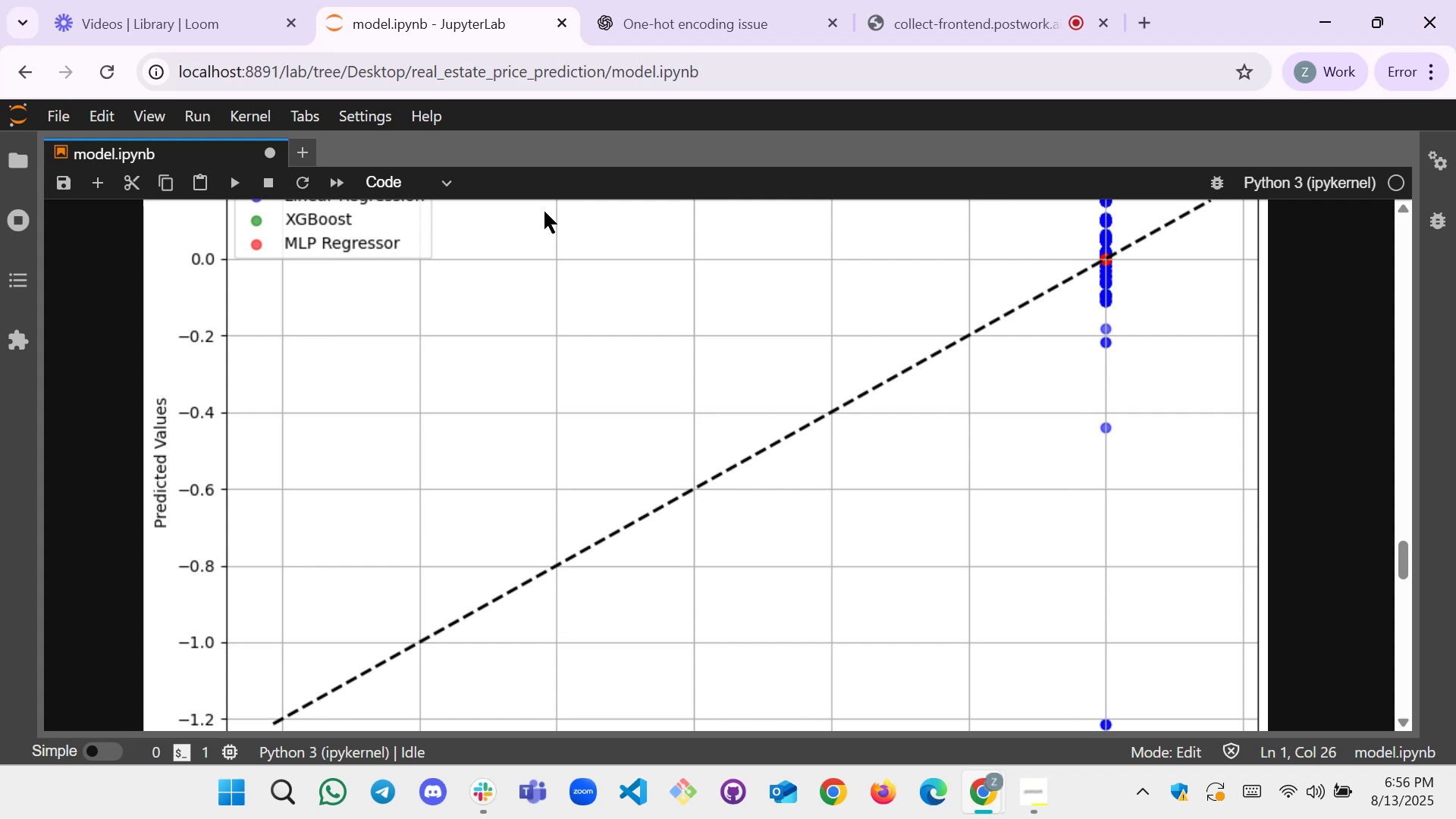 
wait(17.41)
 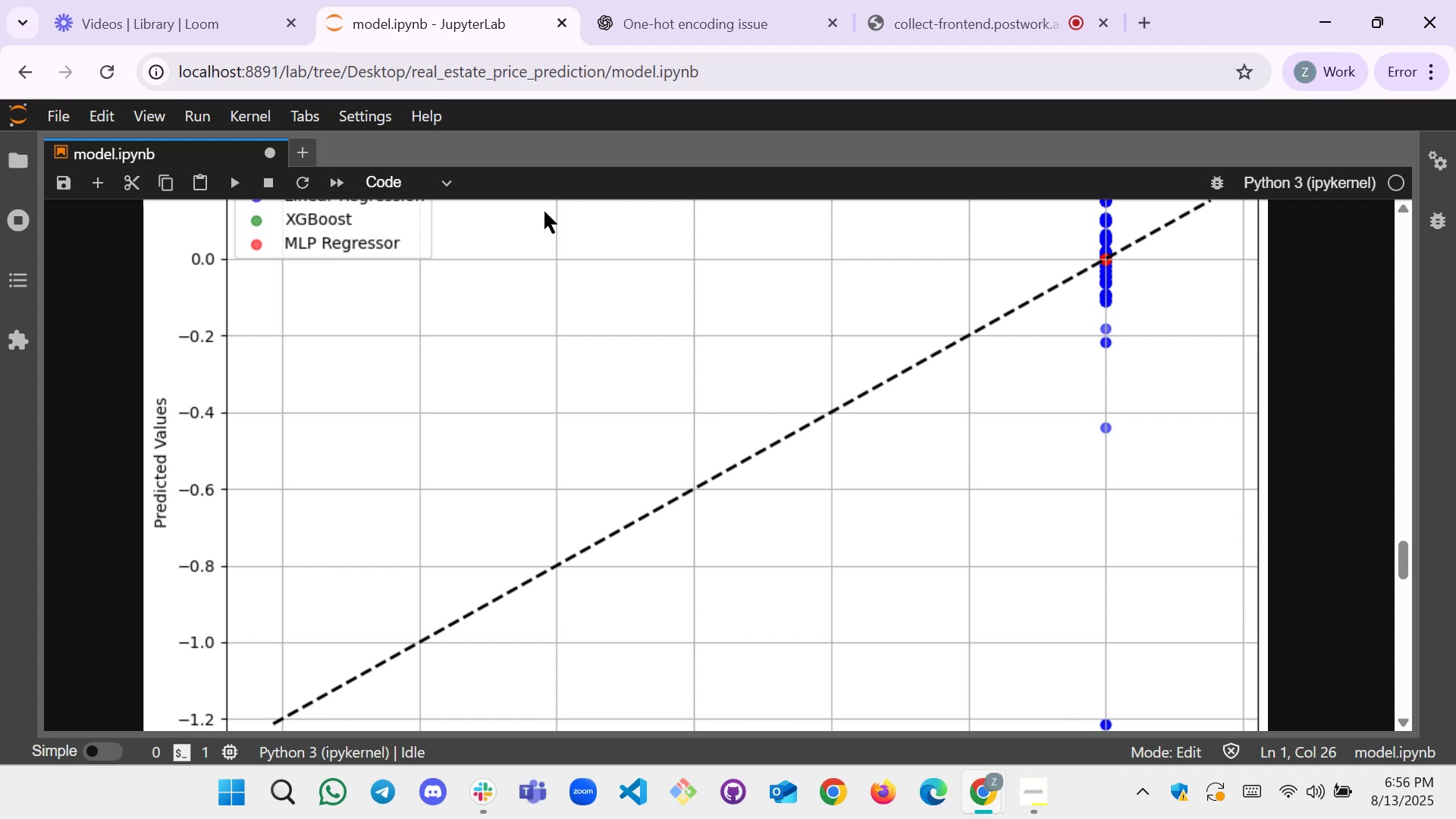 
scroll: coordinate [450, 428], scroll_direction: down, amount: 4.0
 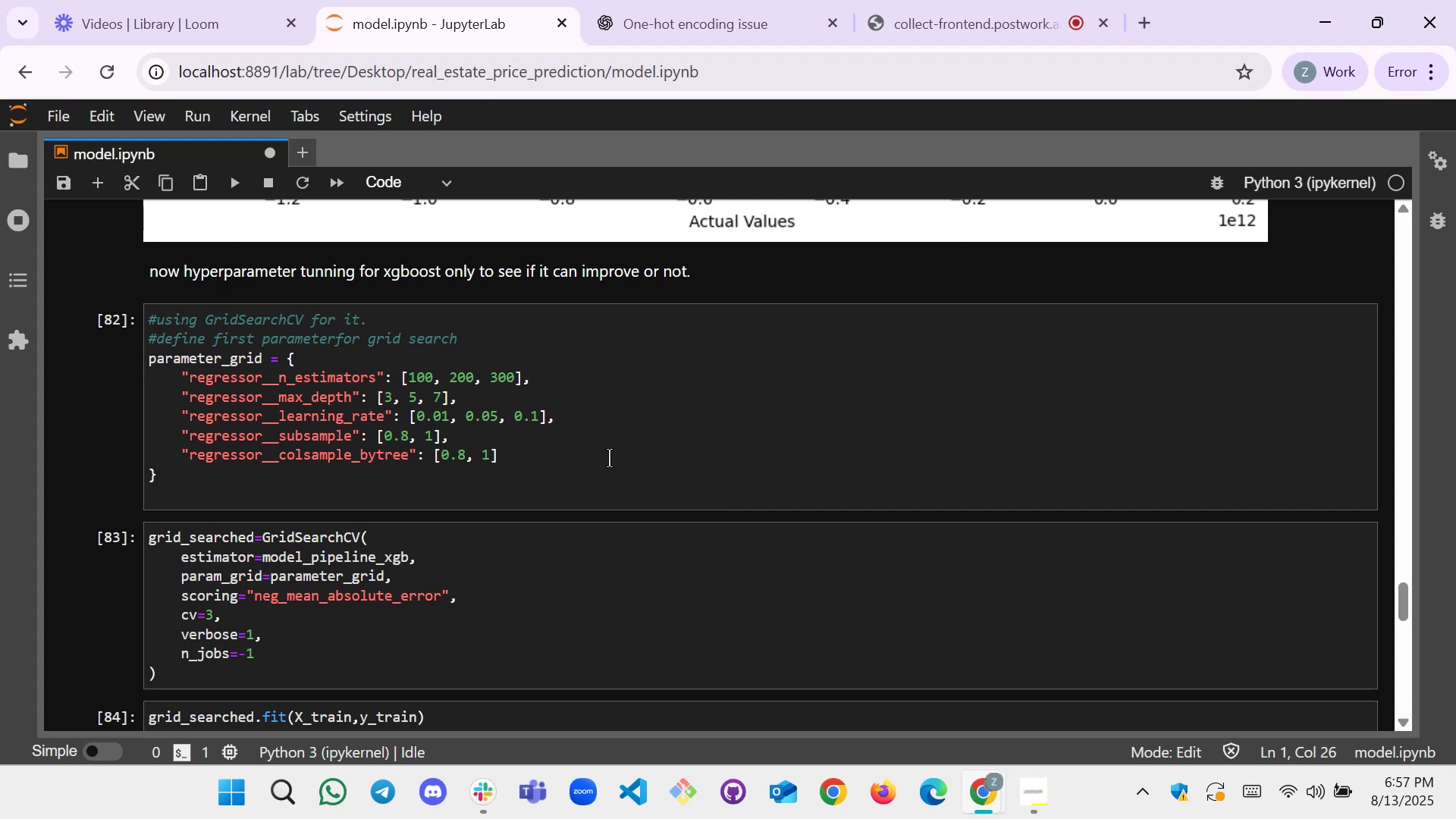 
wait(31.27)
 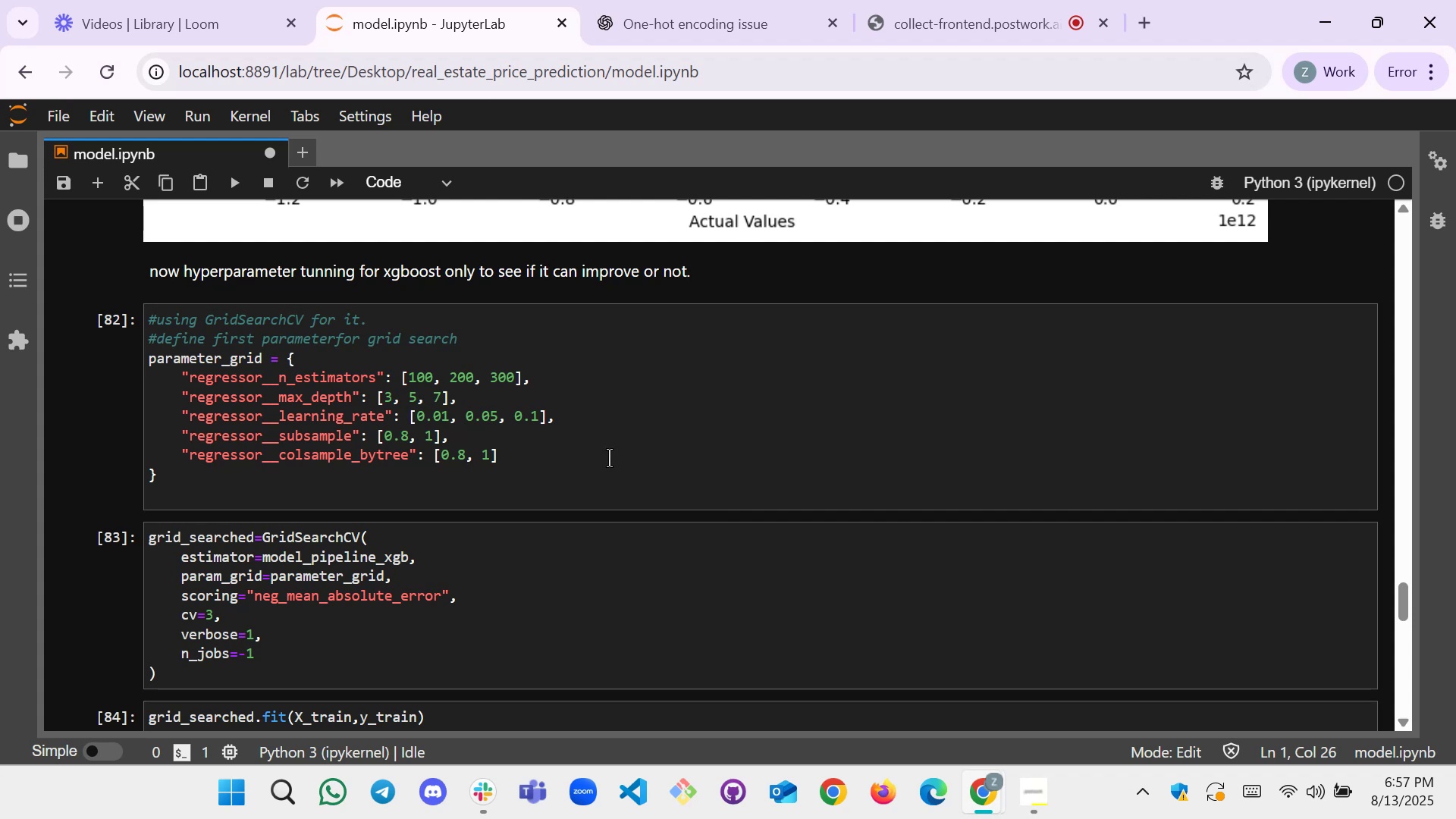 
scroll: coordinate [473, 495], scroll_direction: down, amount: 11.0
 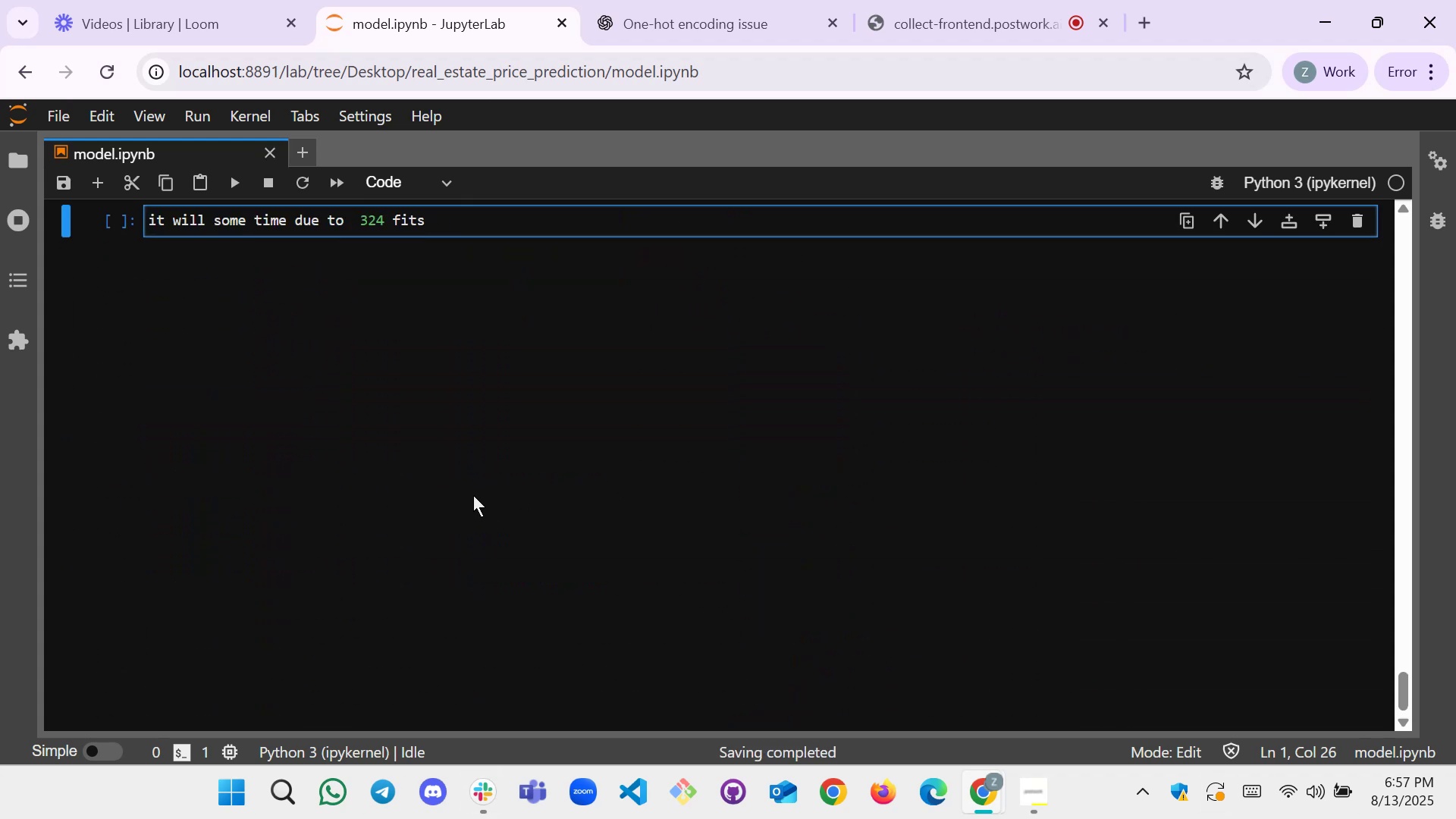 
scroll: coordinate [455, 465], scroll_direction: up, amount: 7.0
 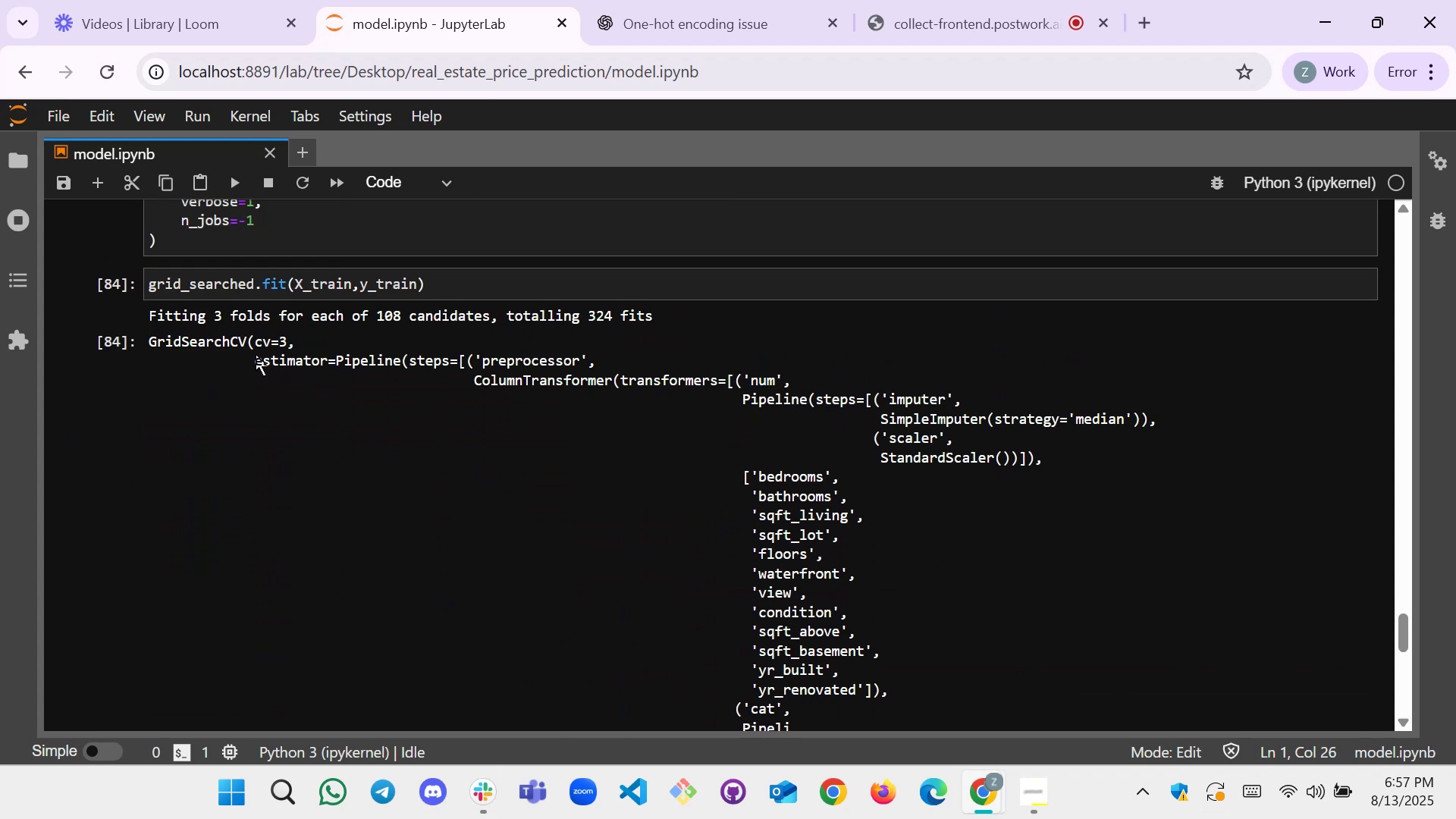 
scroll: coordinate [289, 352], scroll_direction: down, amount: 1.0
 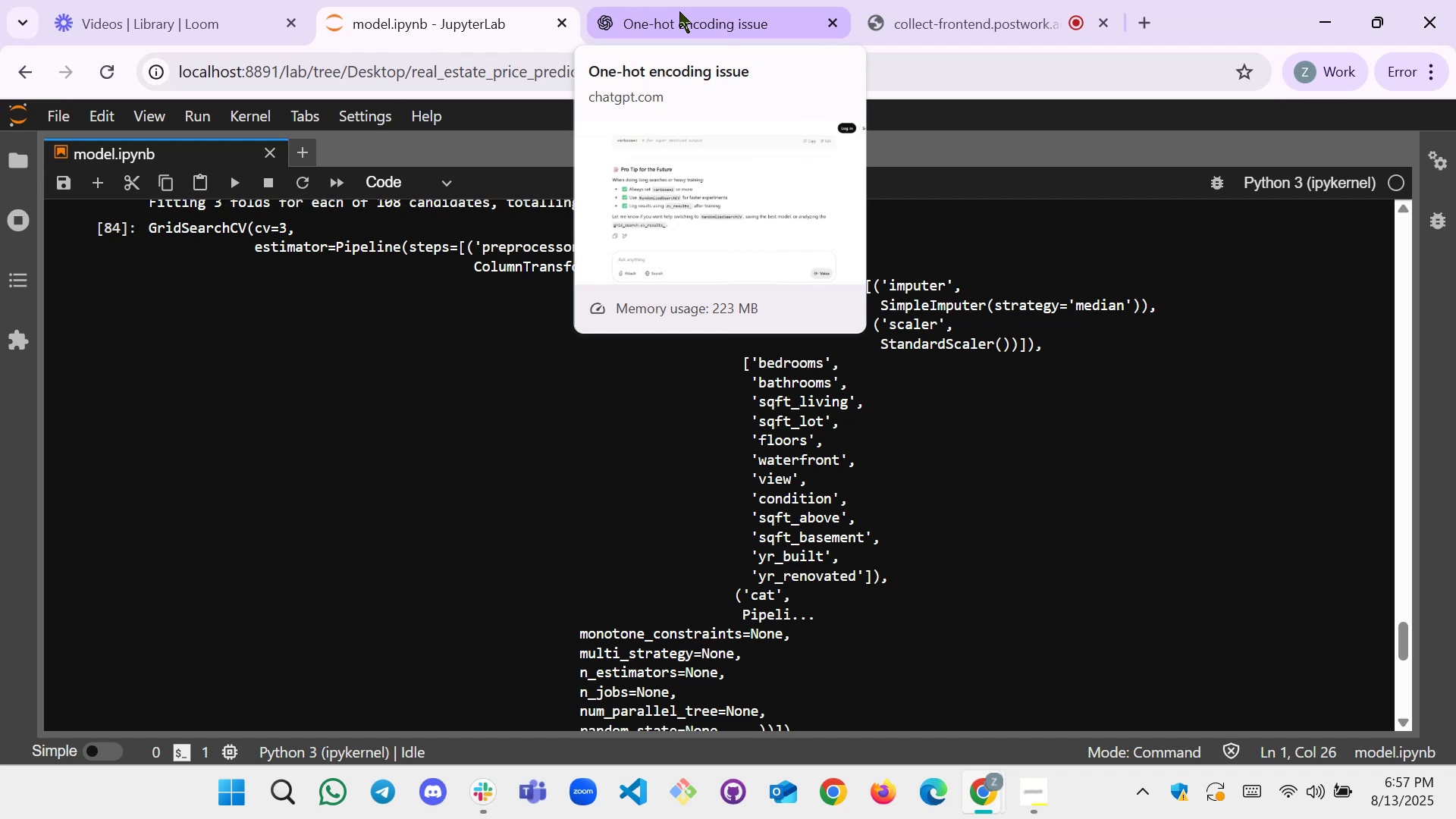 
wait(18.31)
 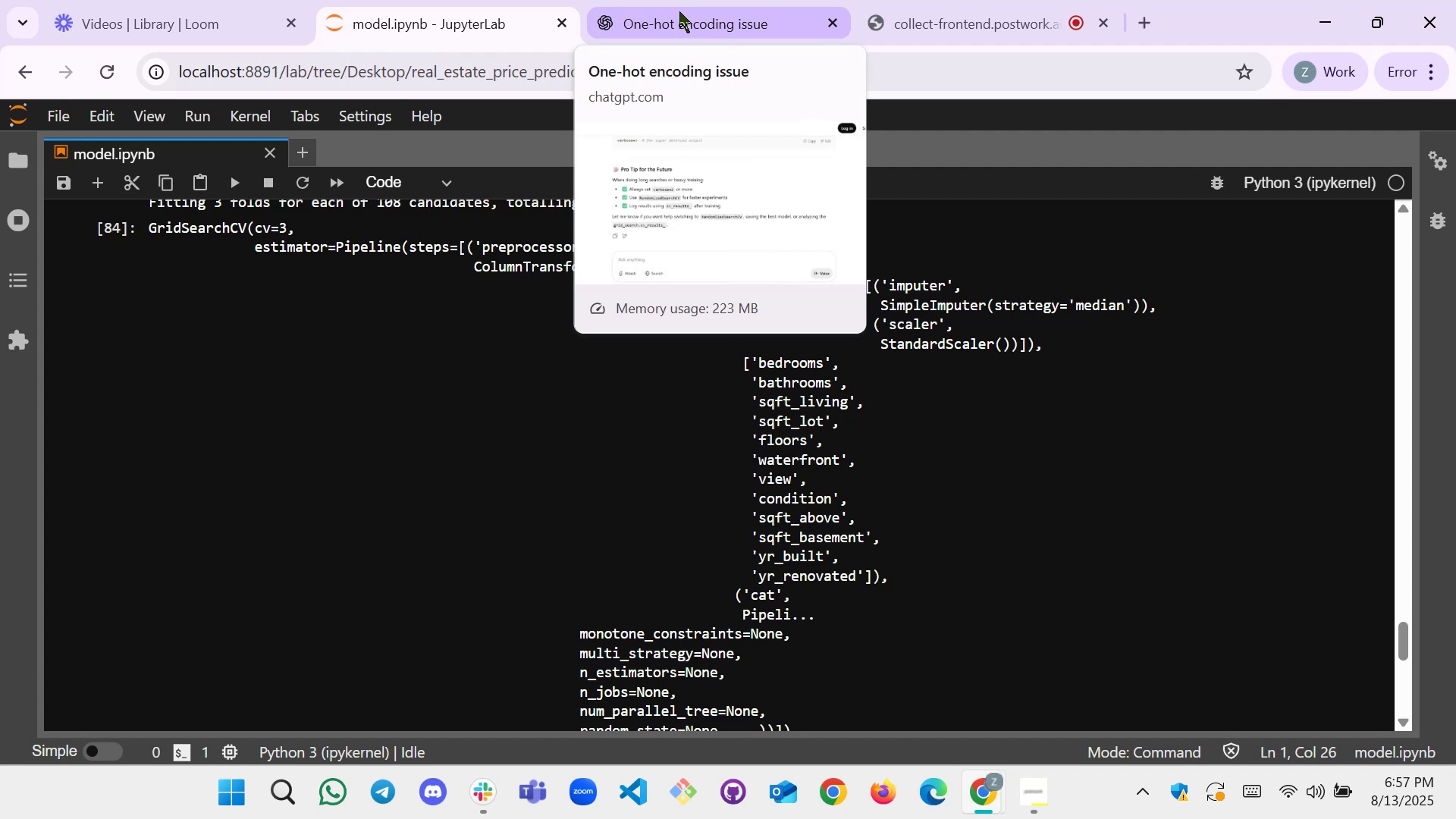 
left_click([668, 31])
 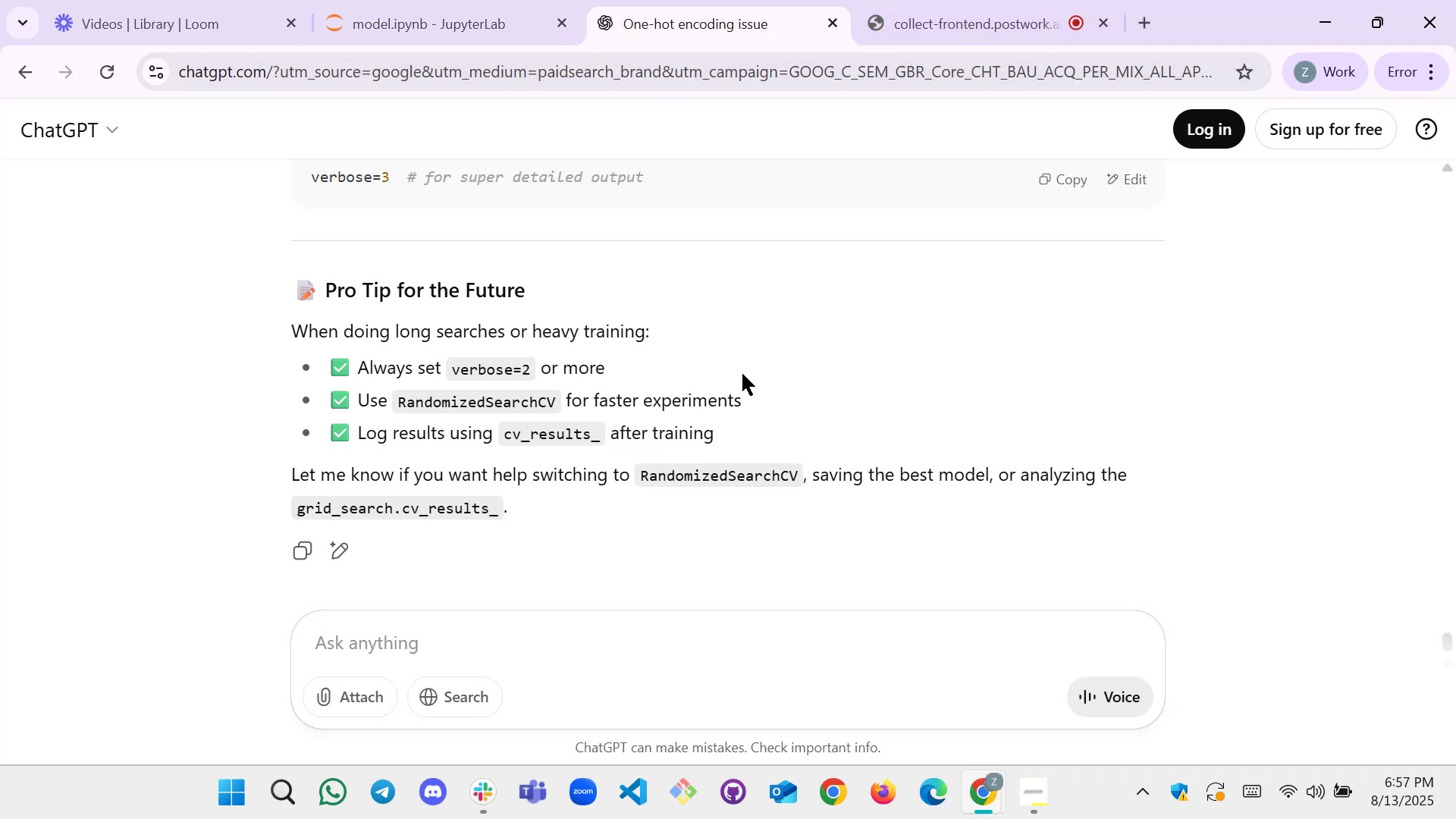 
scroll: coordinate [629, 347], scroll_direction: up, amount: 22.0
 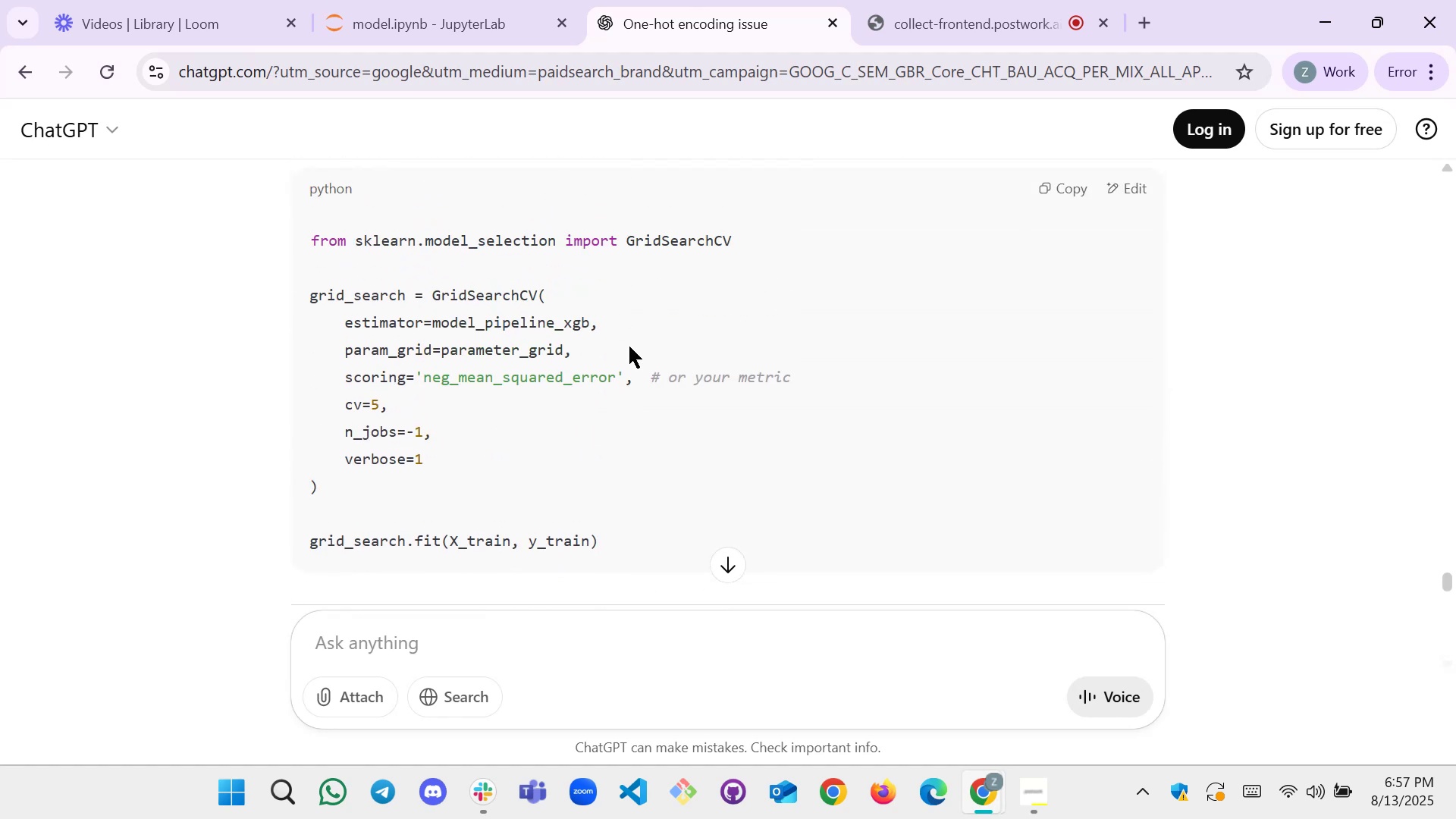 
scroll: coordinate [629, 347], scroll_direction: down, amount: 1.0
 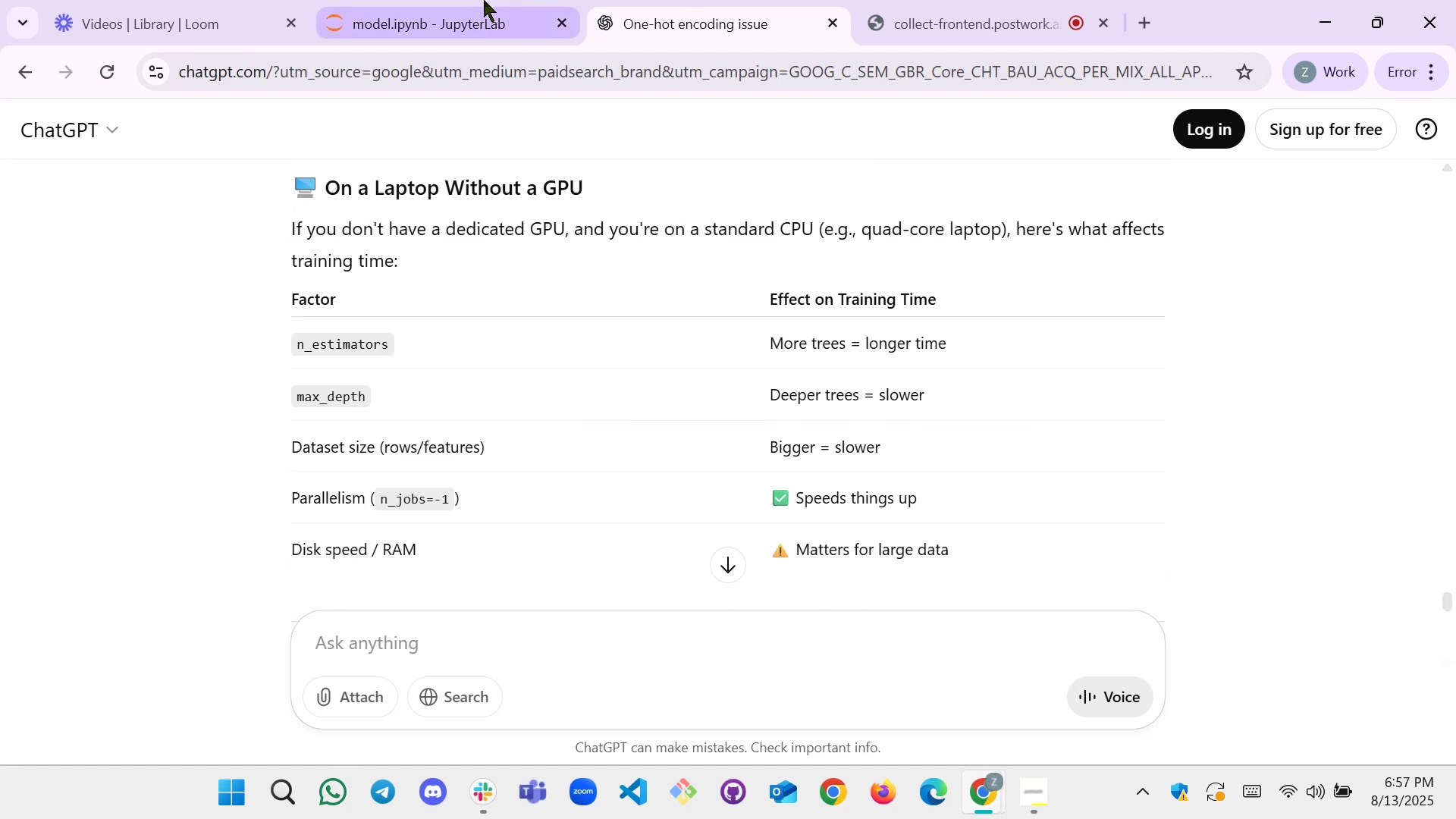 
left_click([484, 0])
 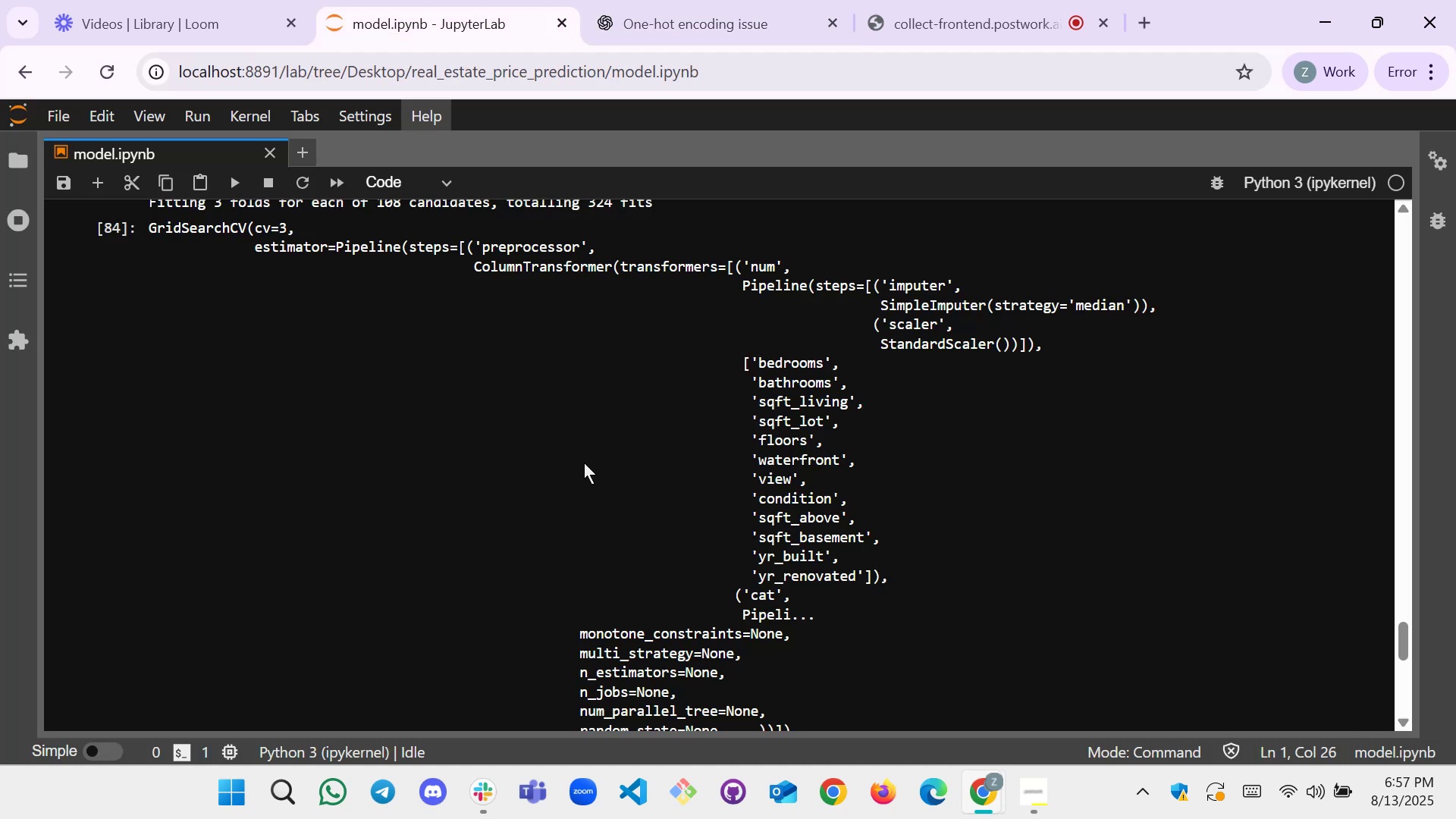 
scroll: coordinate [694, 513], scroll_direction: down, amount: 3.0
 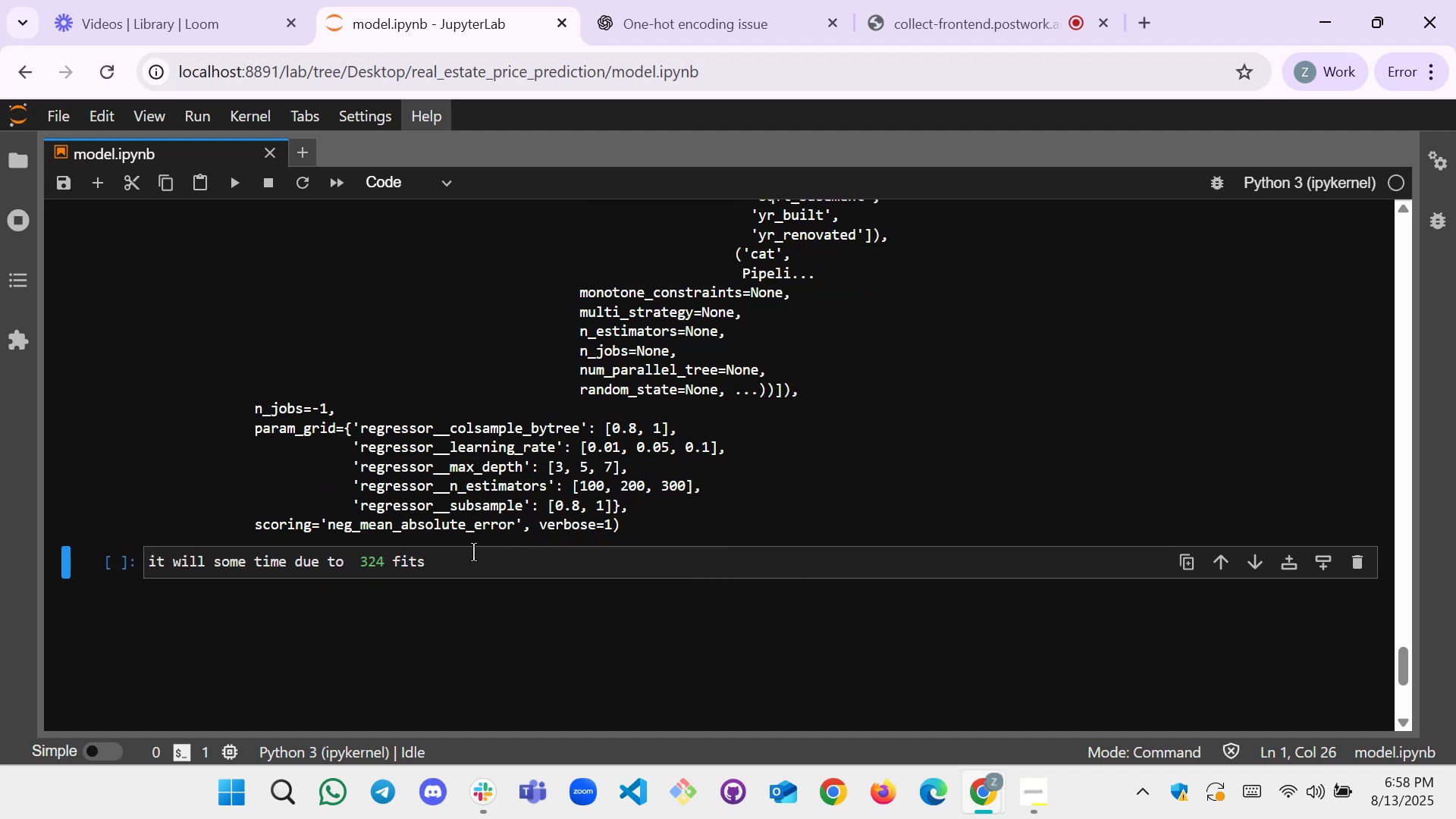 
left_click([445, 563])
 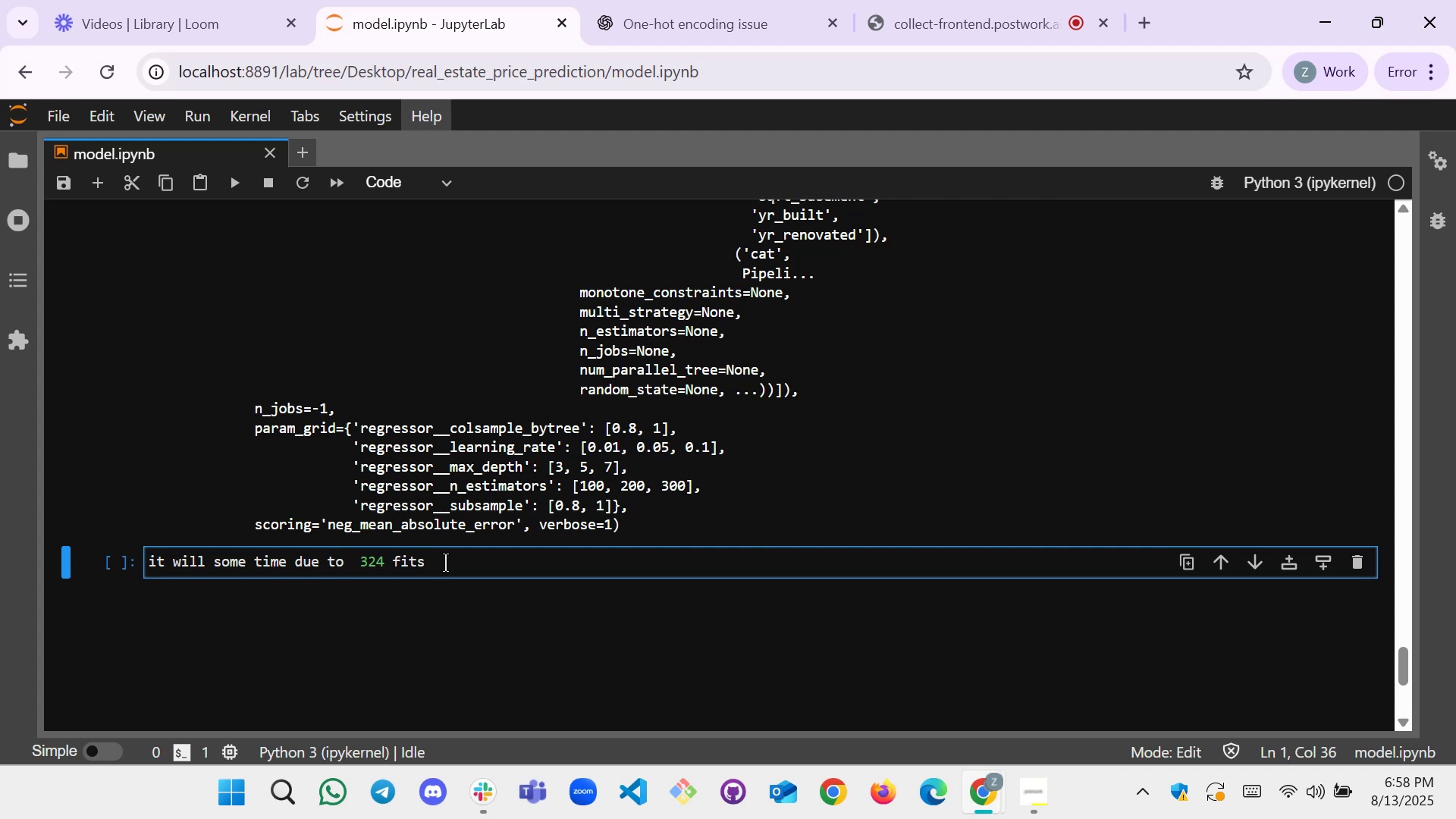 
wait(28.03)
 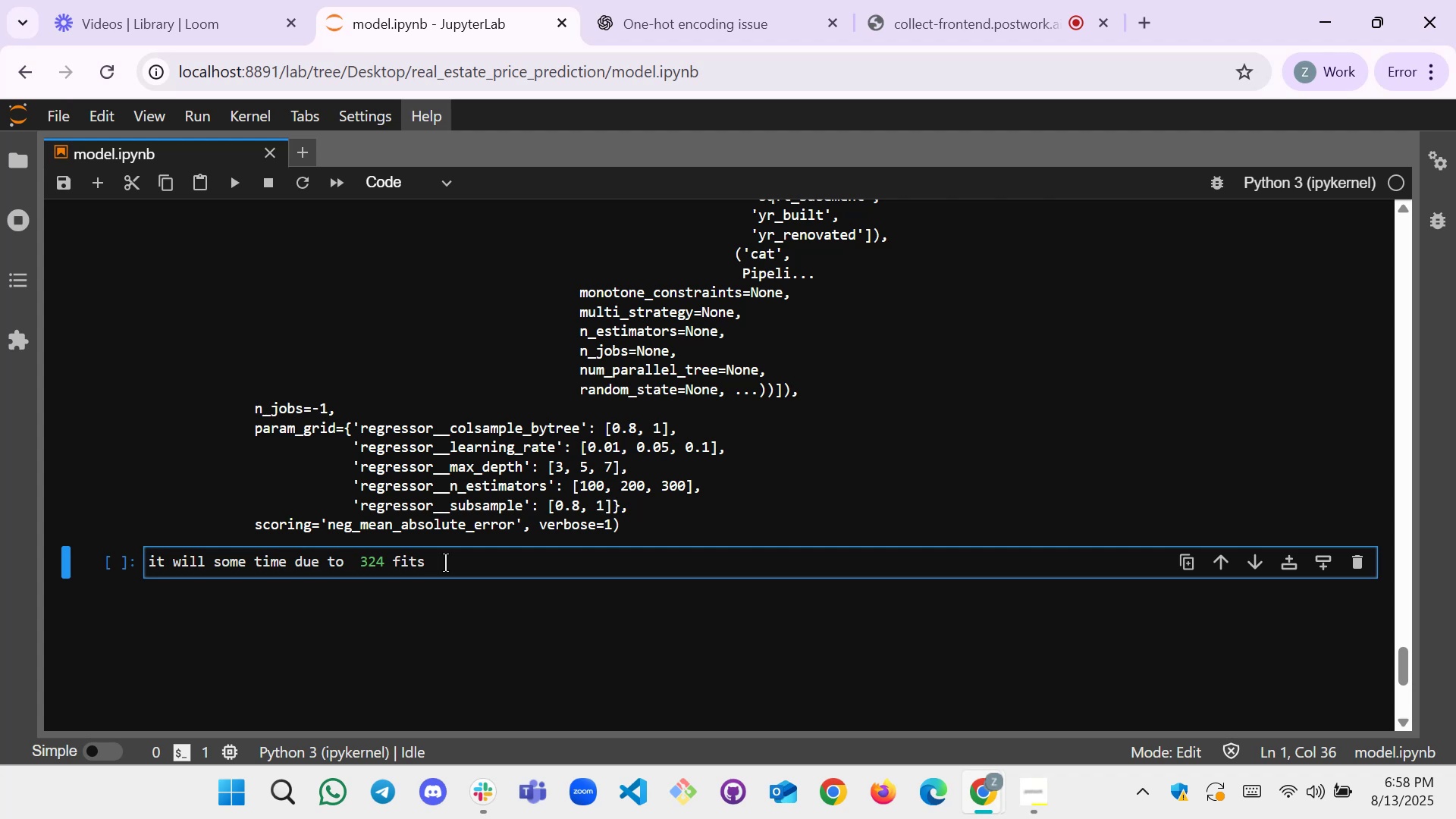 
scroll: coordinate [488, 448], scroll_direction: up, amount: 1.0
 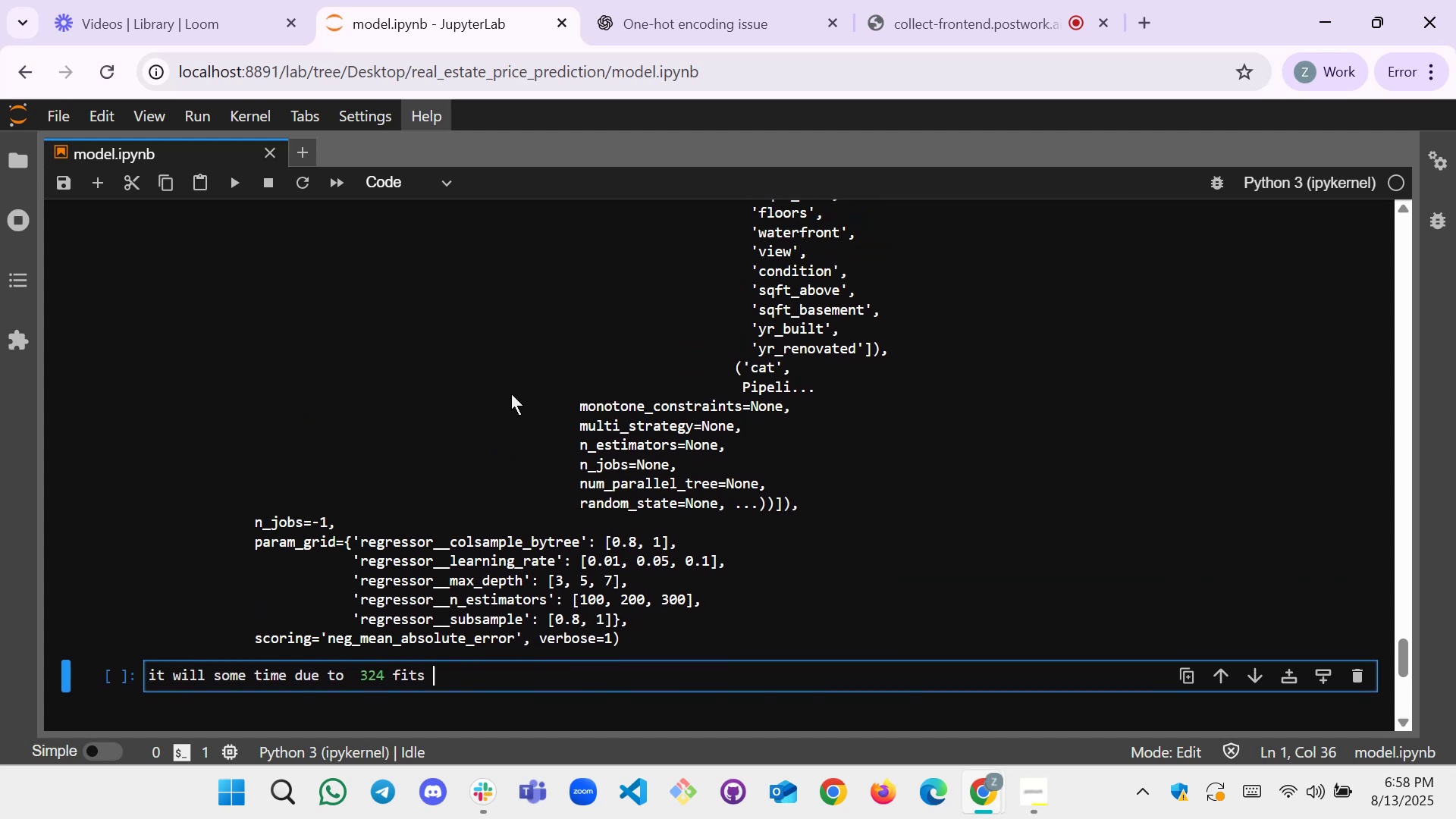 
wait(5.59)
 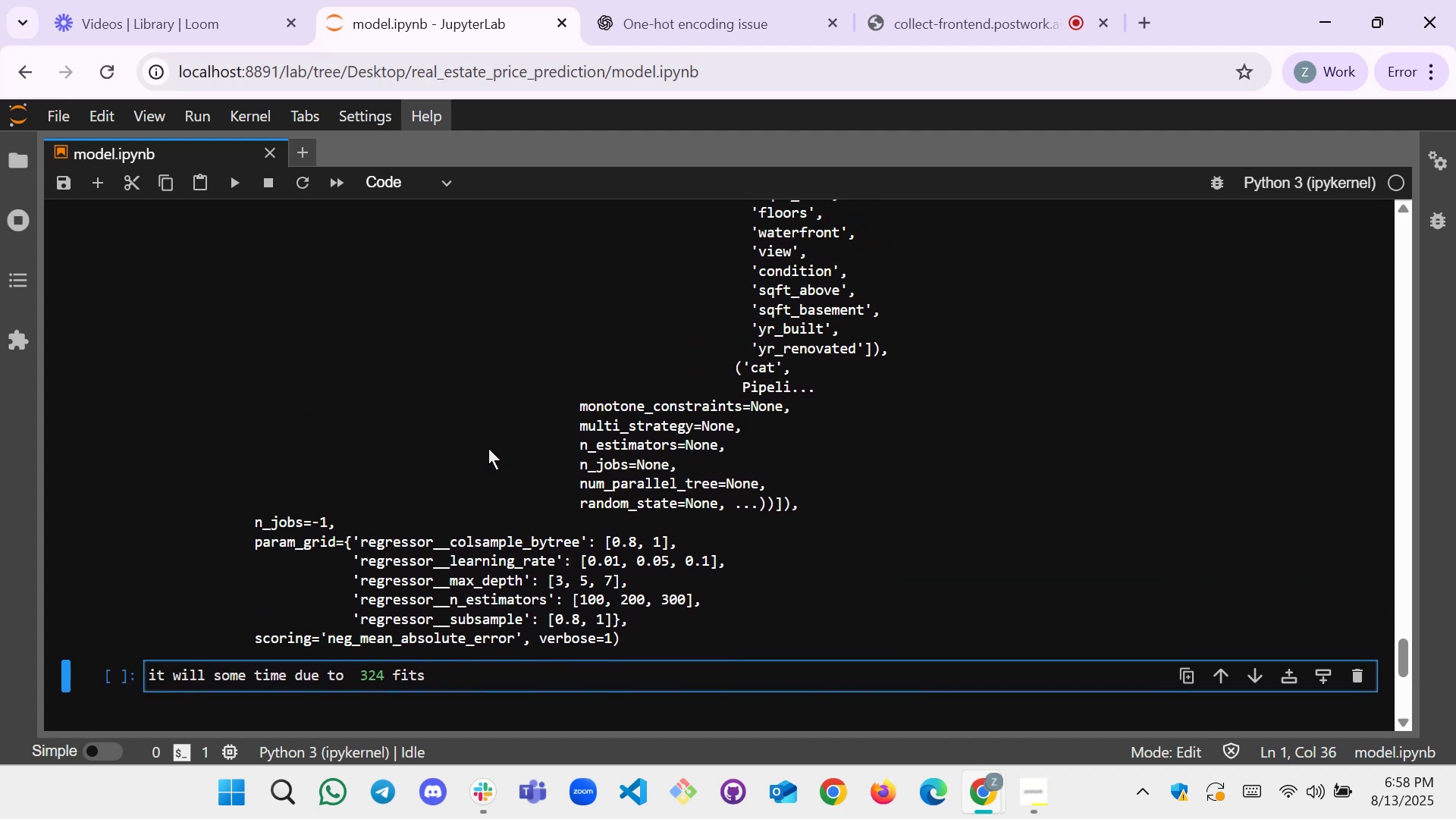 
scroll: coordinate [530, 473], scroll_direction: down, amount: 2.0
 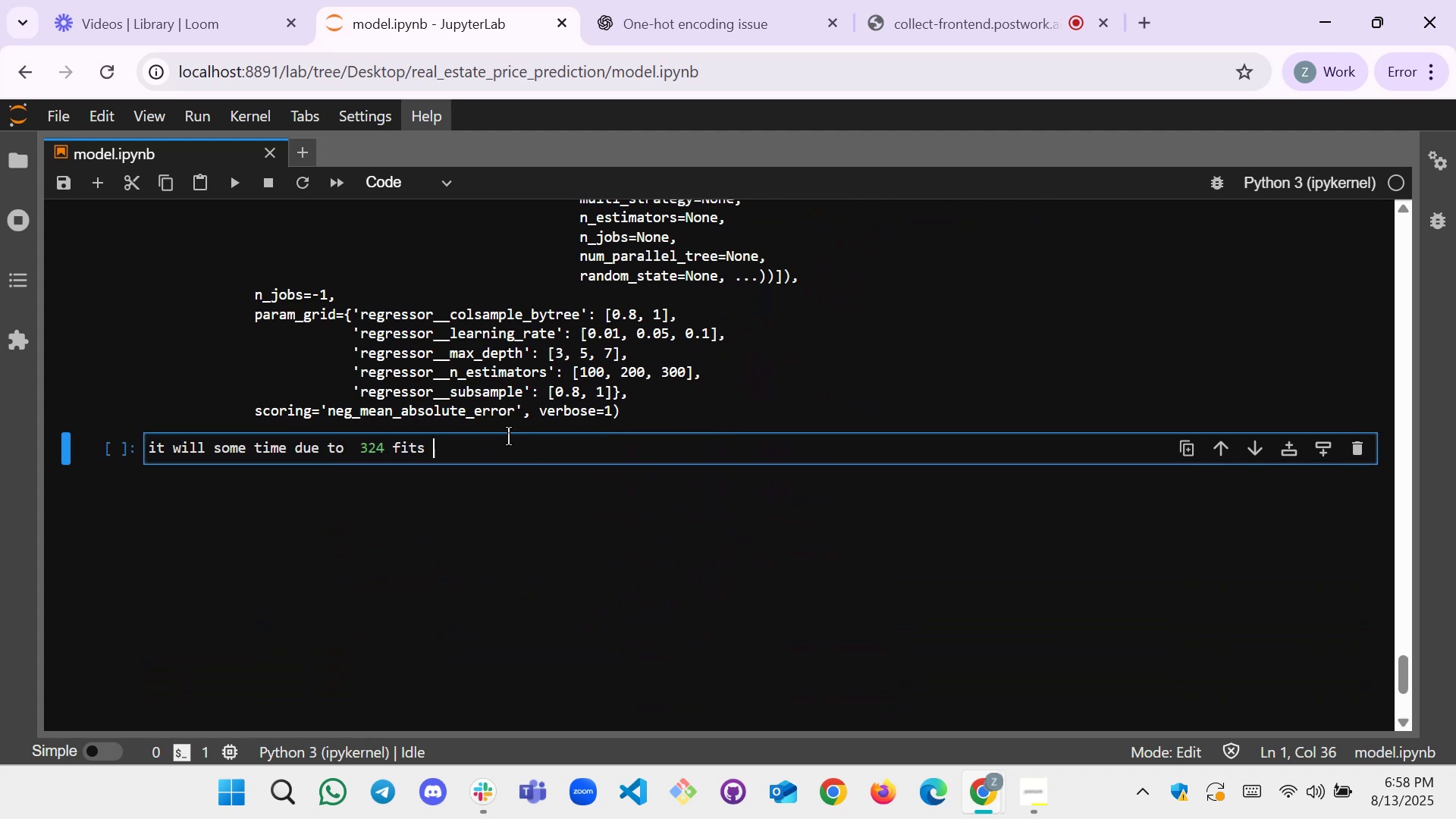 
left_click_drag(start_coordinate=[489, 445], to_coordinate=[145, 452])
 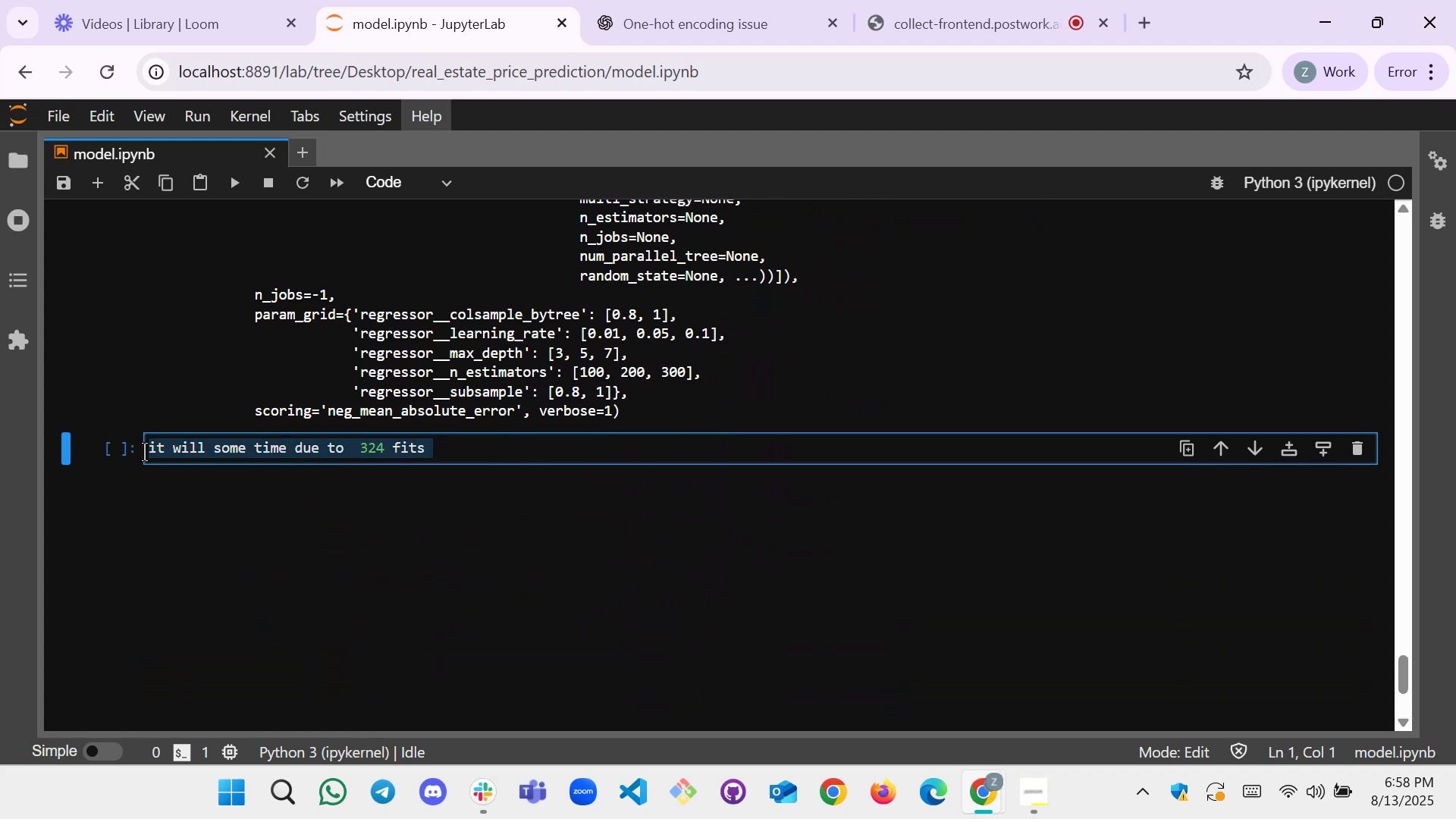 
key(Backspace)
 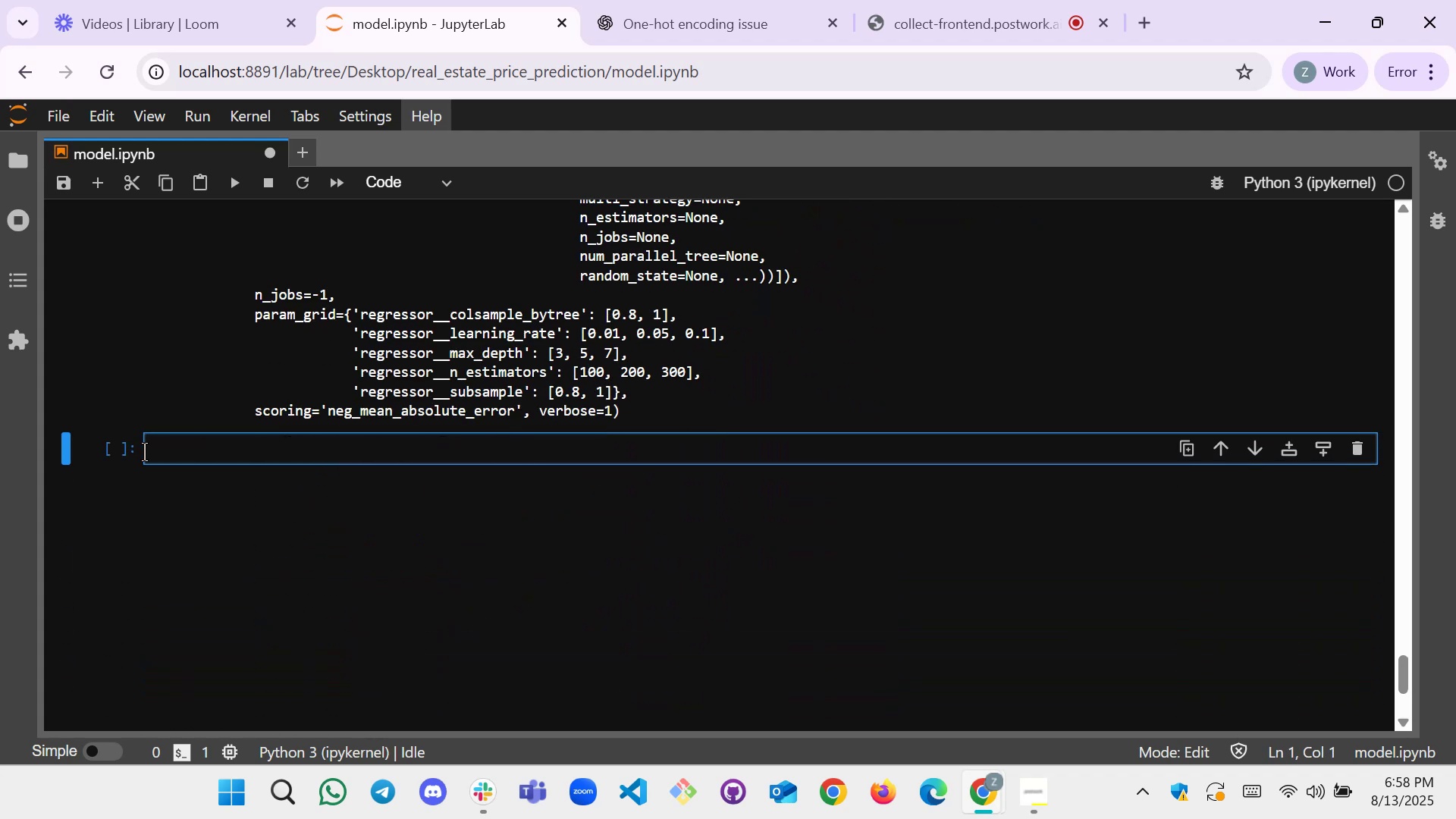 
scroll: coordinate [314, 349], scroll_direction: up, amount: 8.0
 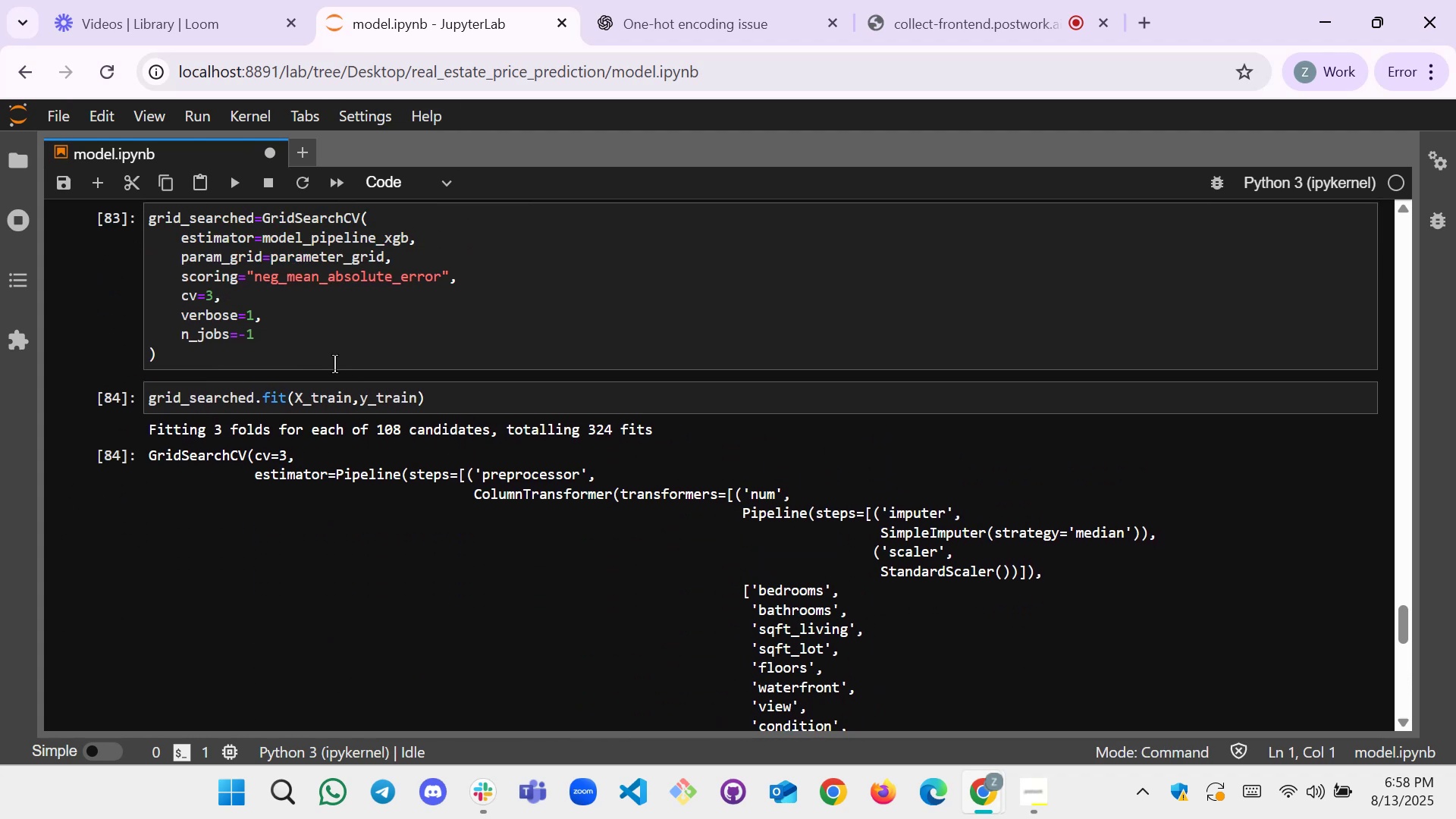 
scroll: coordinate [325, 557], scroll_direction: down, amount: 6.0
 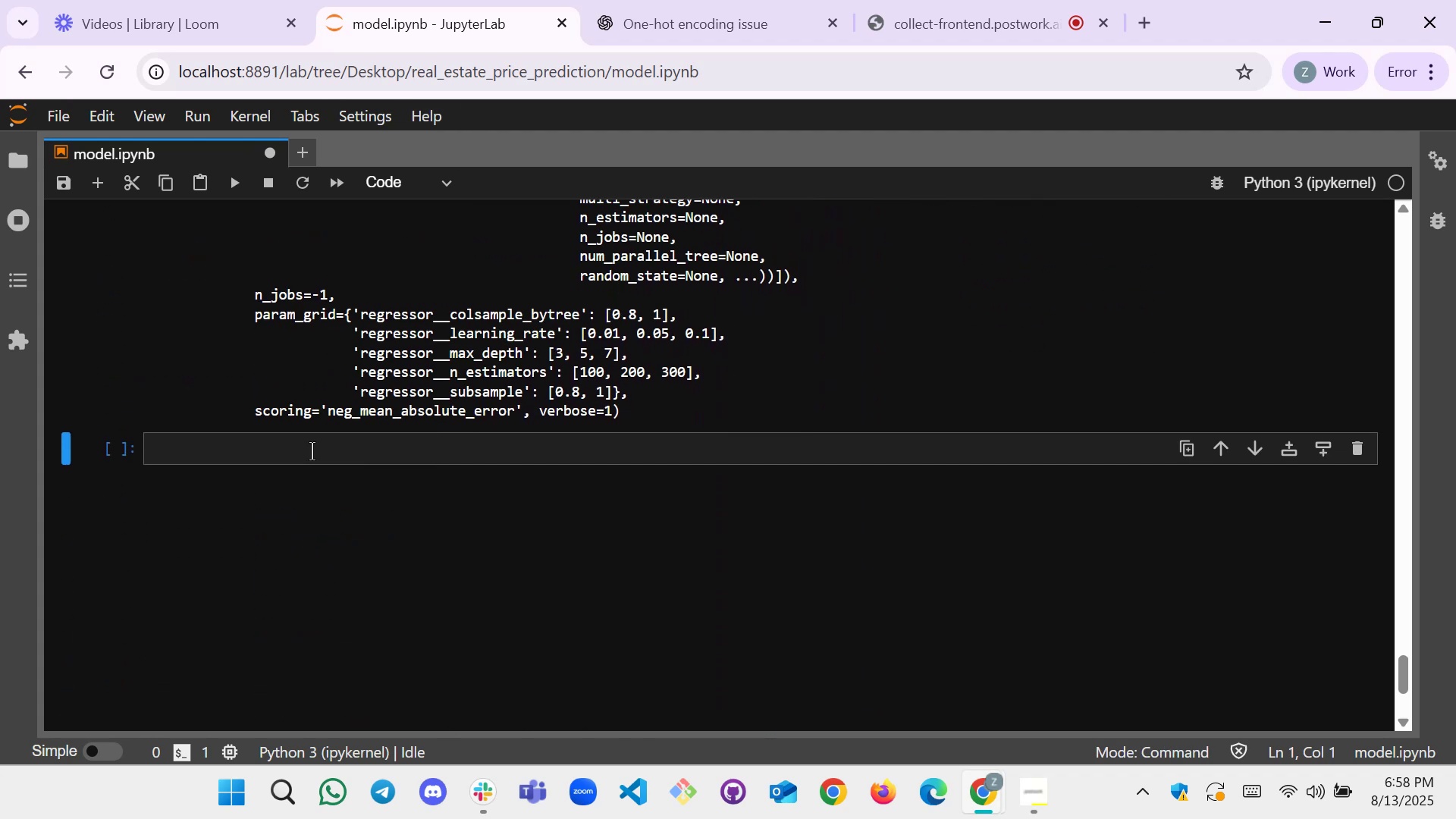 
left_click([312, 446])
 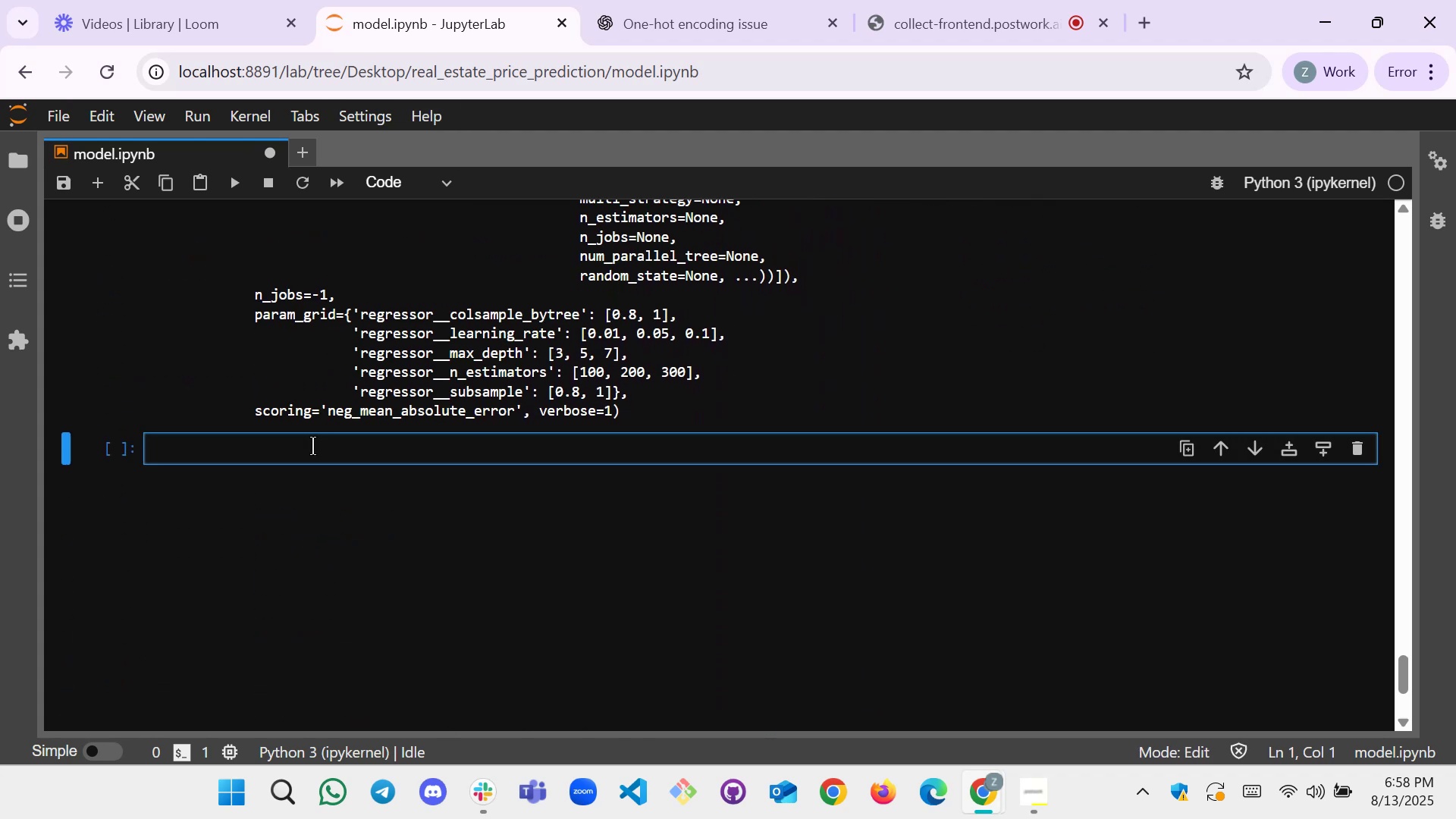 
type(grid_search.best_estimator)
 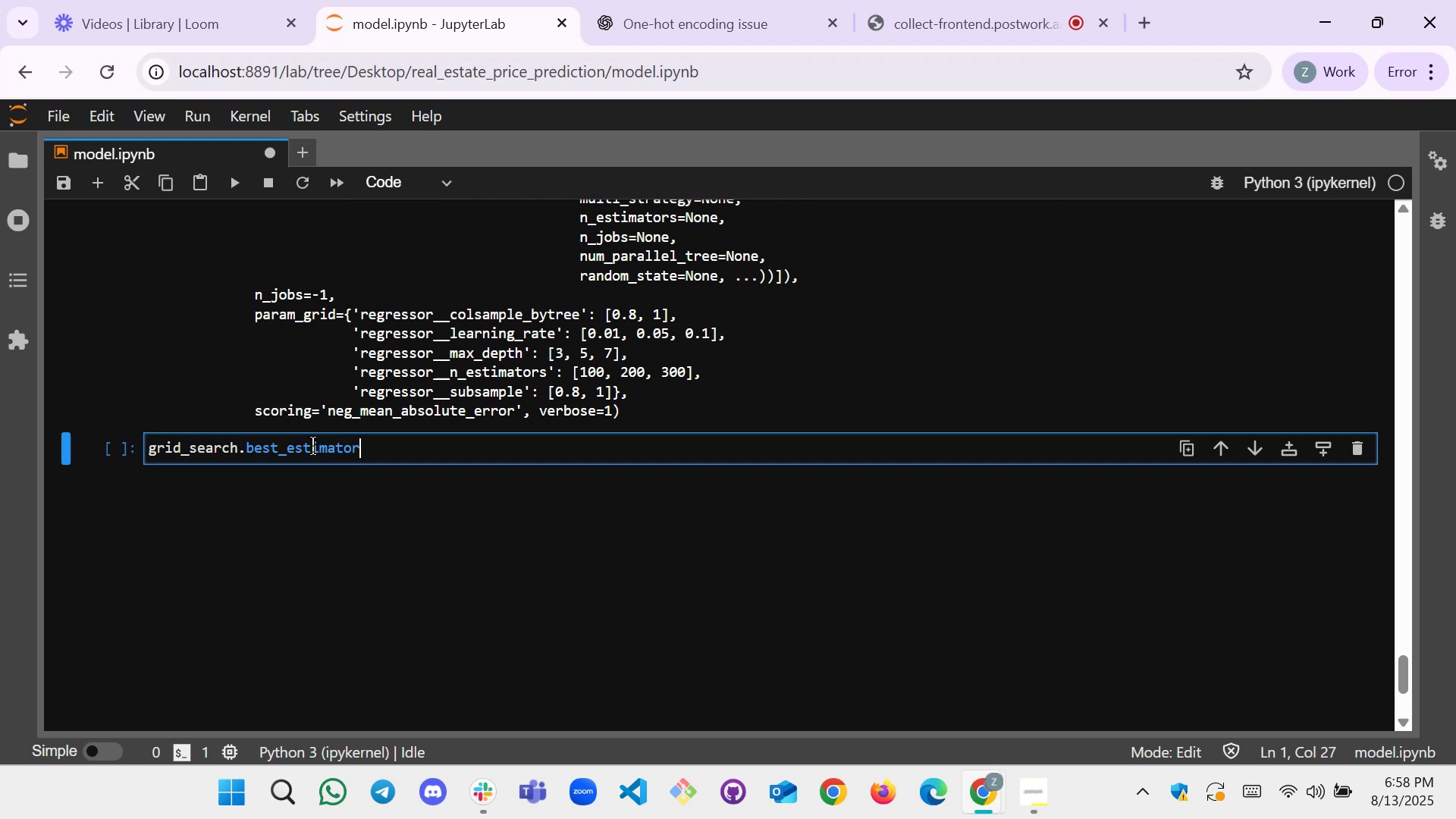 
hold_key(key=ShiftLeft, duration=1.5)
 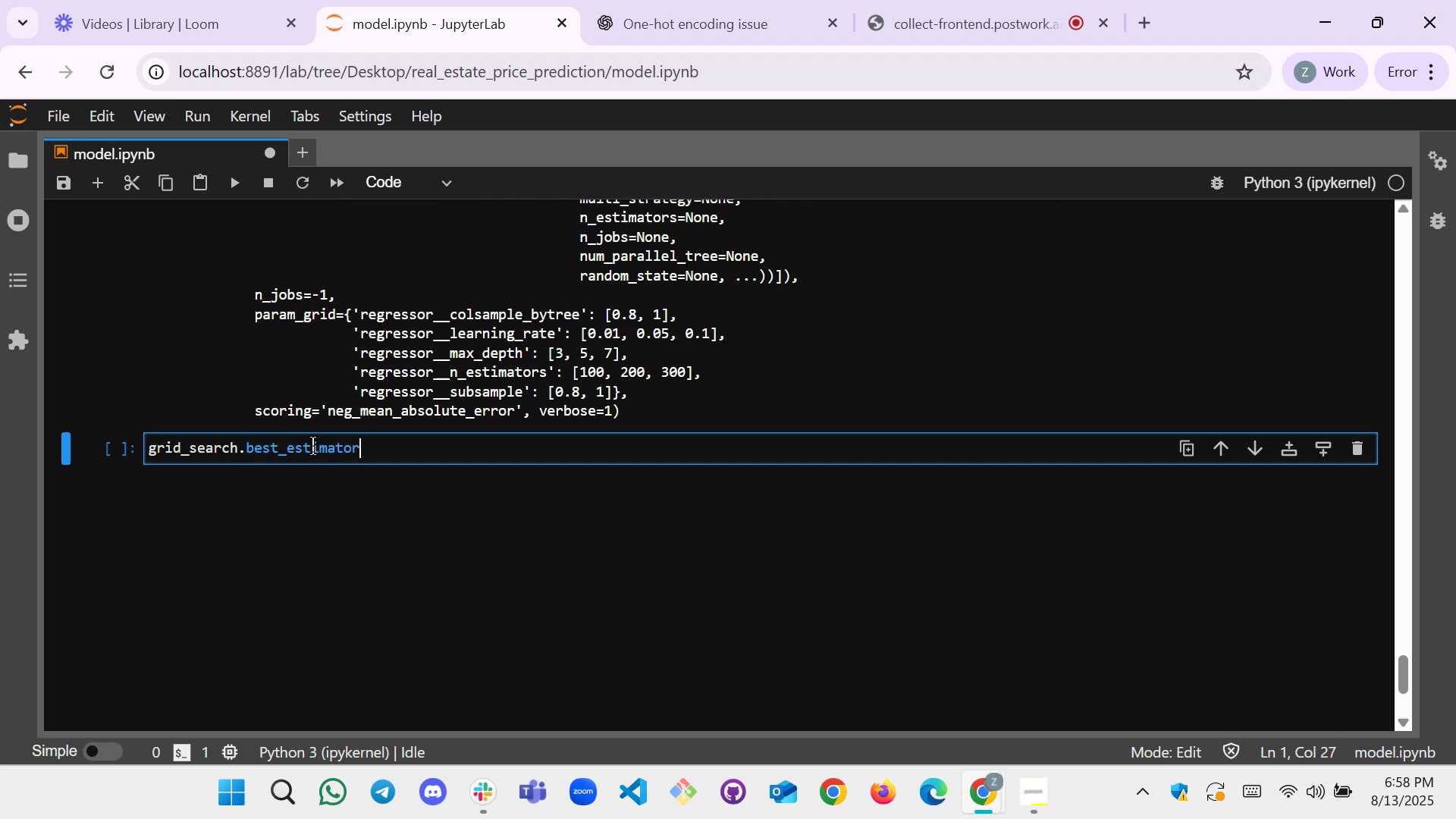 
key(Shift+Equal)
 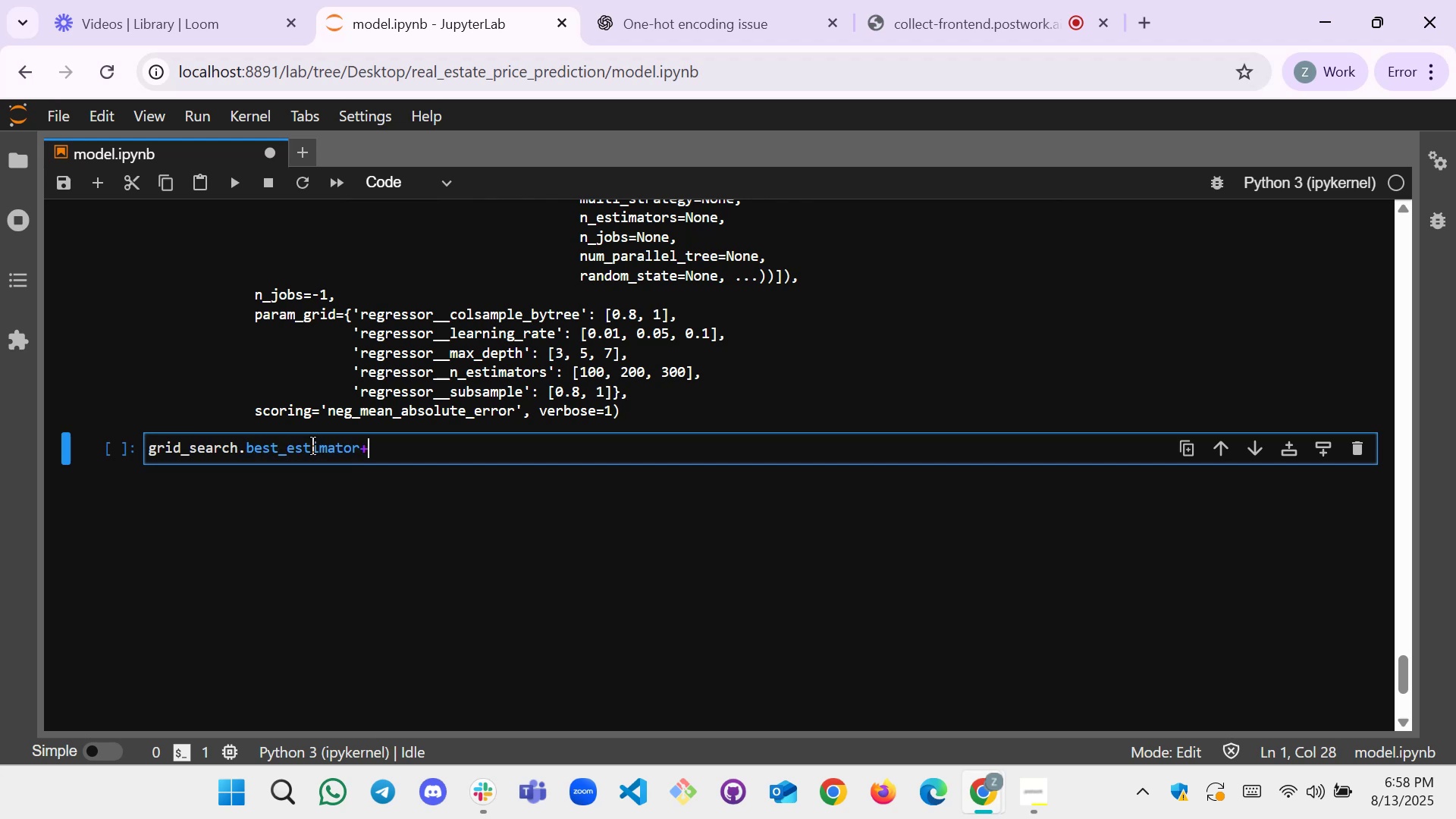 
key(Backspace)
 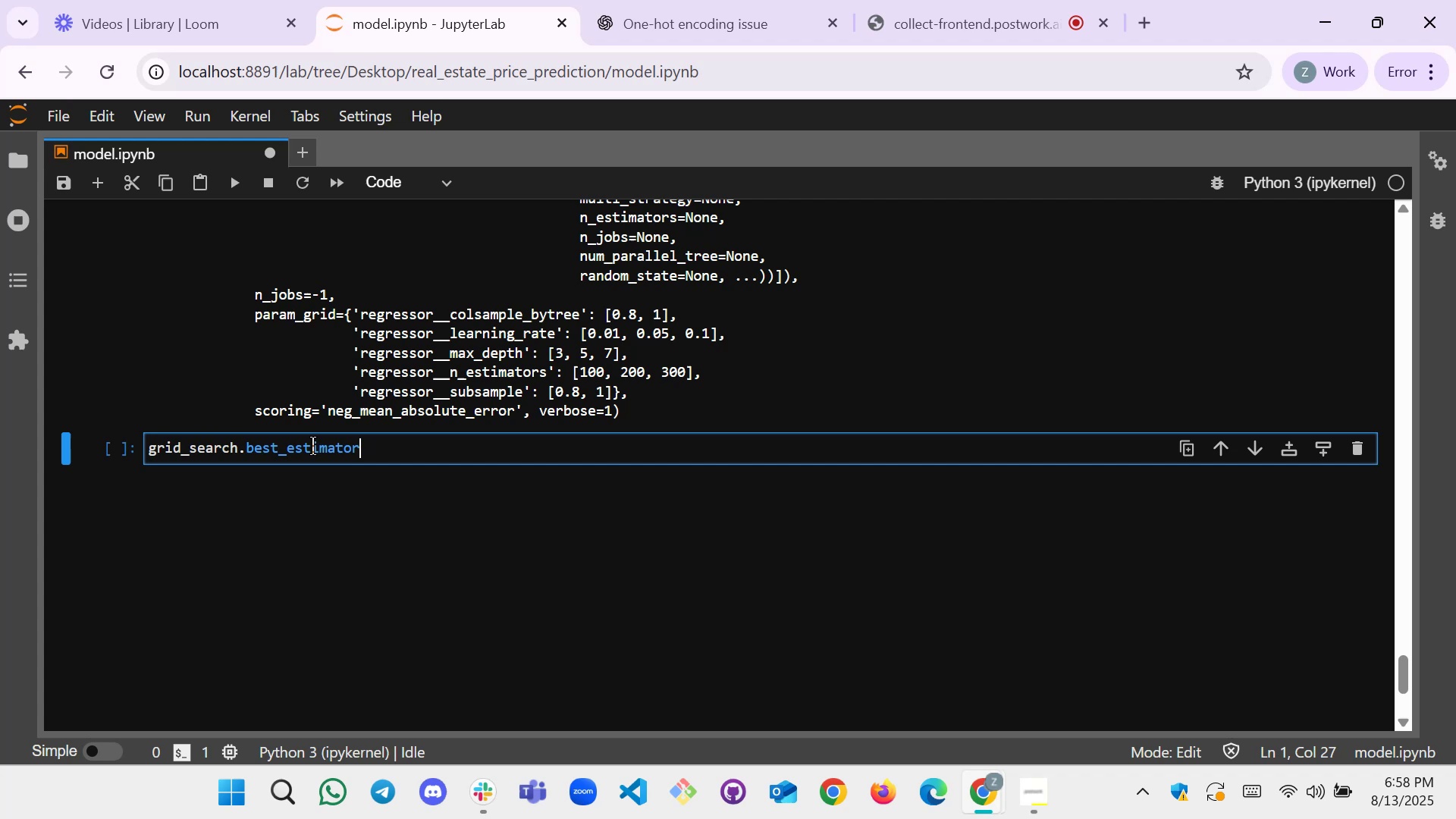 
key(Shift+Minus)
 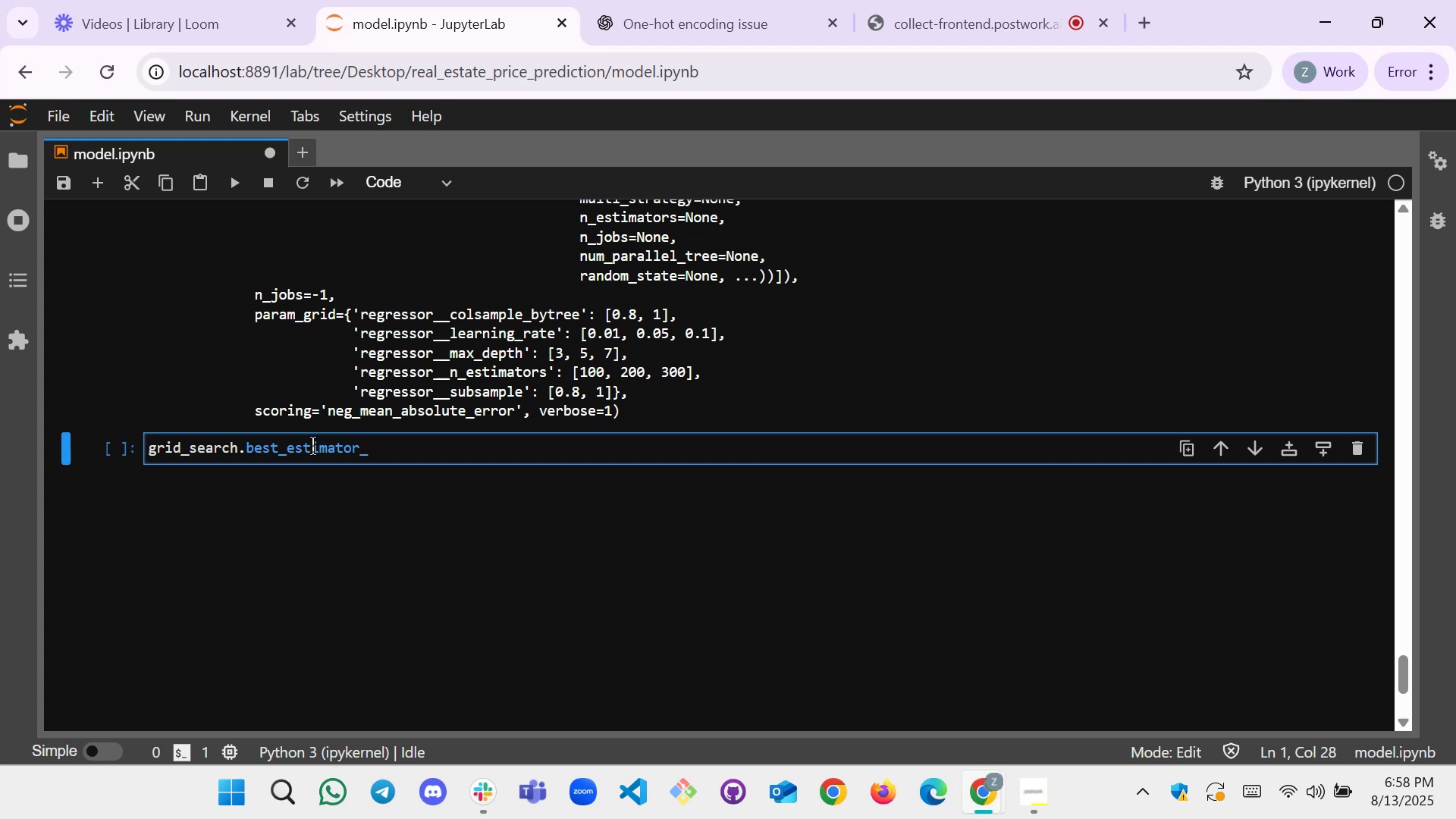 
key(Home)
 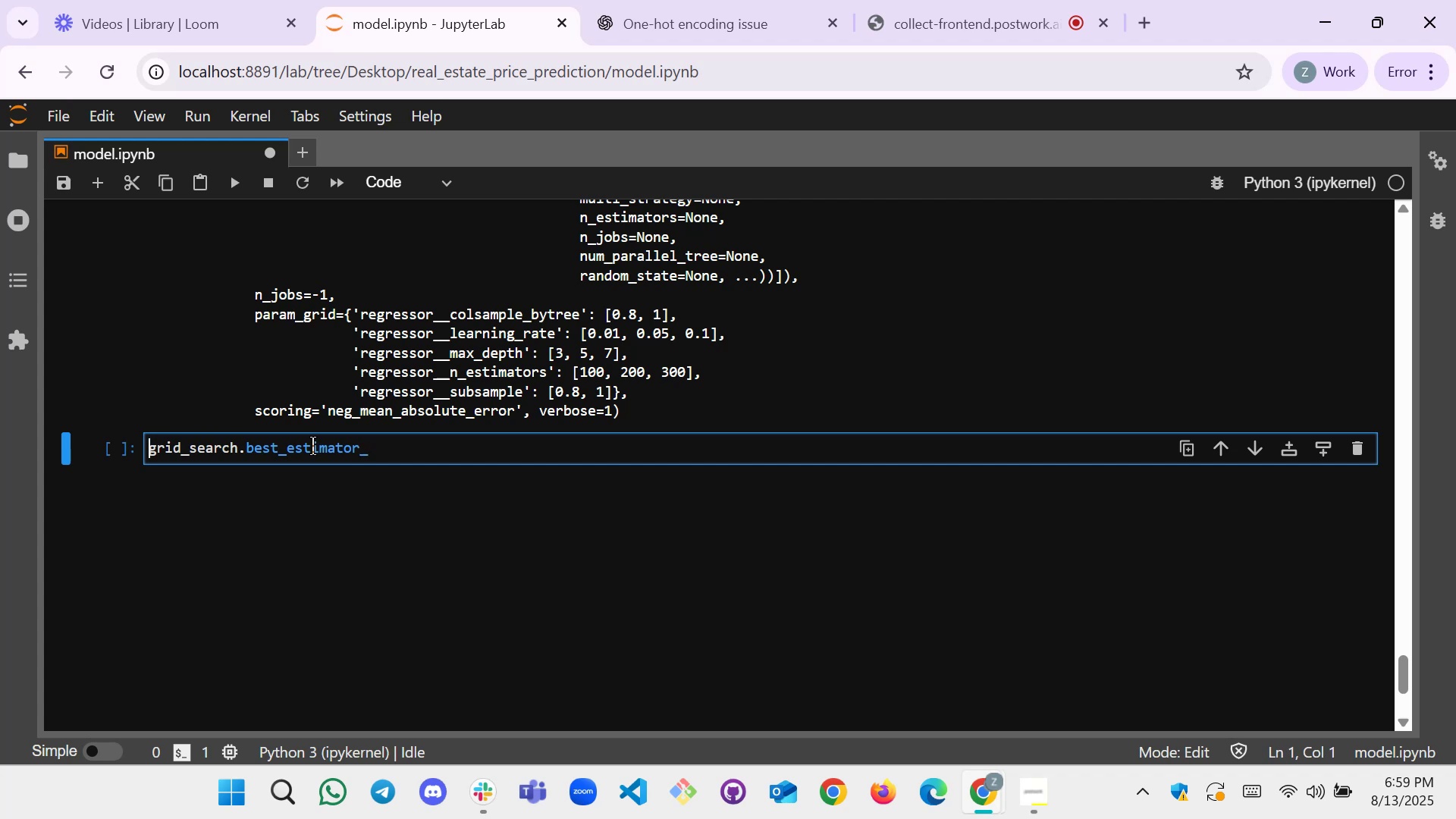 
type(best_xgb_pipeline=)
 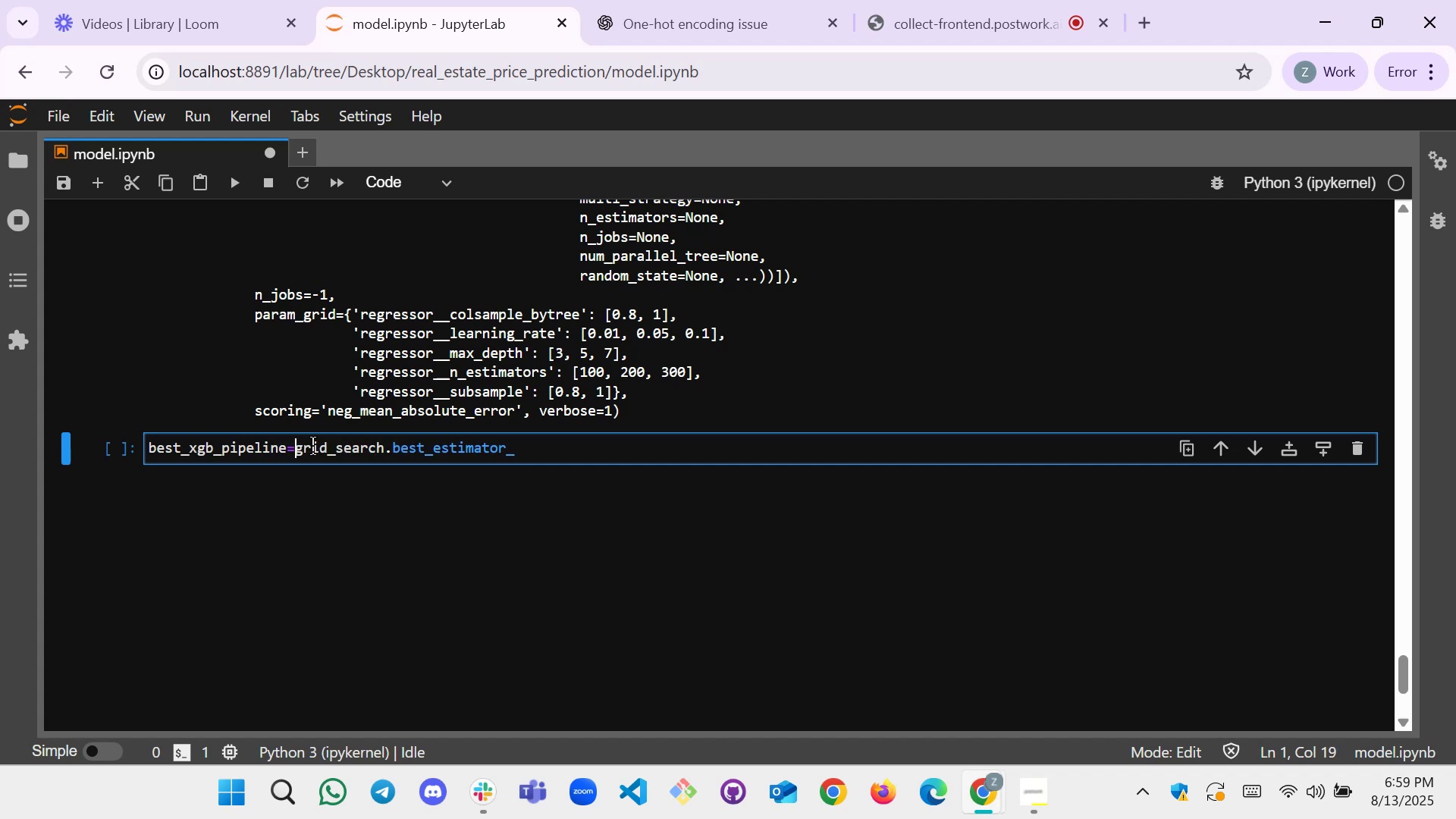 
hold_key(key=ArrowRight, duration=1.15)
 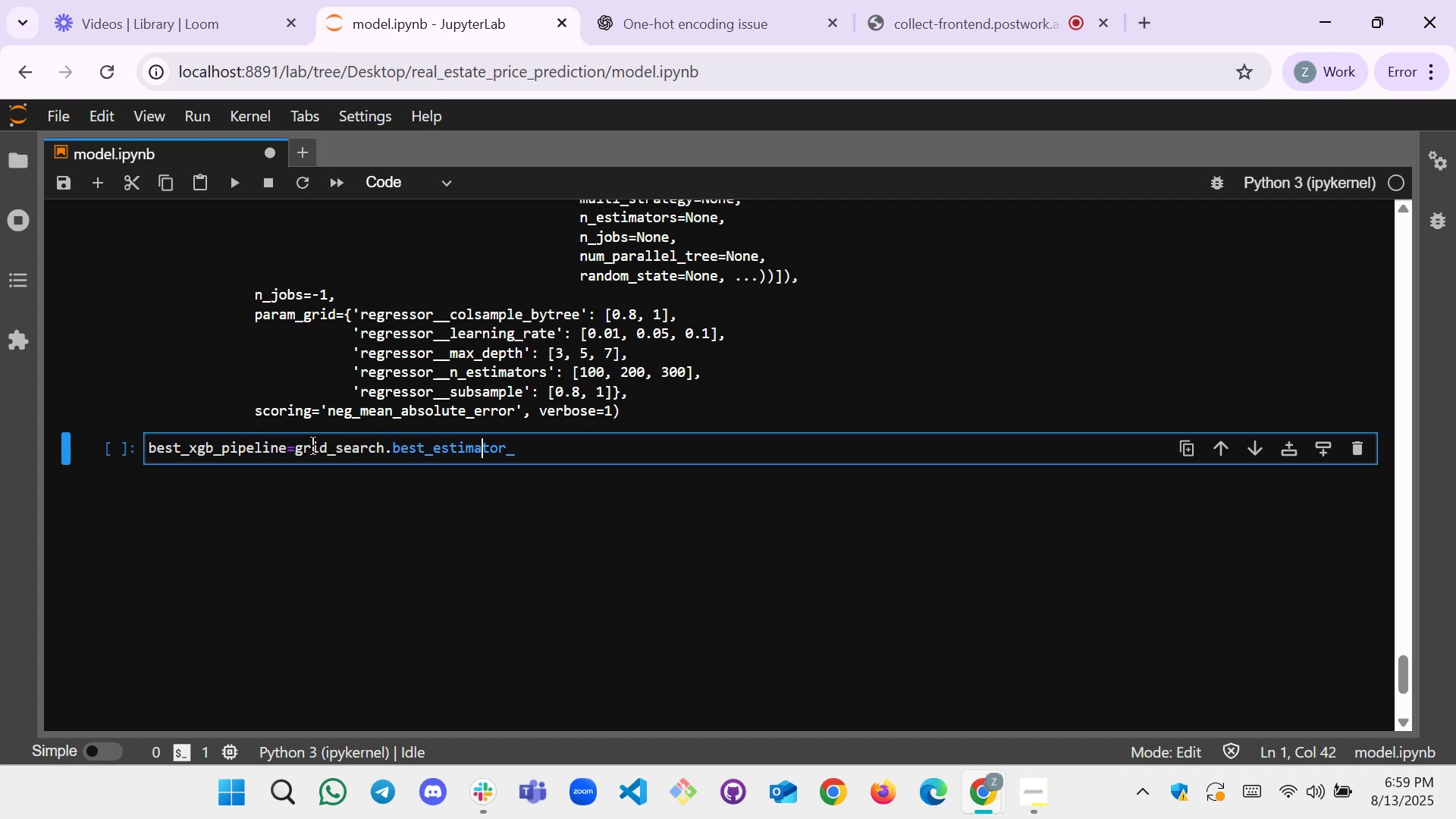 
key(Shift+ShiftRight)
 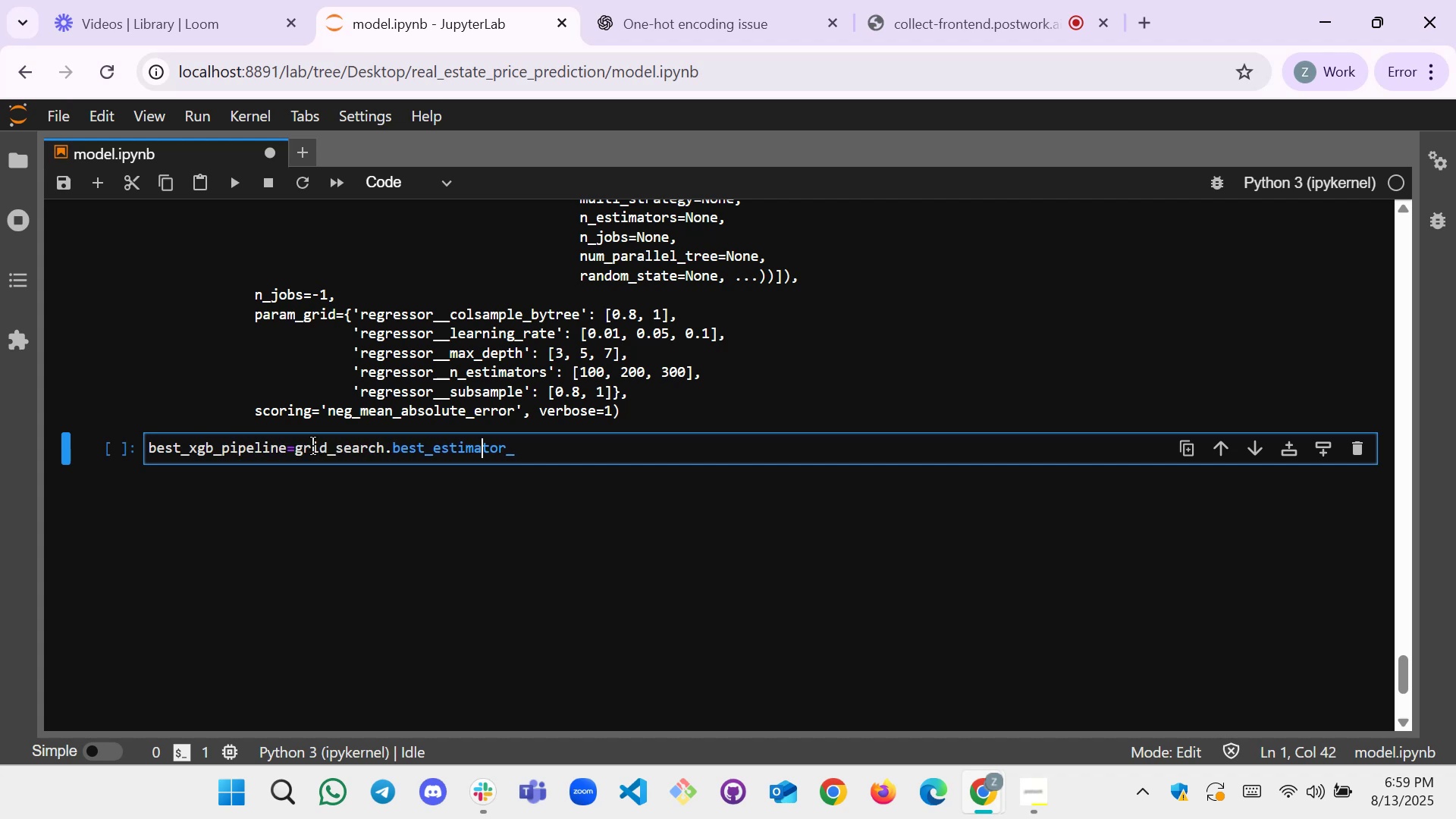 
key(Shift+Enter)
 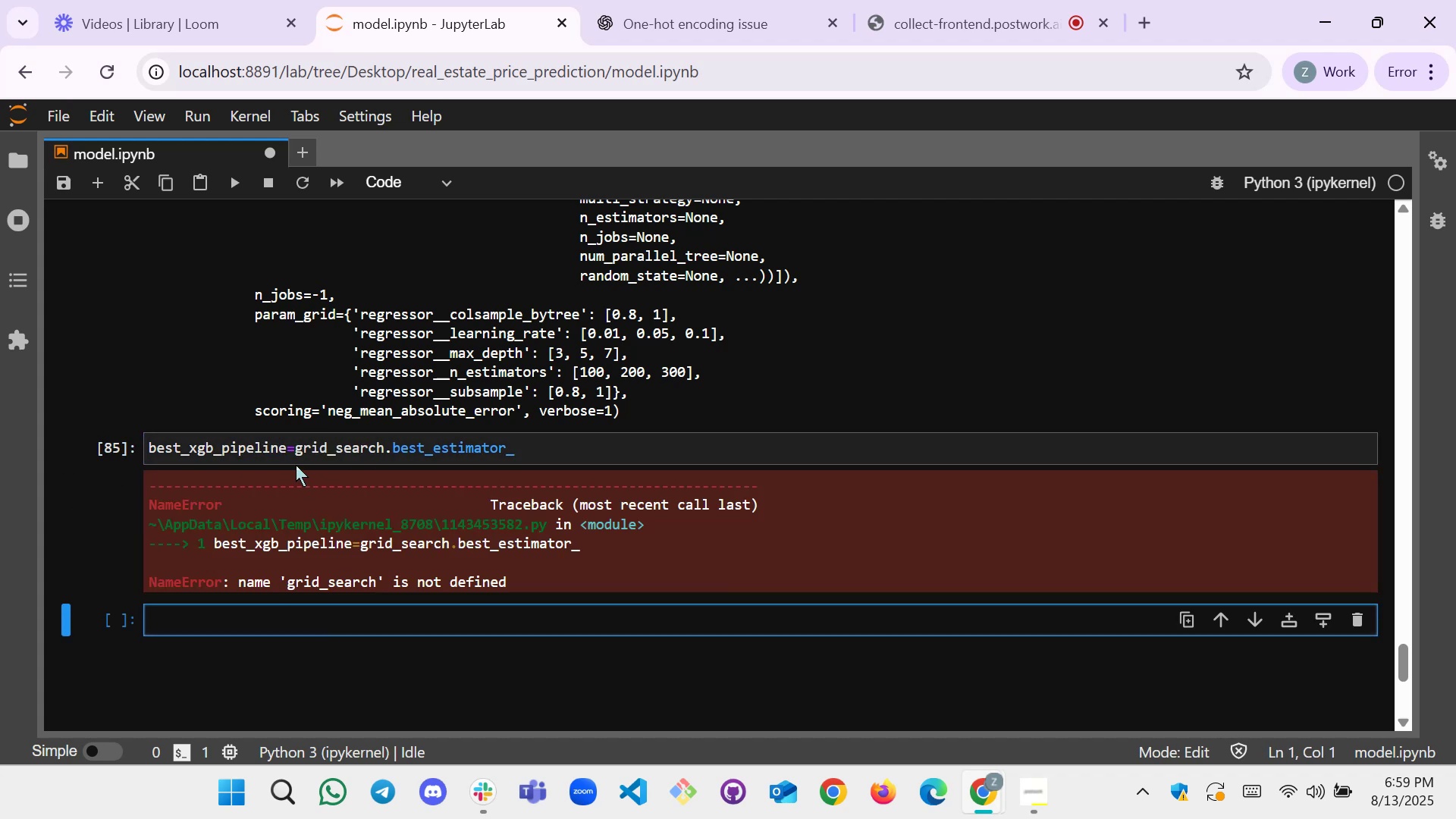 
left_click([388, 449])
 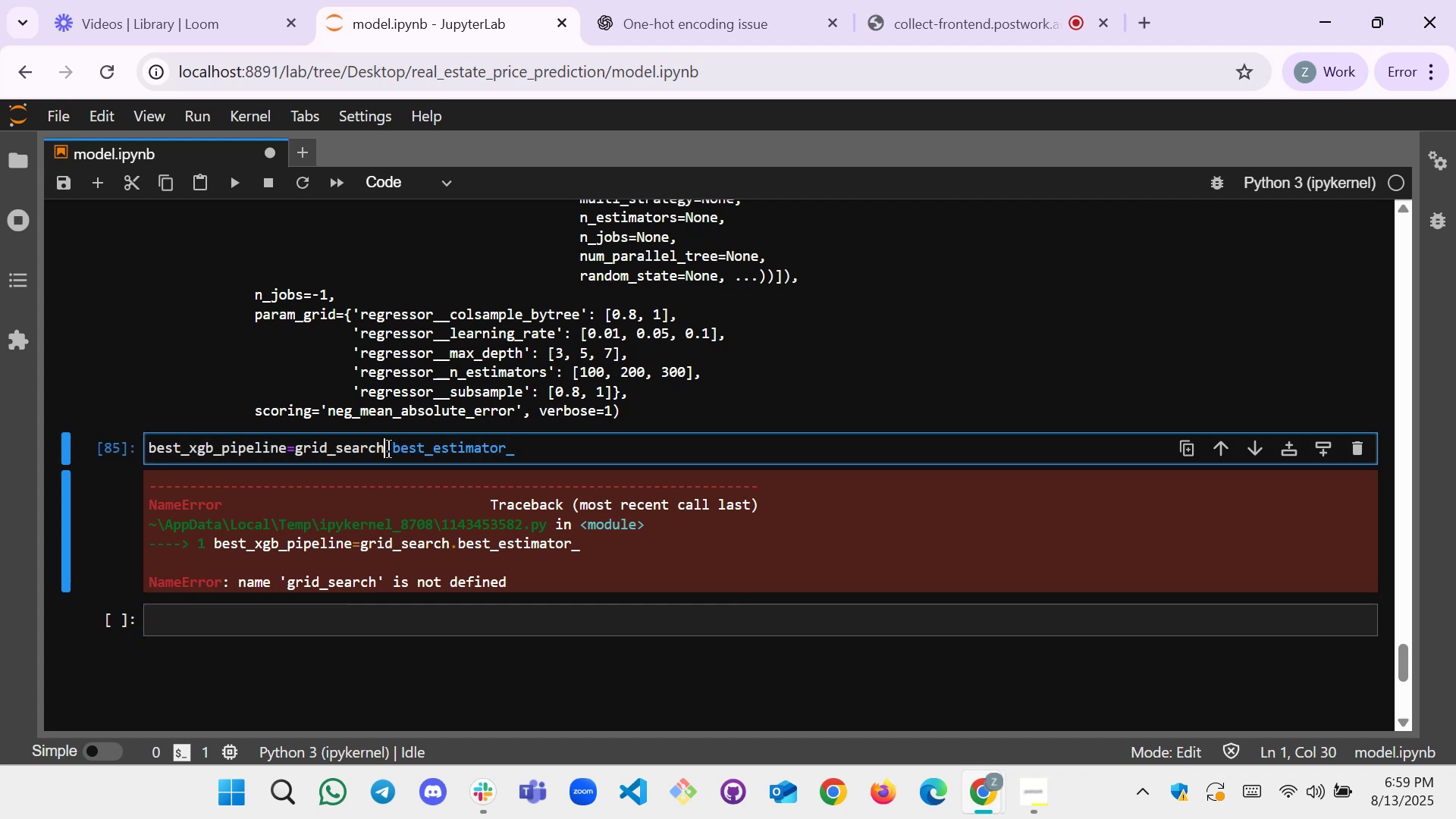 
type(ed)
 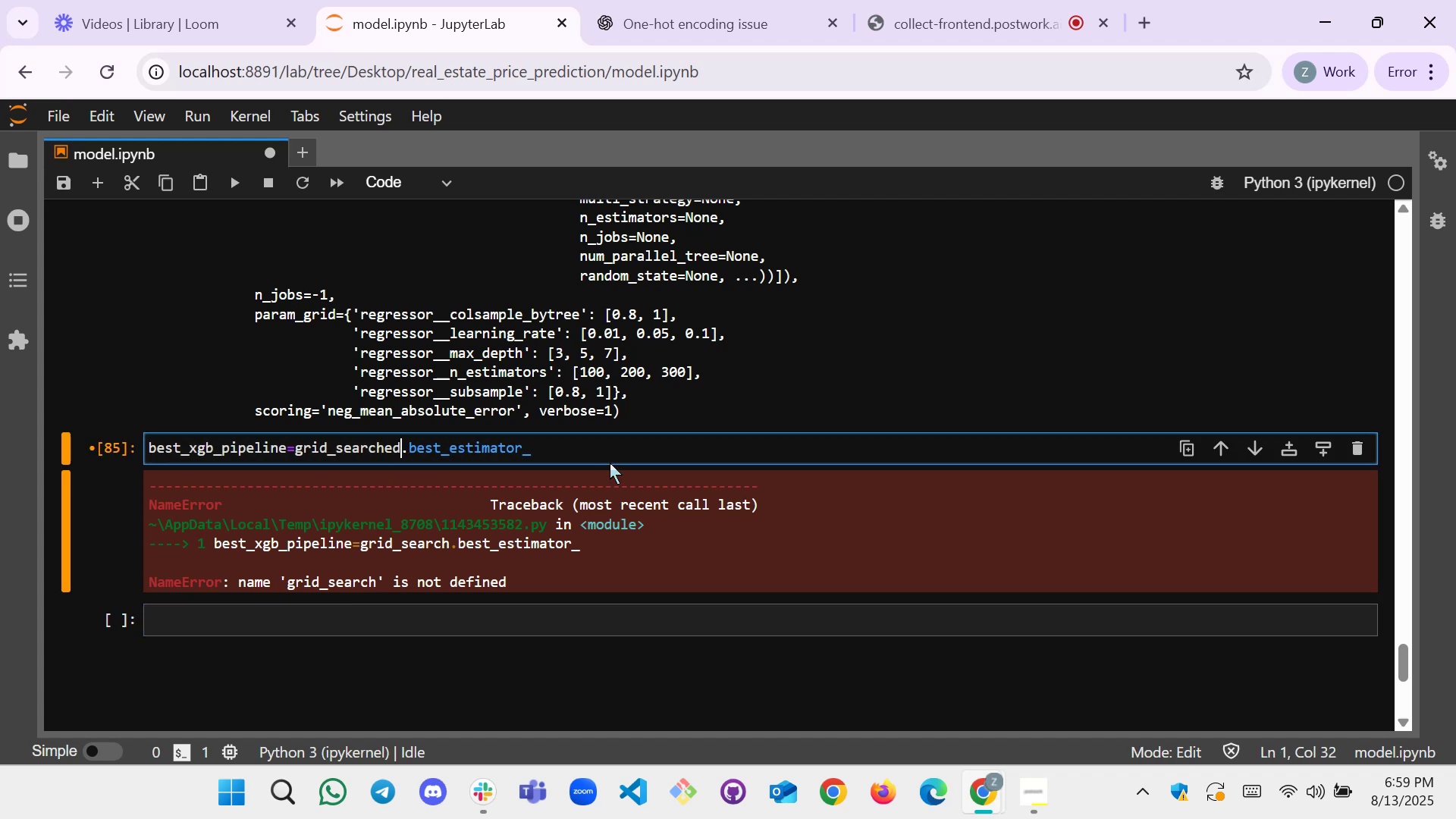 
left_click([620, 451])
 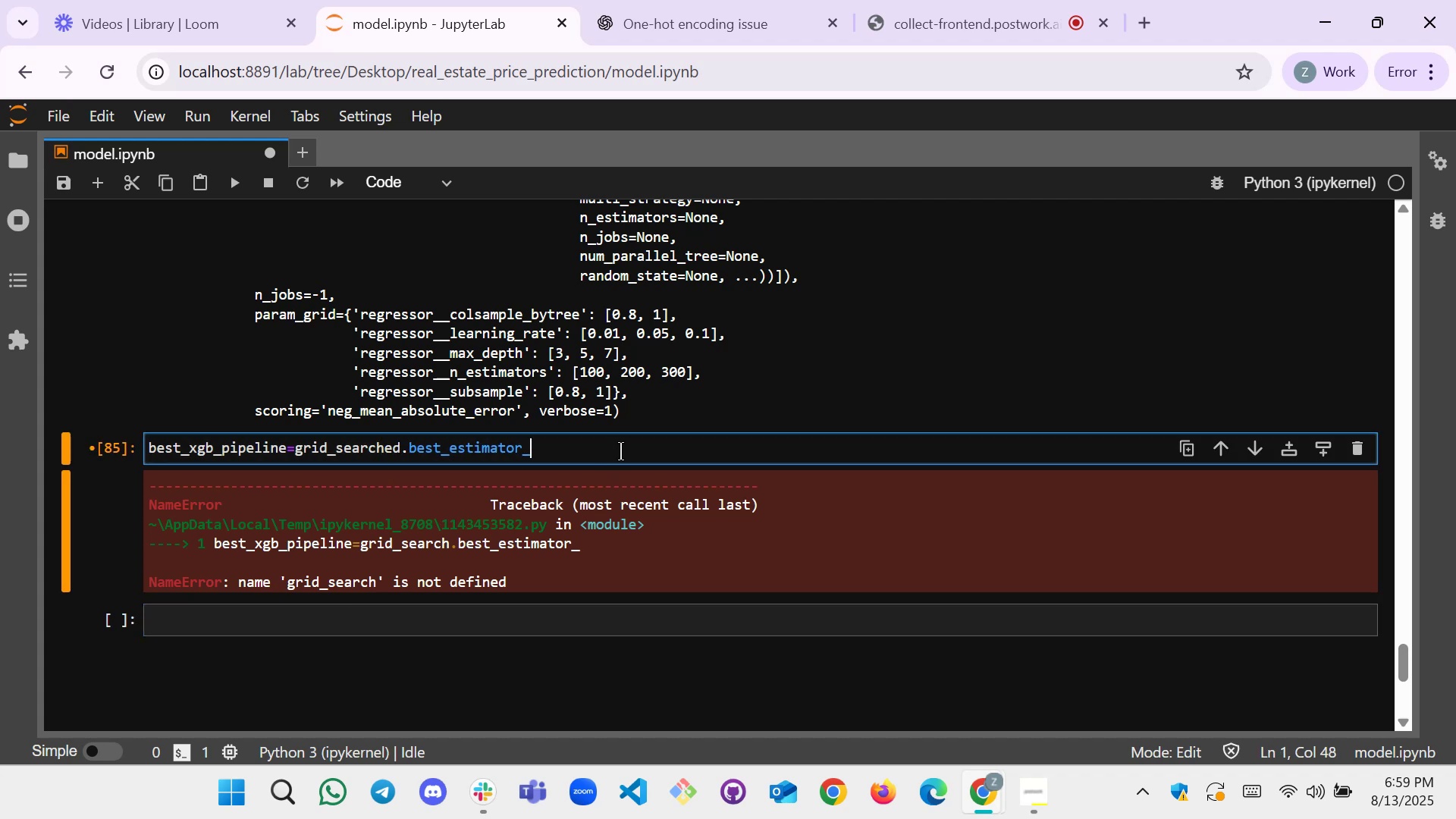 
key(Shift+Enter)
 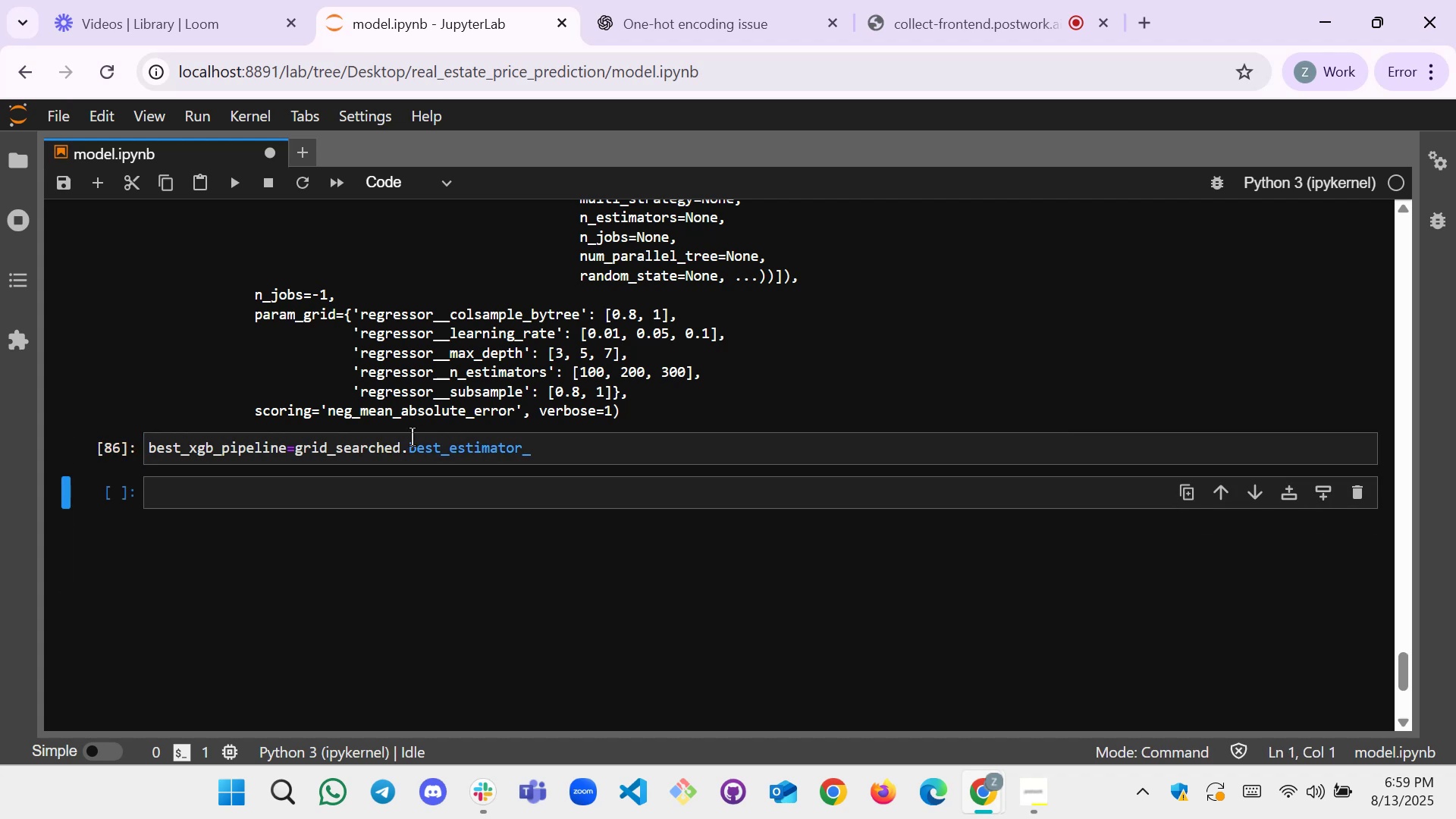 
left_click([369, 497])
 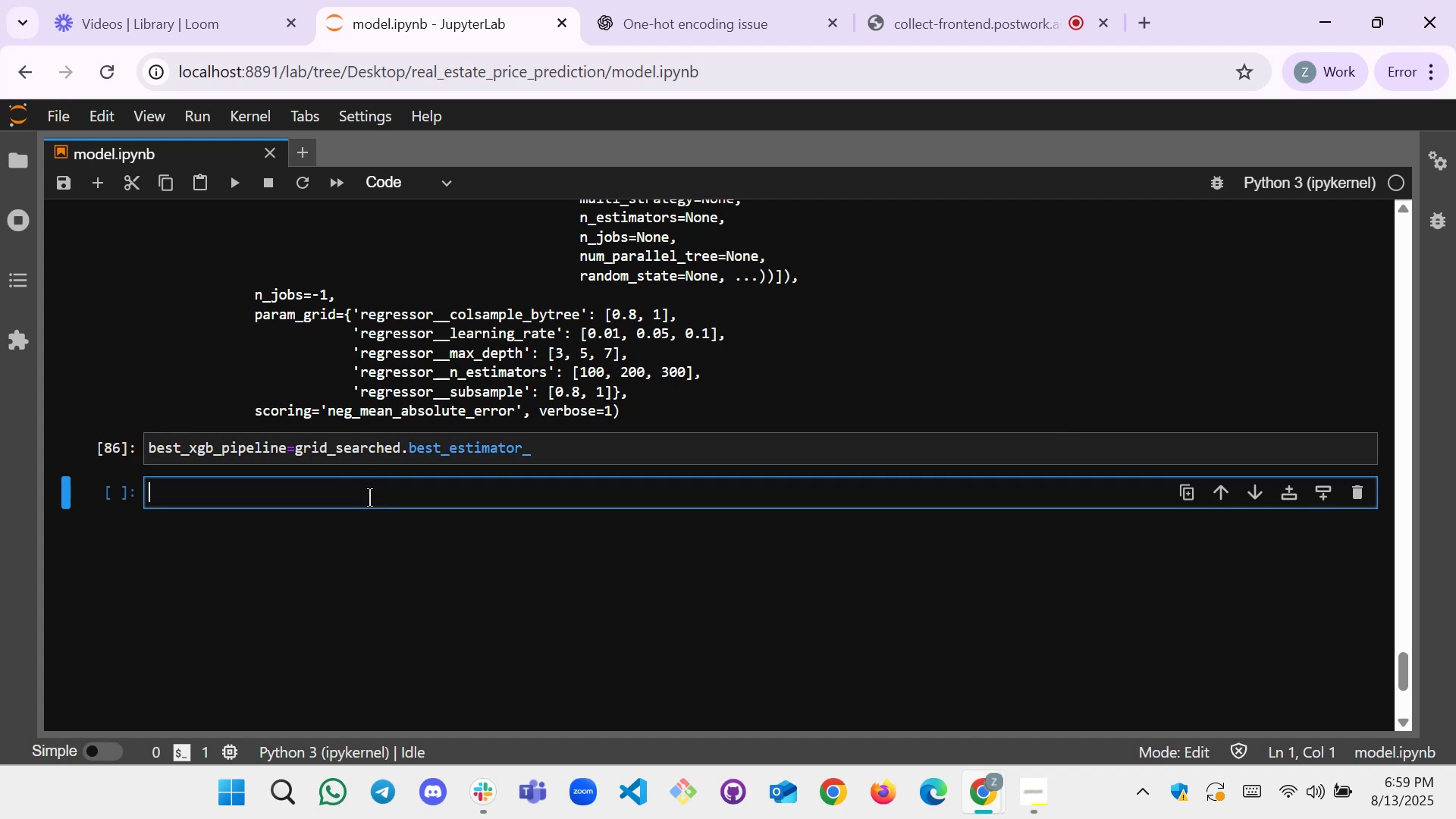 
type(be)
key(Tab)
type(.predci)
key(Backspace)
key(Backspace)
type(cit9)
key(Backspace)
key(Backspace)
key(Backspace)
key(Backspace)
type(ict())
 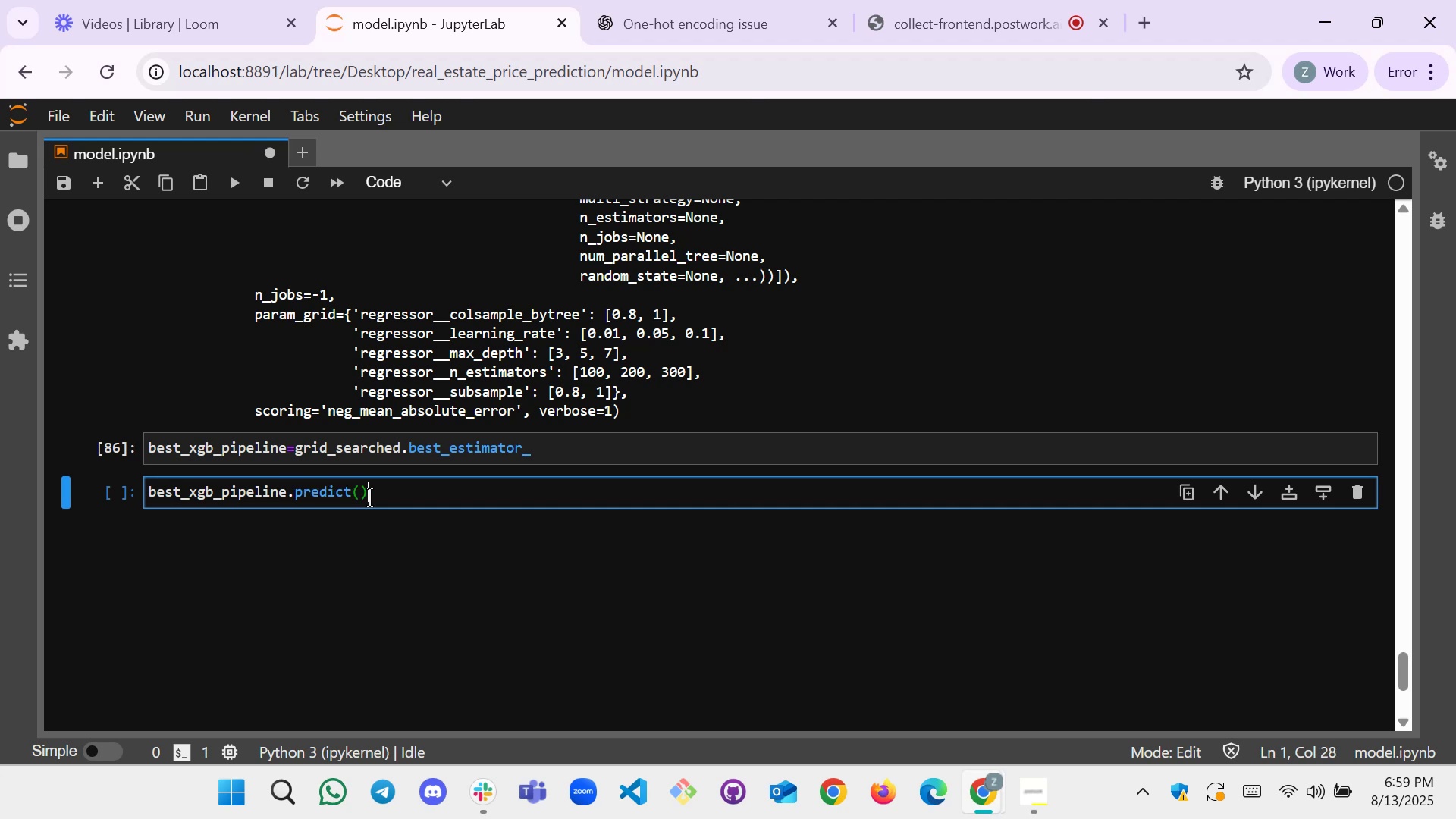 
key(ArrowLeft)
 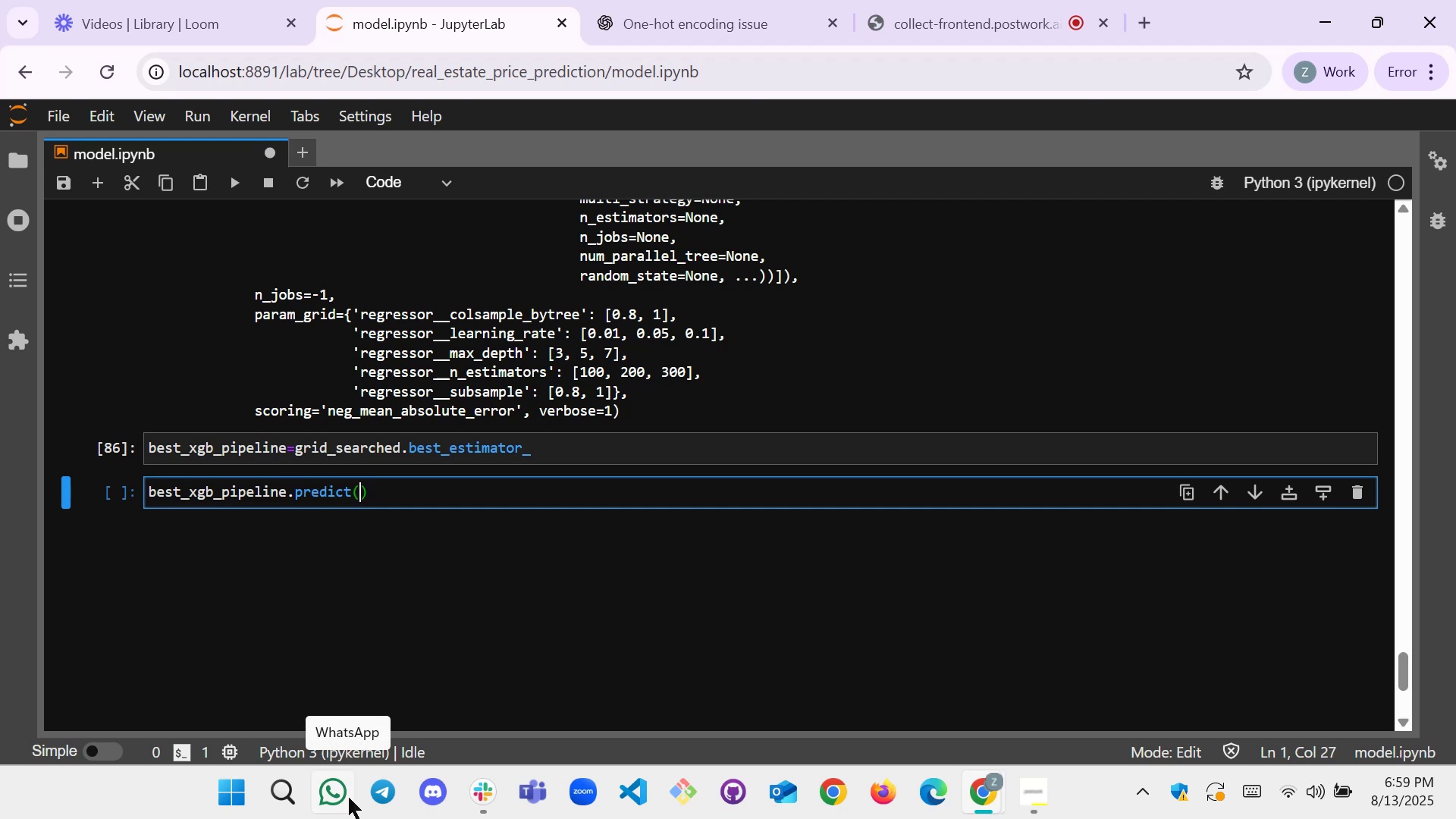 
type(X_tr)
key(Backspace)
type(est,)
key(Backspace)
type([Home]y_xgb_pred=)
 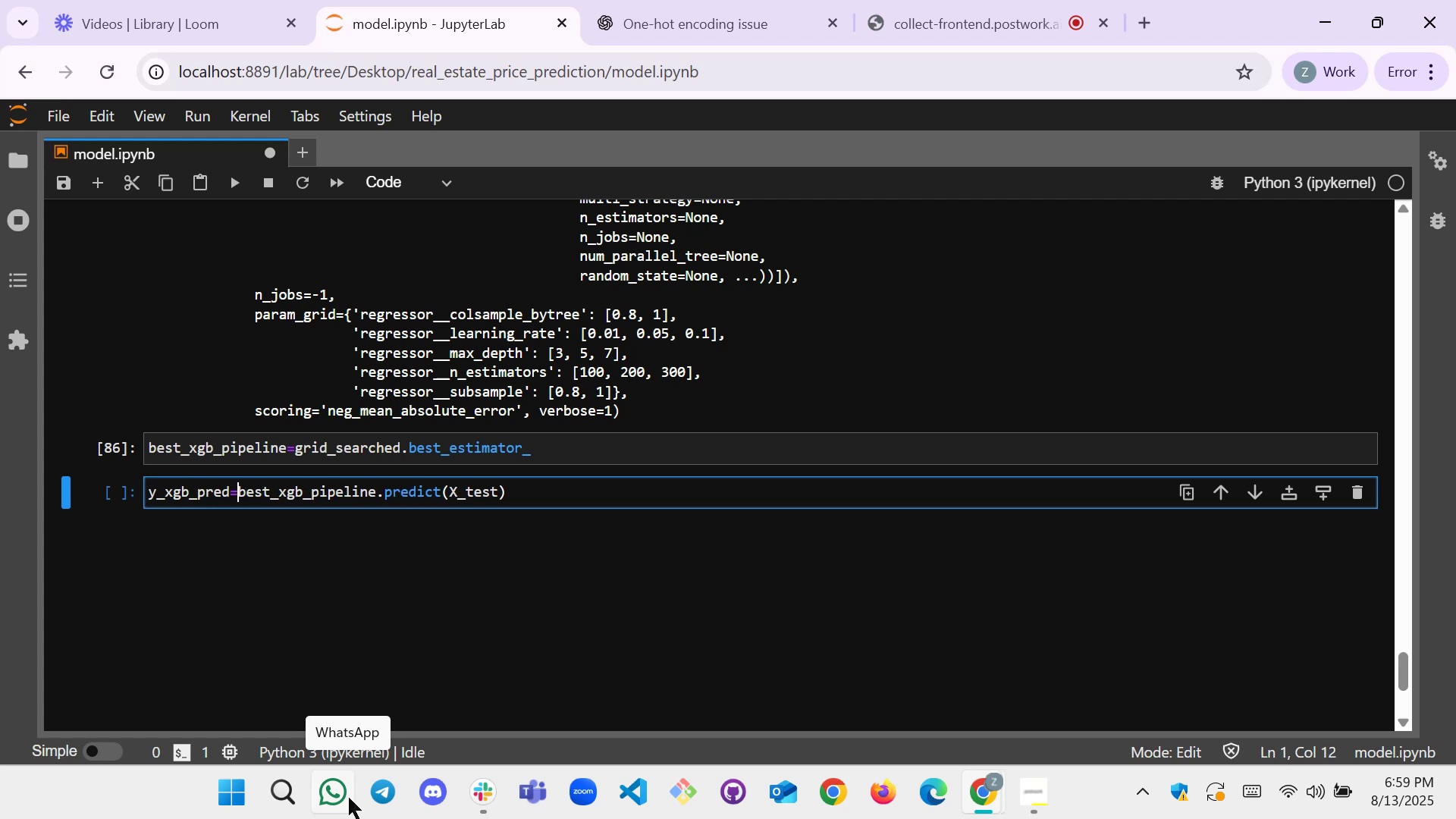 
wait(5.06)
 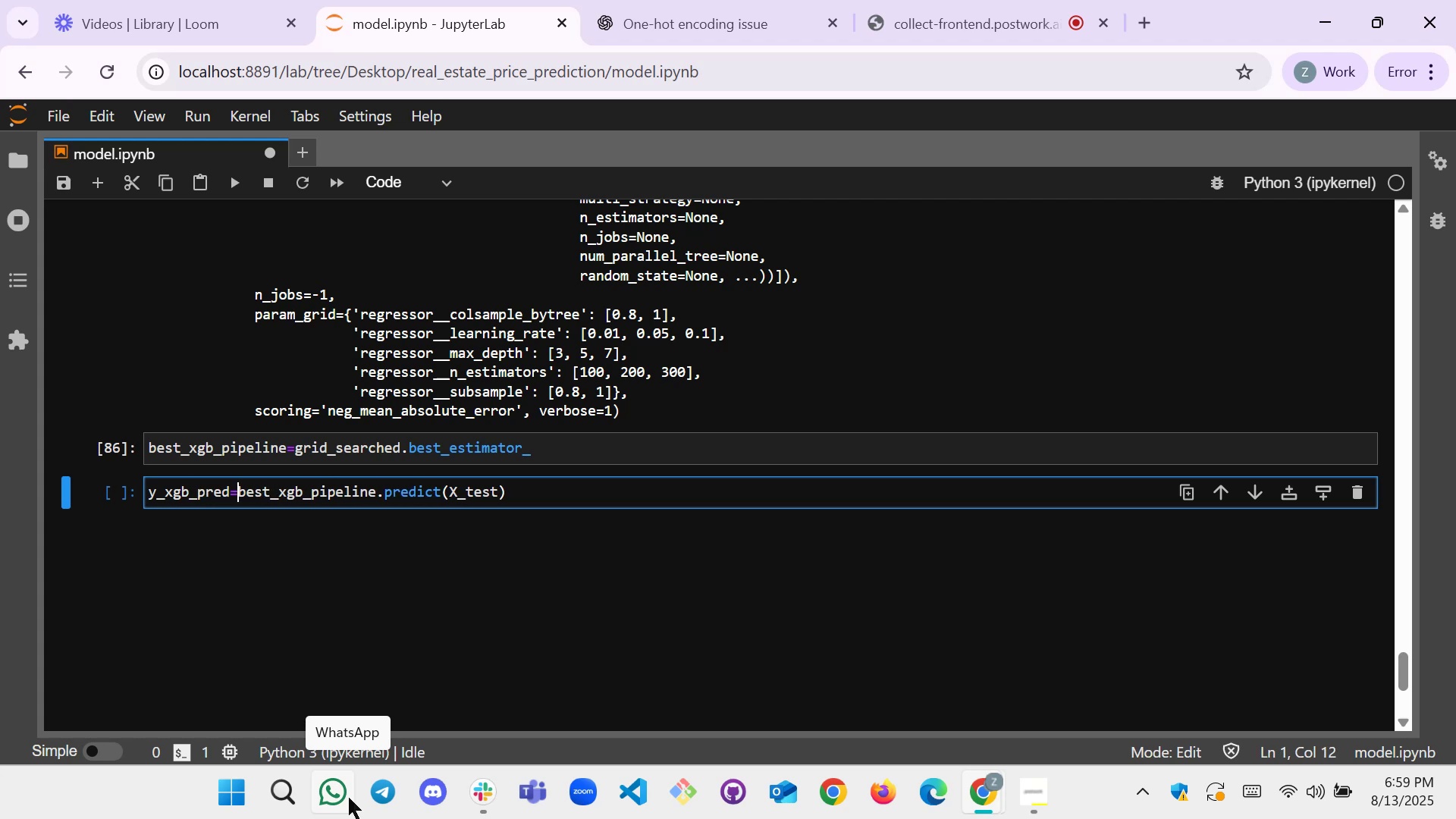 
key(Shift+Enter)
 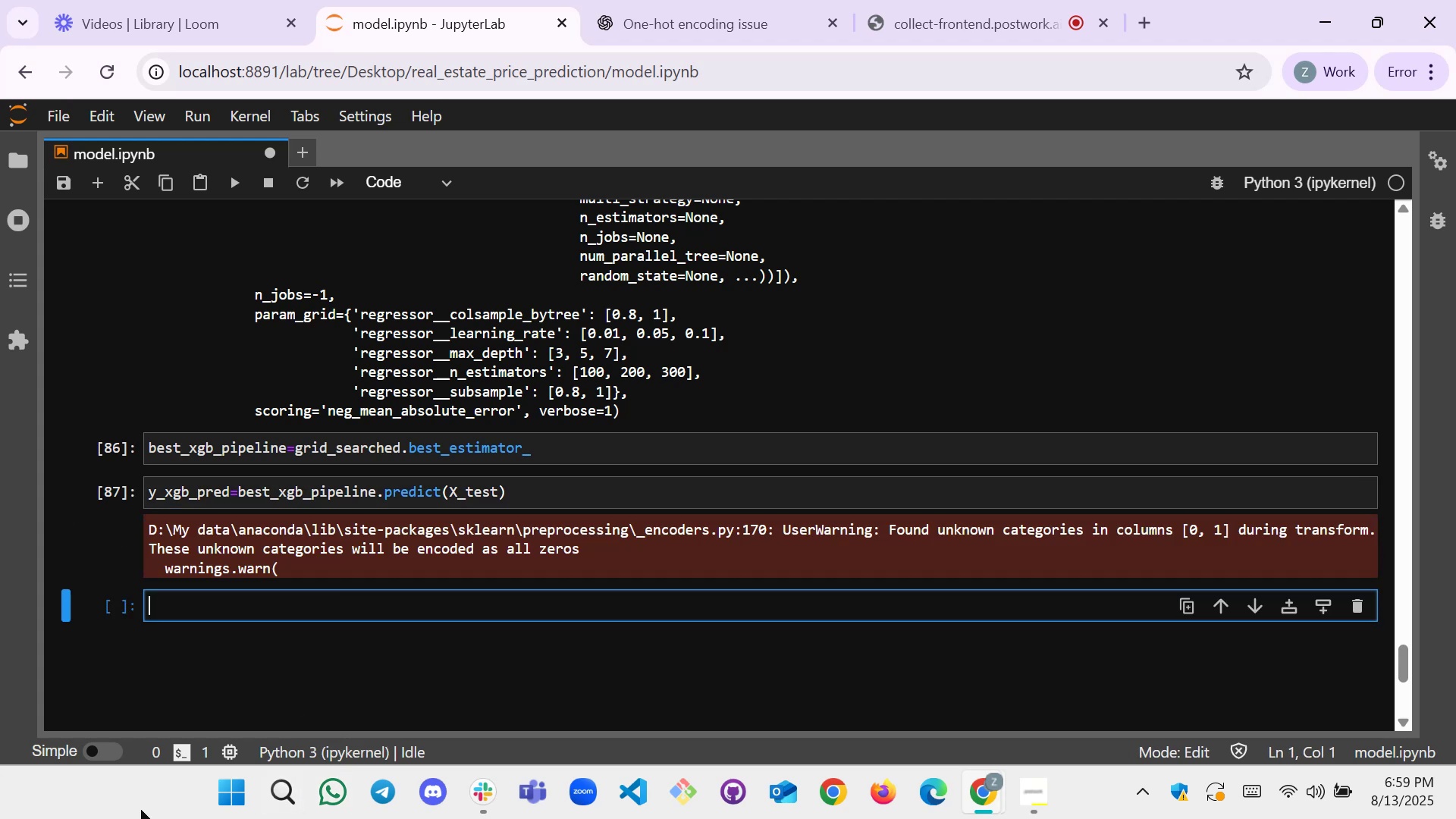 
left_click([180, 607])
 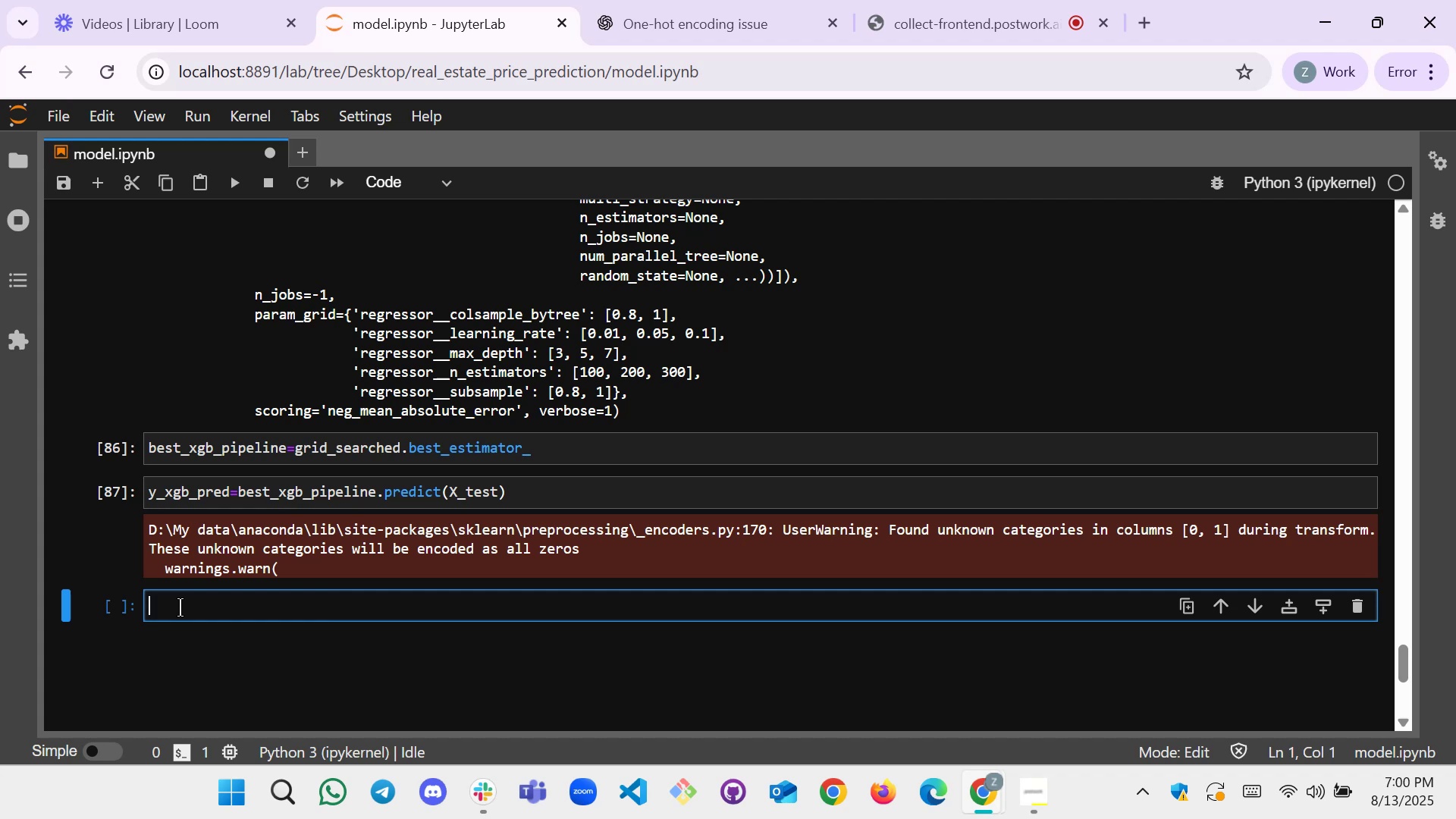 
wait(8.33)
 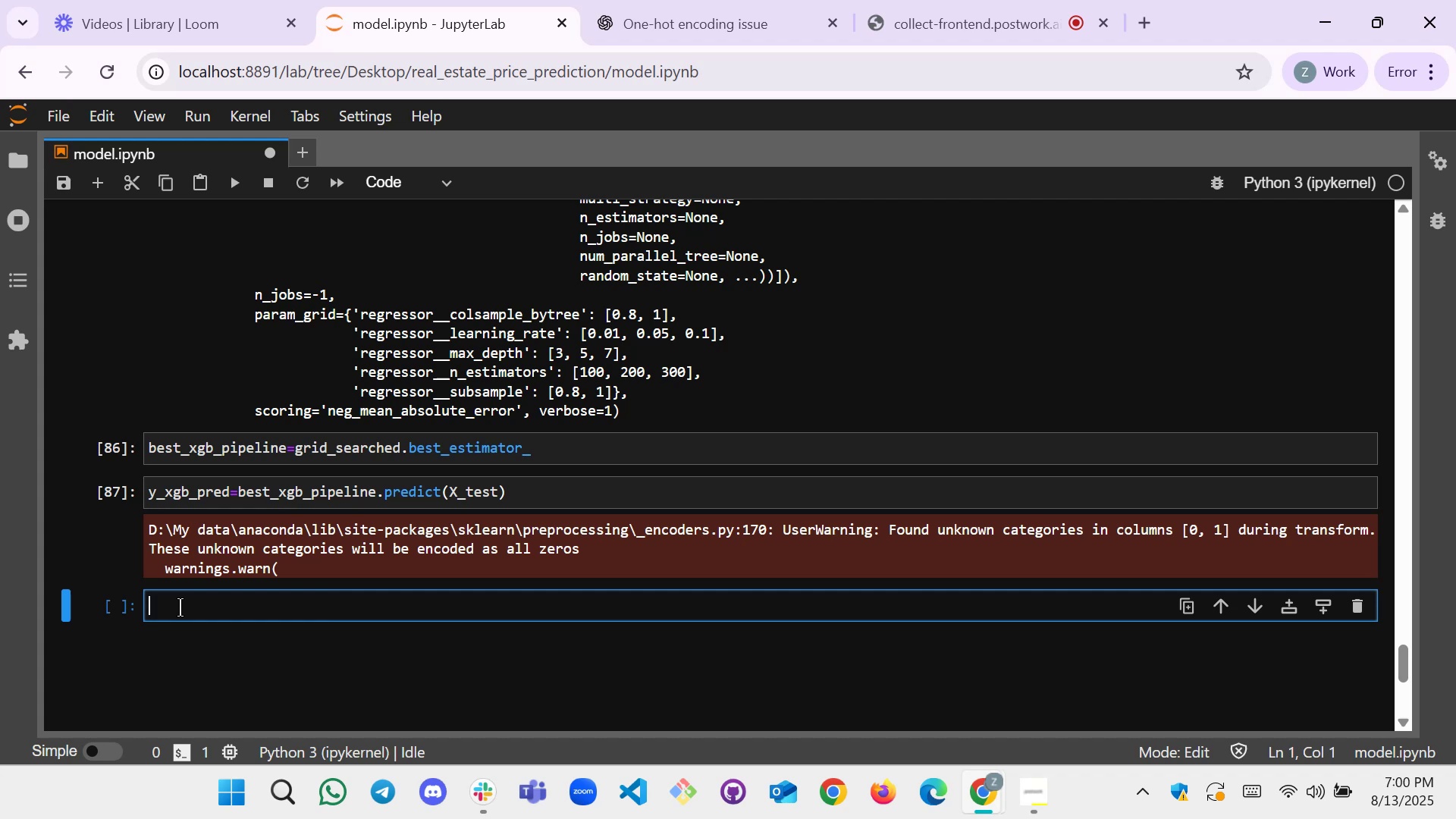 
type(mai)
key(Backspace)
key(Backspace)
key(Backspace)
type(mae)
key(Backspace)
key(Backspace)
key(Backspace)
key(Backspace)
type(mae_)
key(Tab)
key(Backspace)
type())
key(Backspace)
type(())
 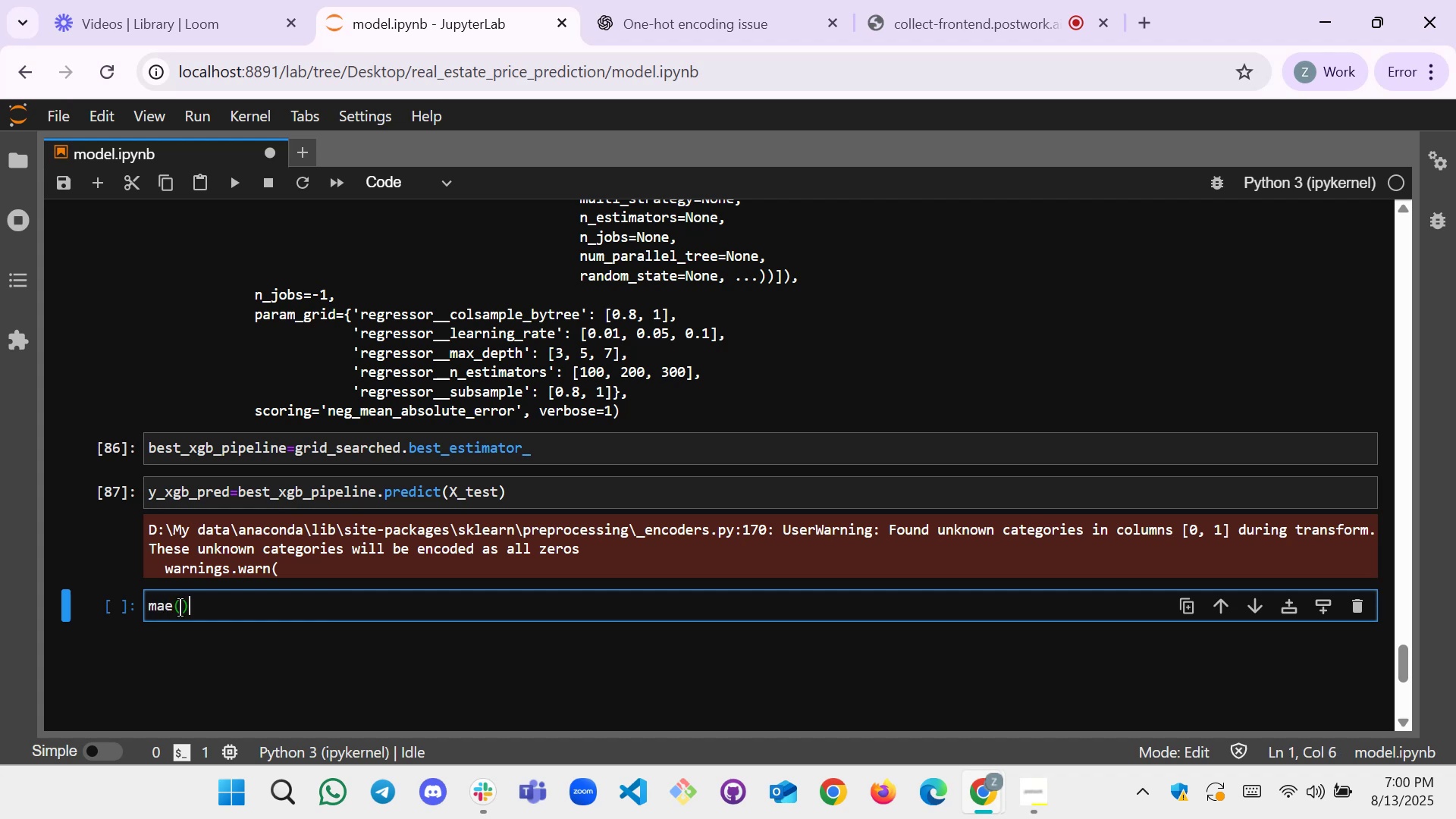 
key(ArrowLeft)
 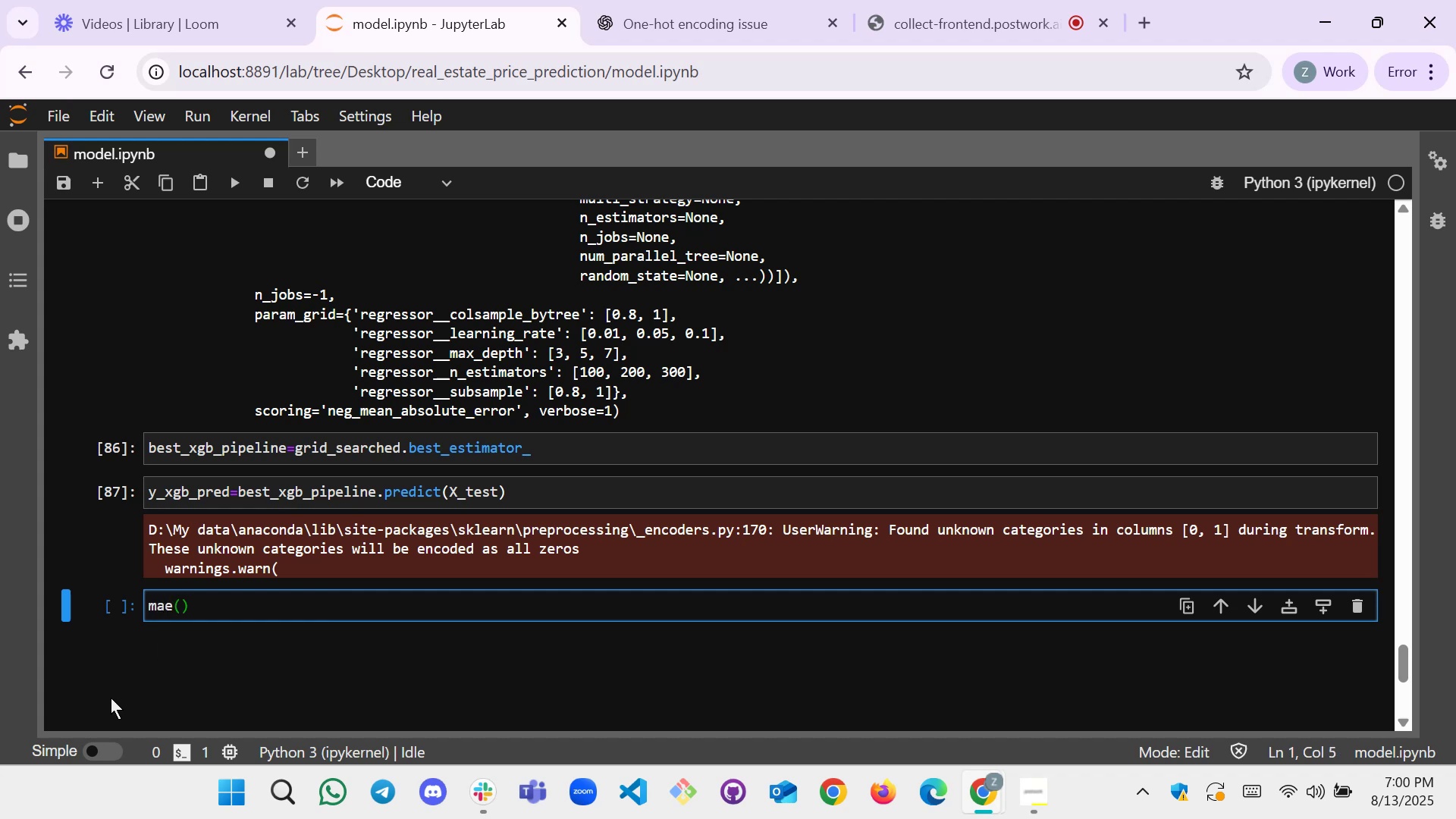 
type(Y)
key(Backspace)
type(y_test,y_pre)
key(Backspace)
key(Backspace)
key(Backspace)
type(xgb_pre)
key(Tab)
type([Home]mae)
 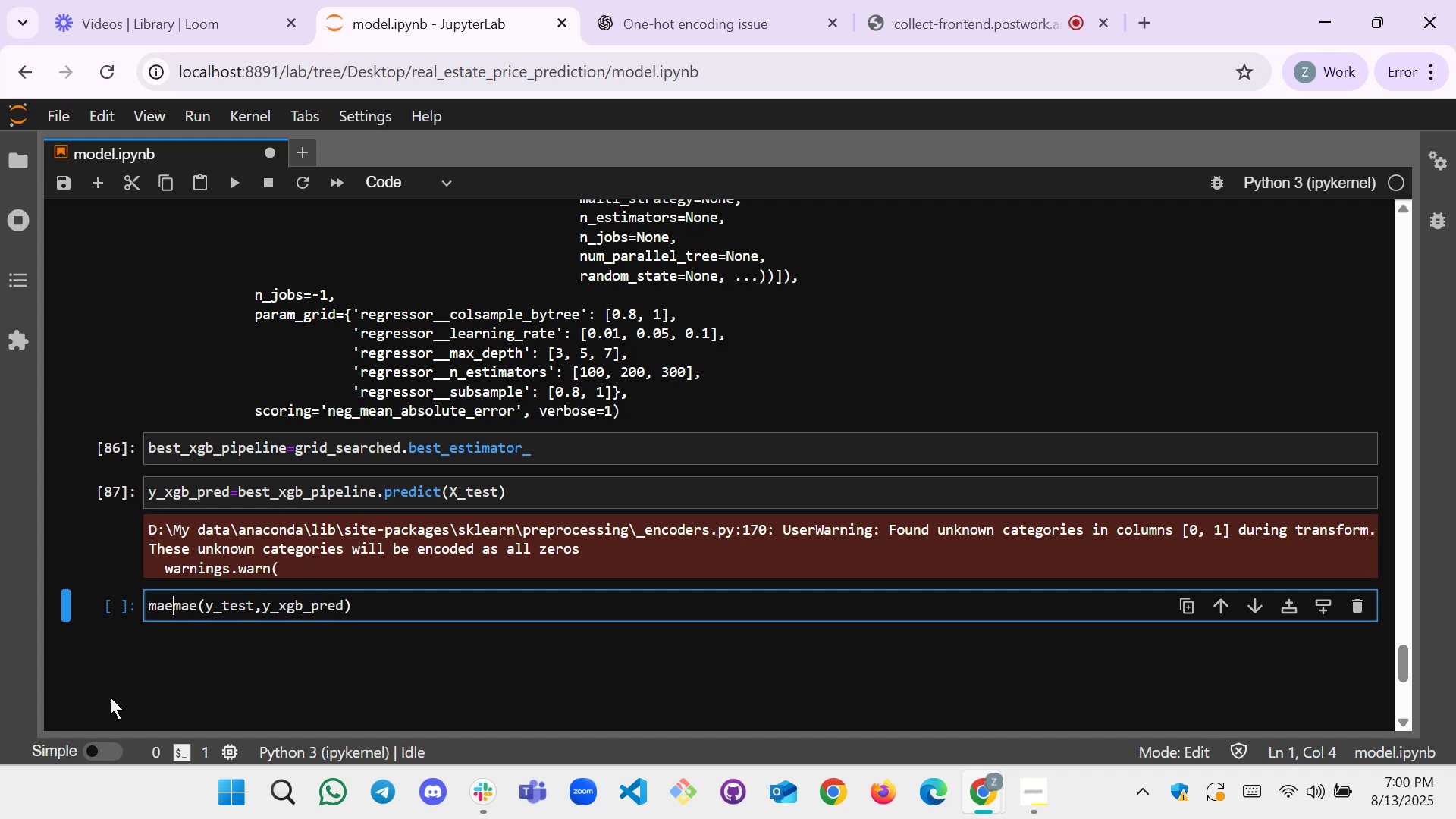 
wait(8.28)
 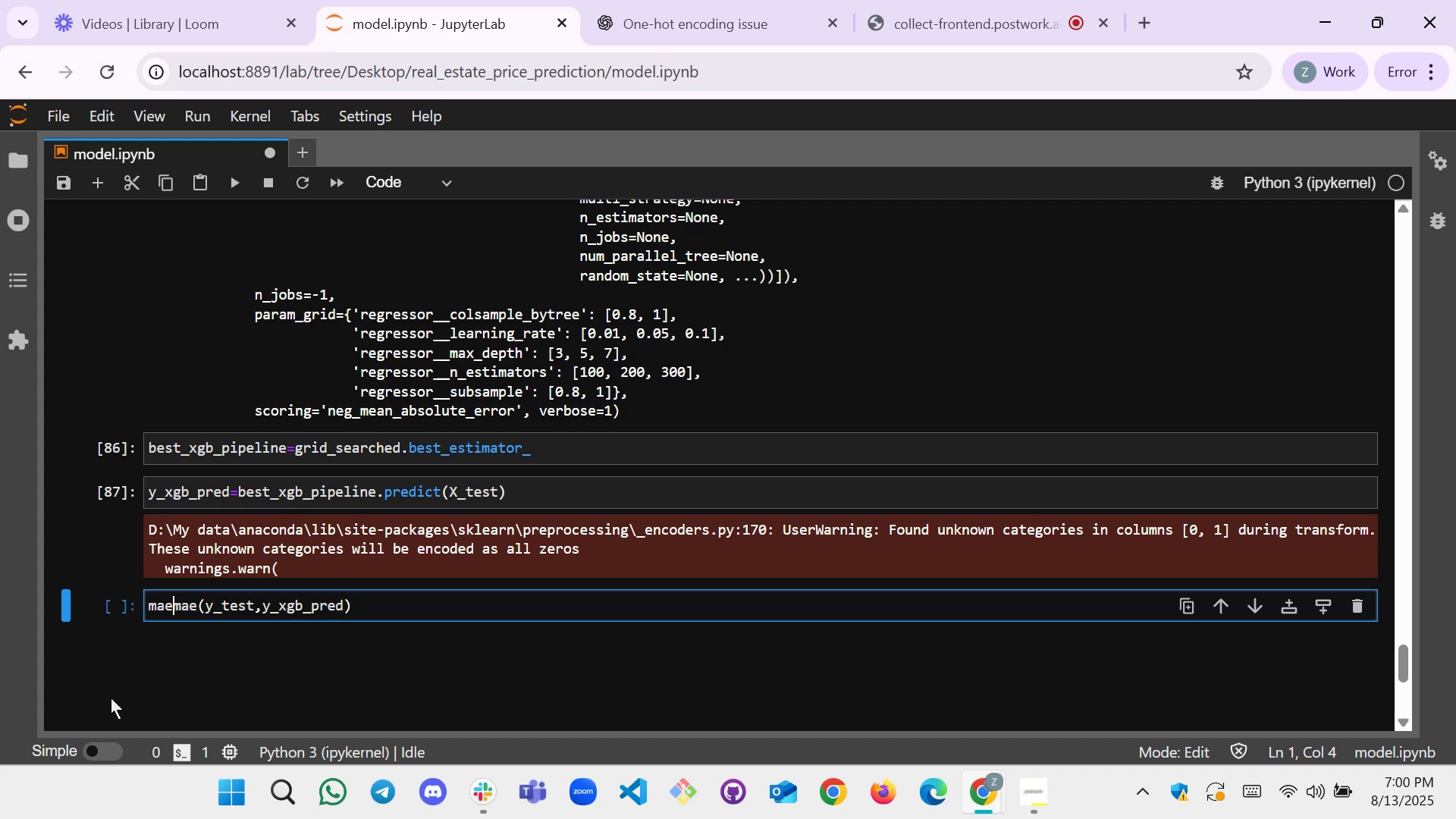 
key(ArrowLeft)
 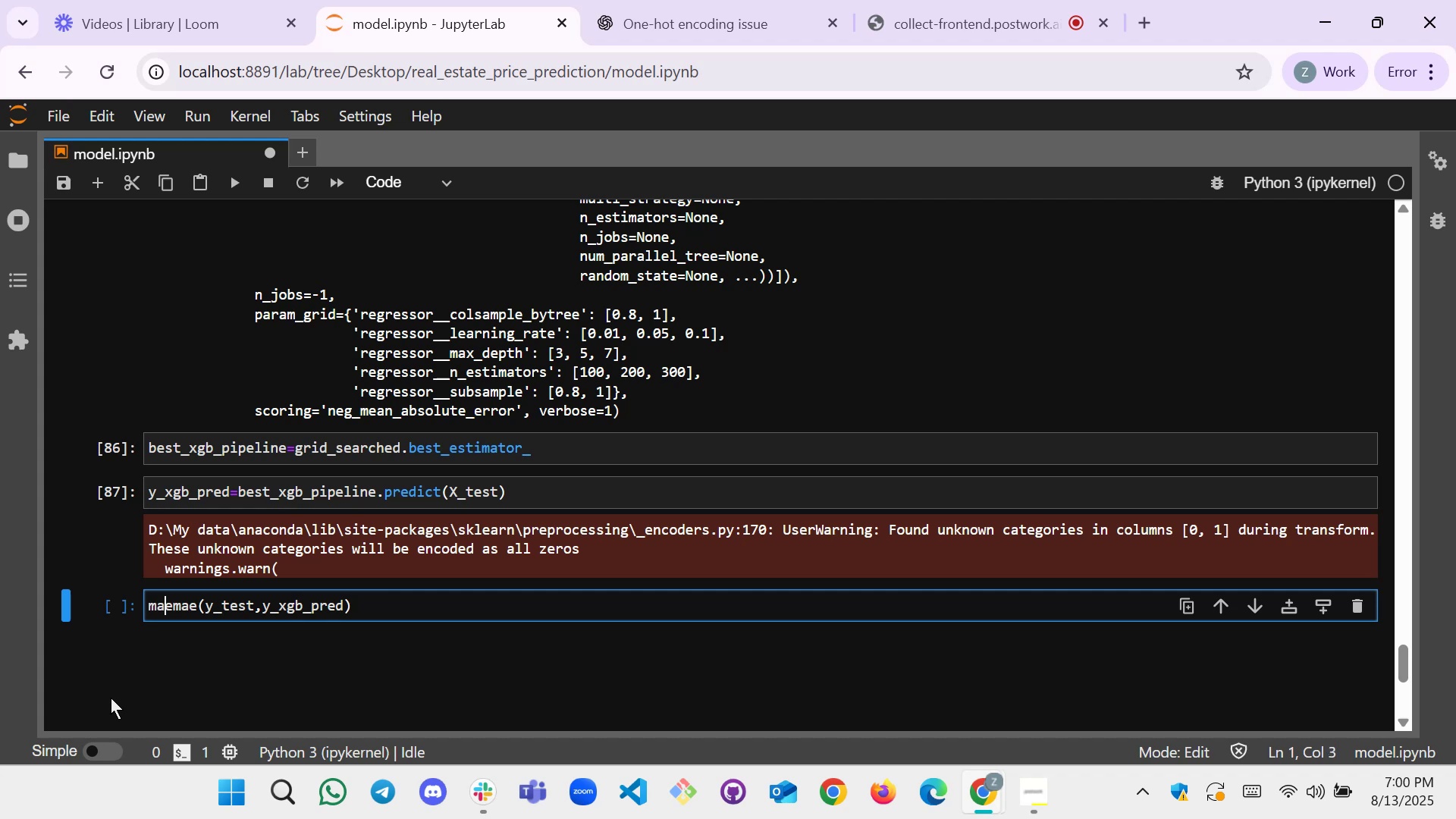 
key(ArrowRight)
 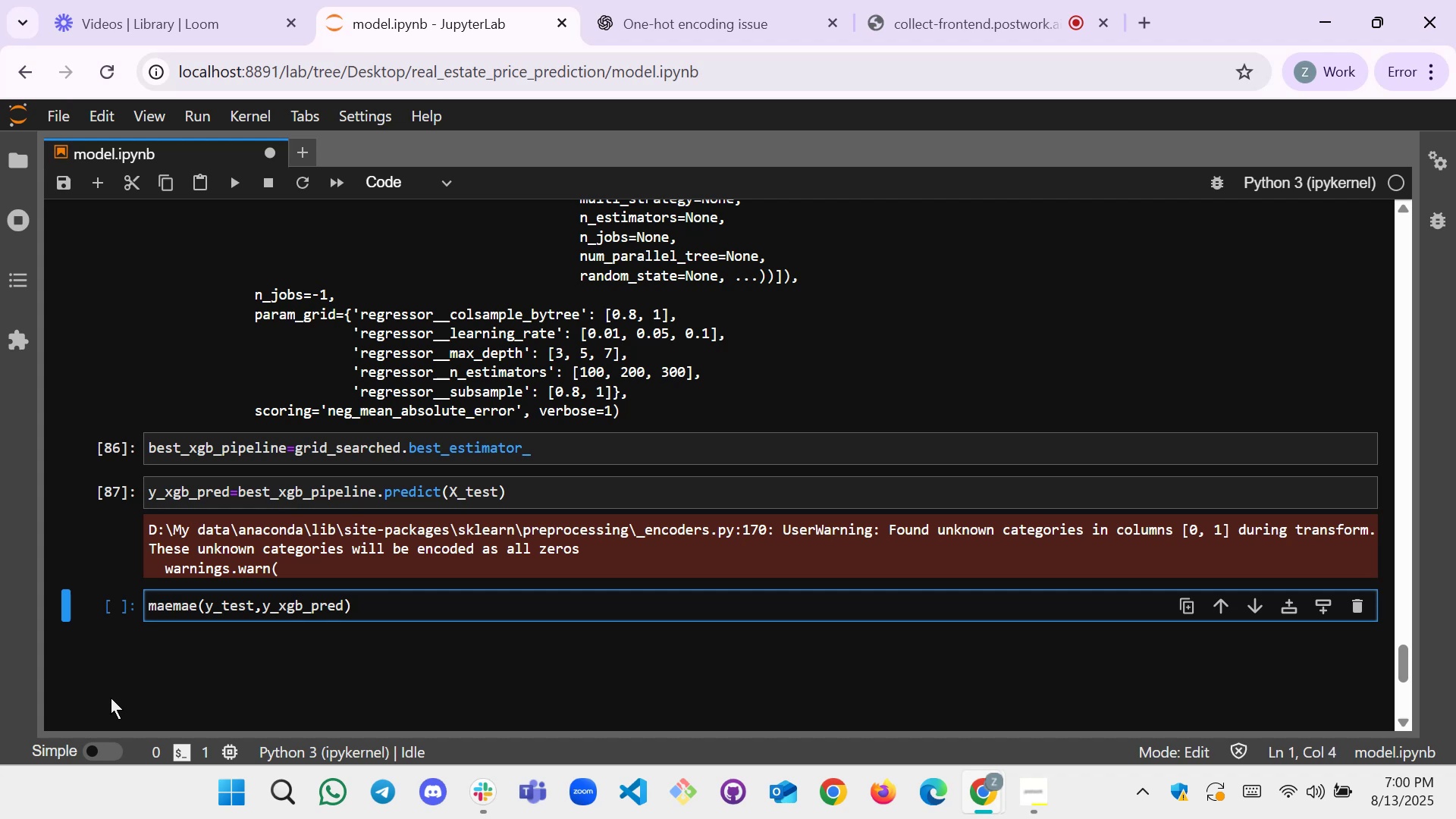 
key(Equal)
 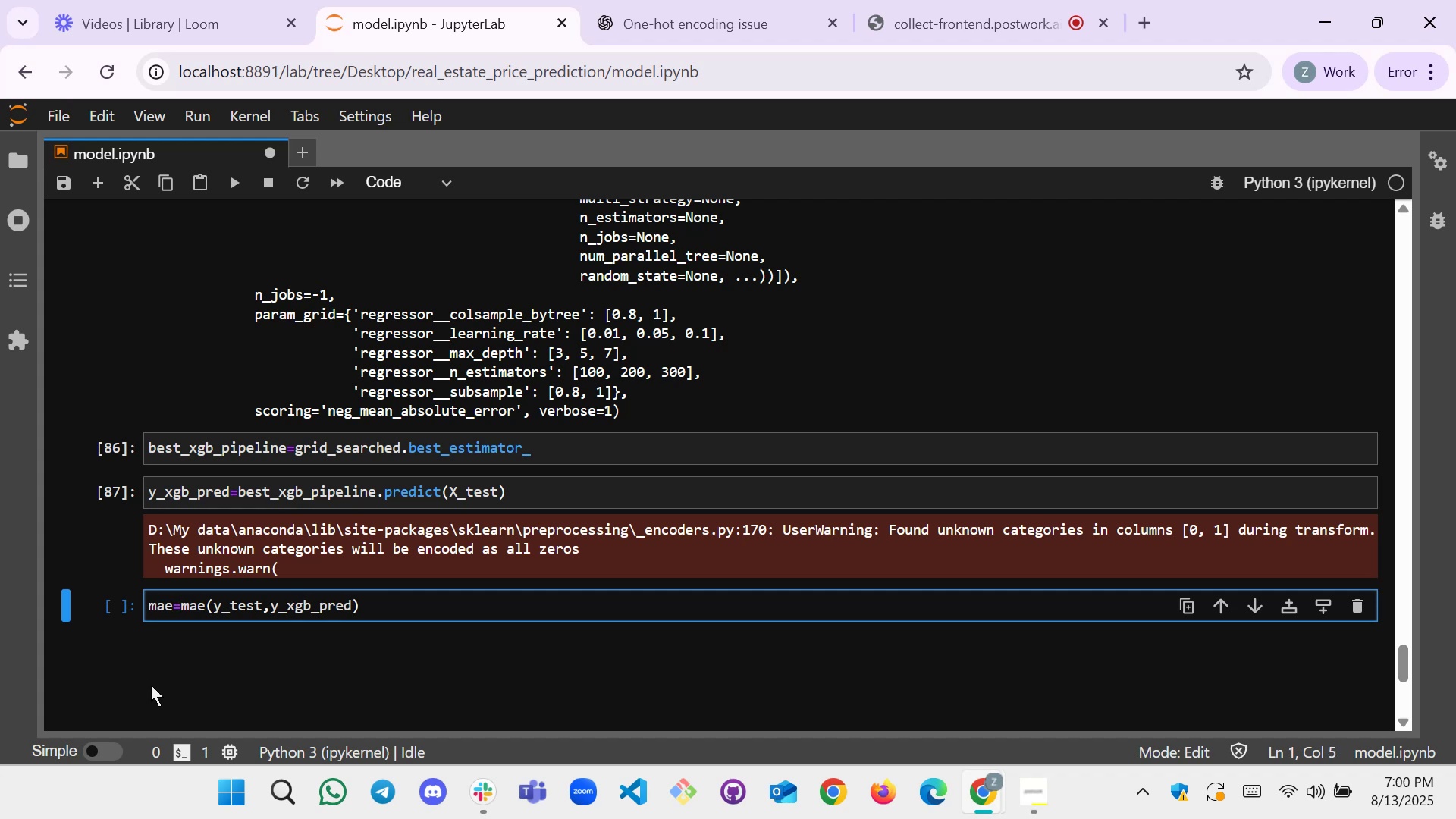 
left_click([439, 605])
 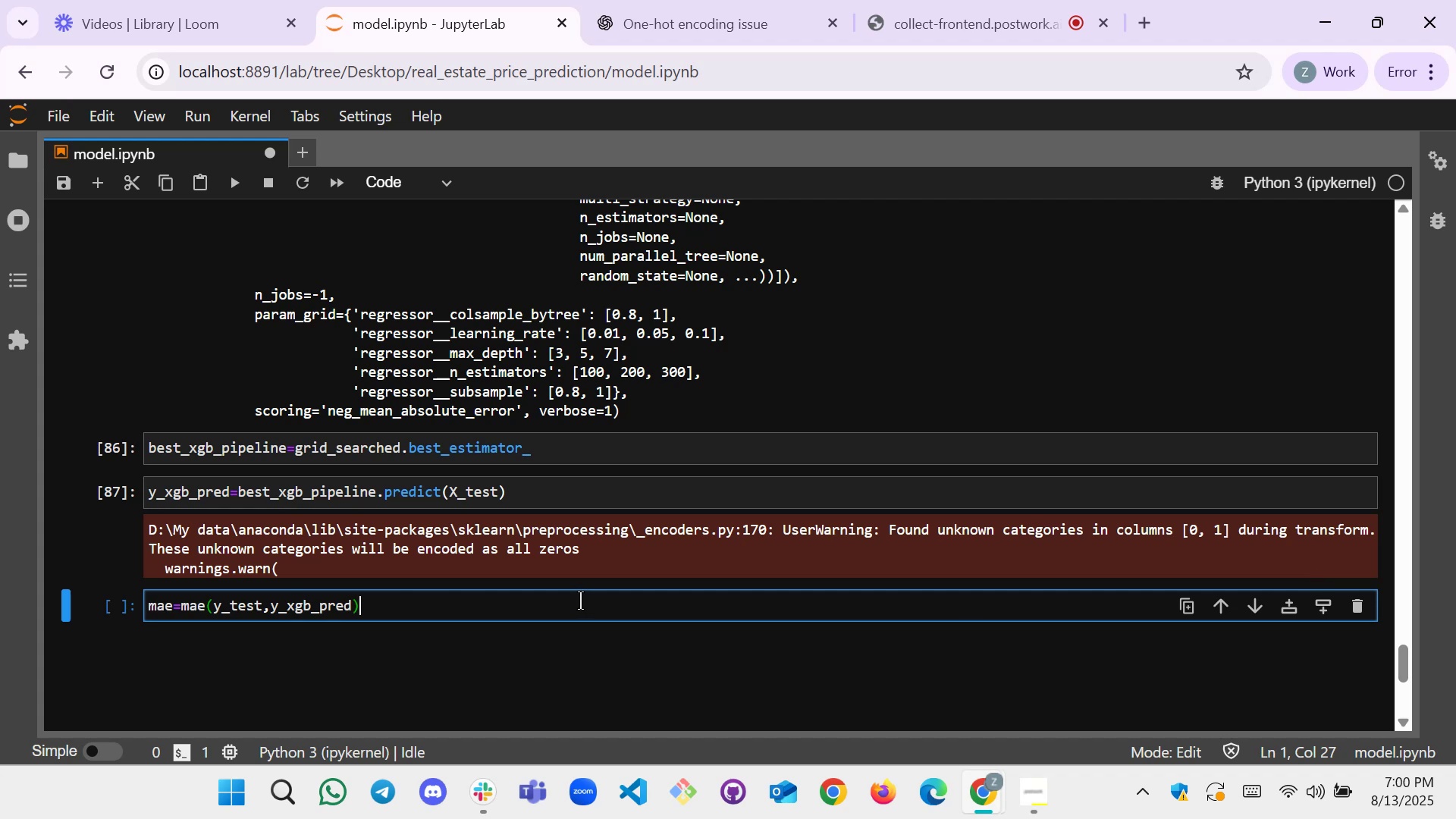 
key(Shift+Enter)
 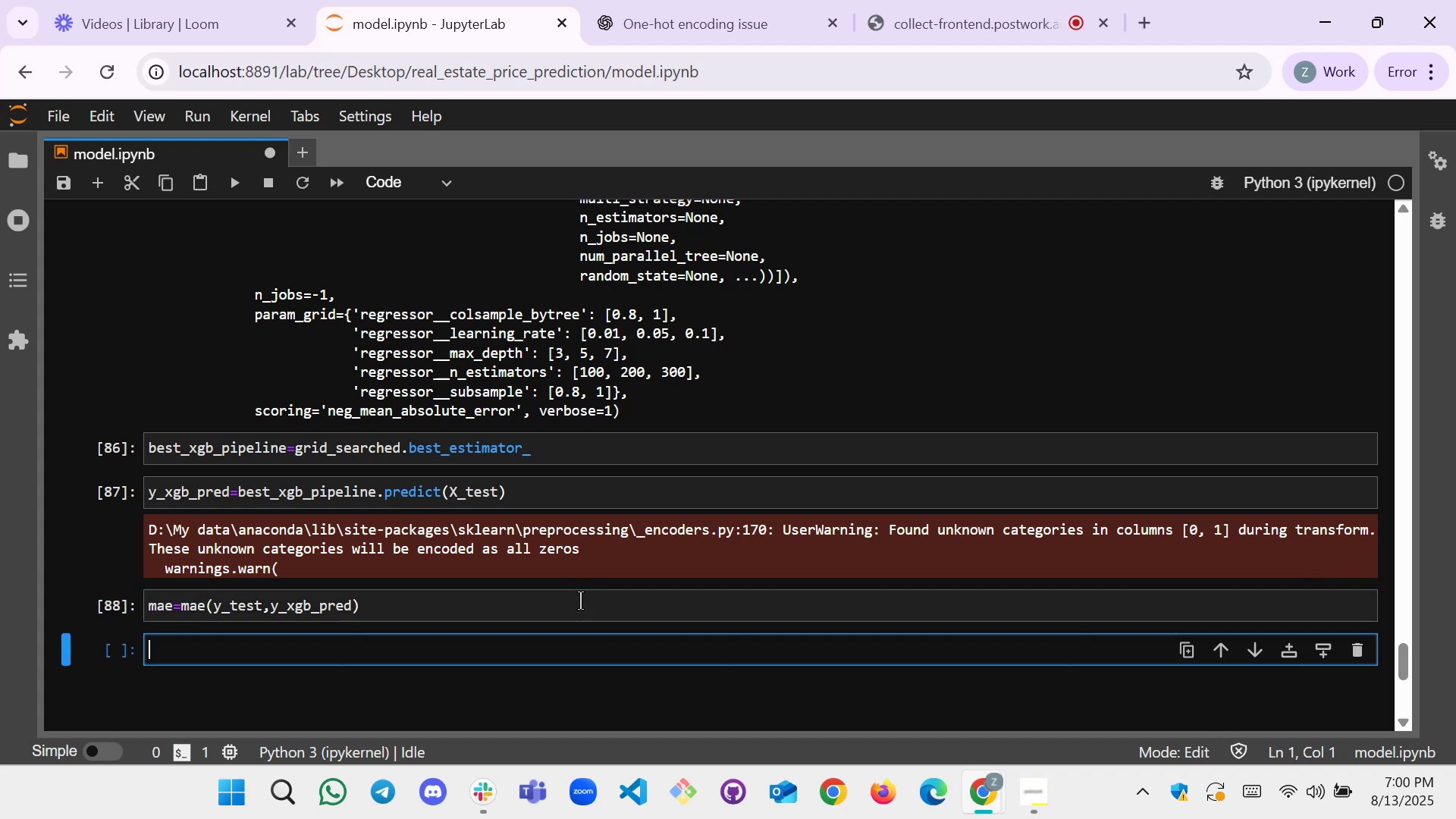 
type(mee)
 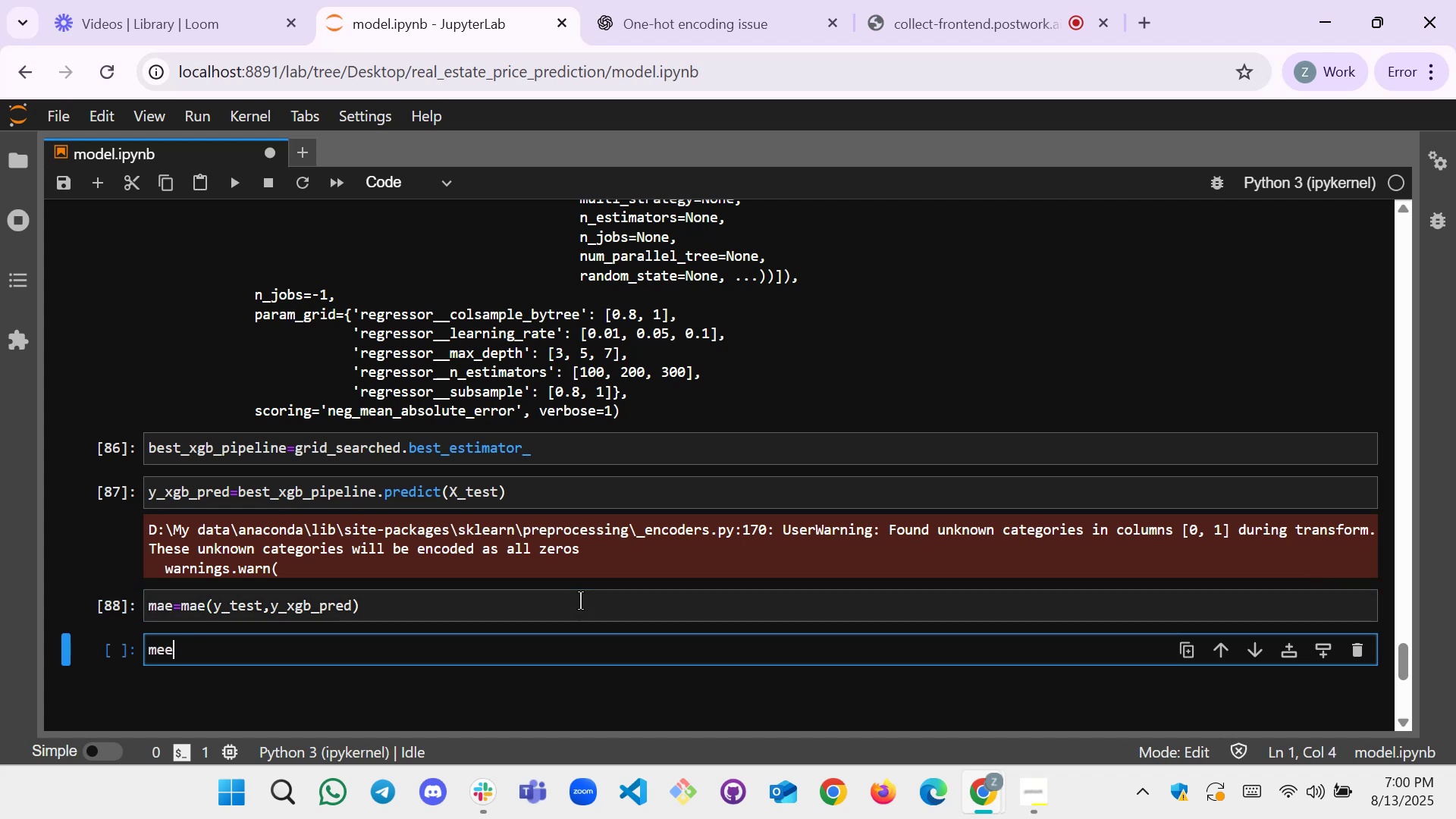 
key(Shift+Enter)
 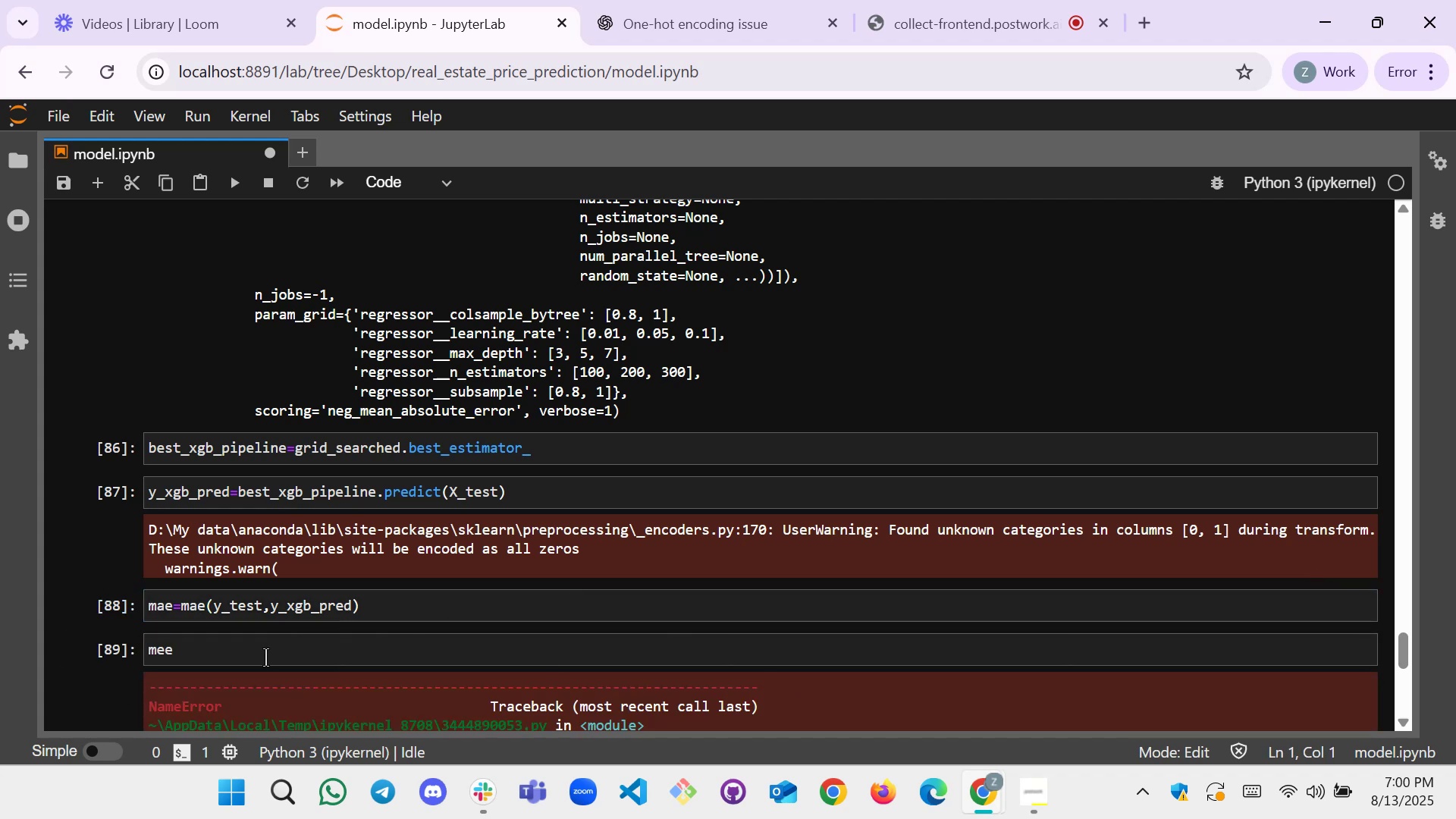 
left_click([159, 648])
 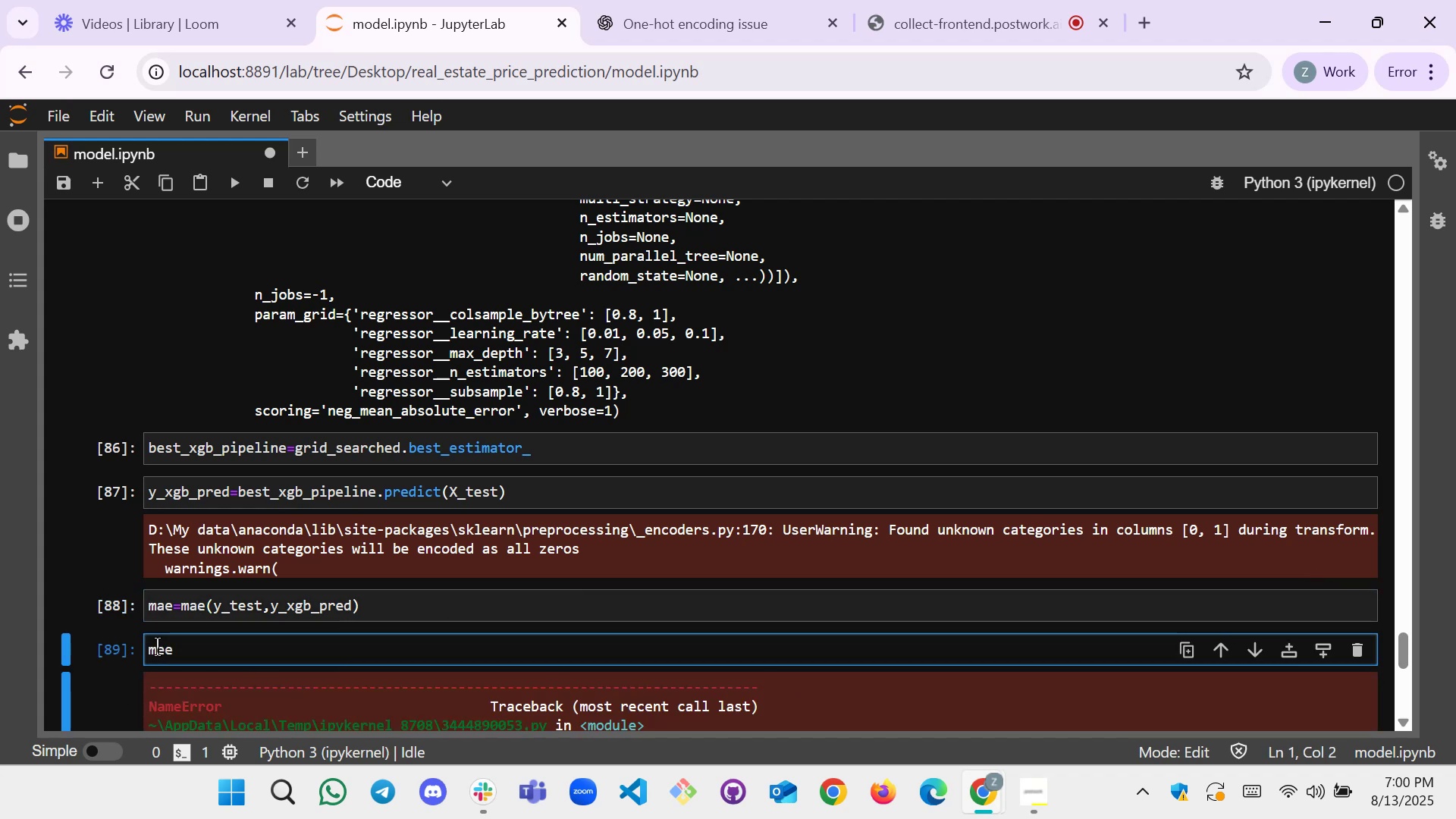 
left_click_drag(start_coordinate=[169, 651], to_coordinate=[175, 655])
 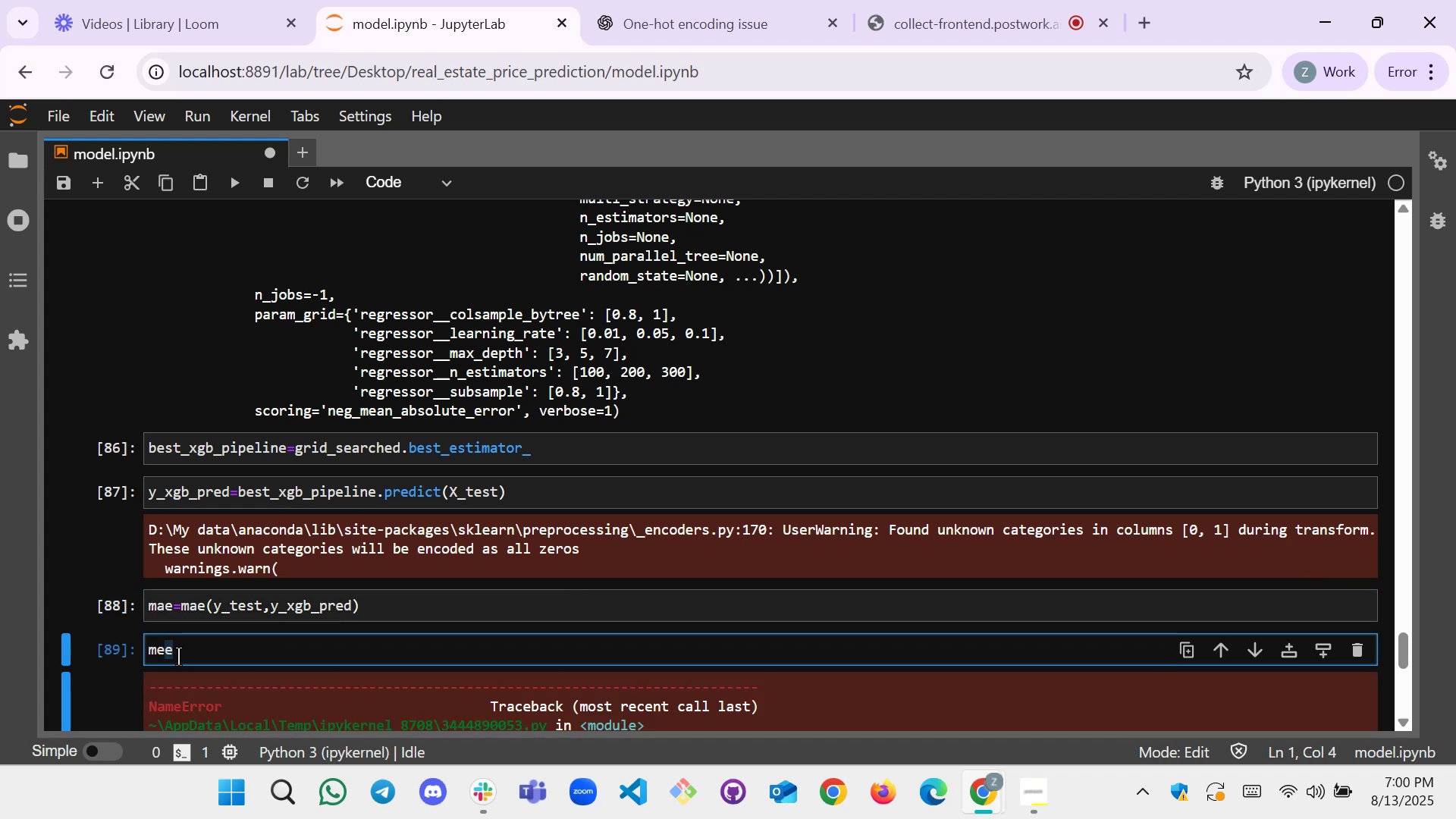 
key(Backspace)
key(Backspace)
type(ae)
 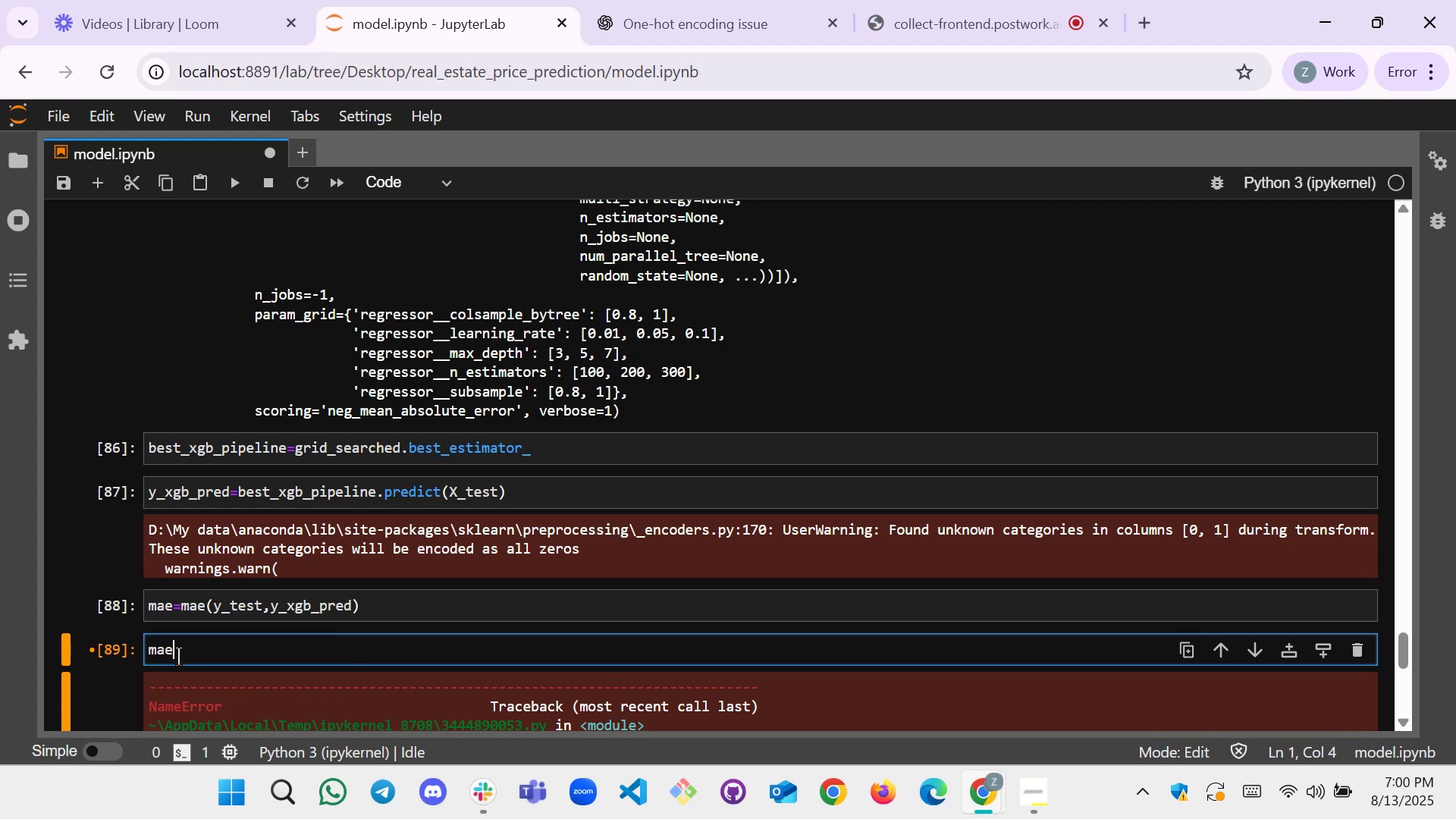 
key(Shift+Enter)
 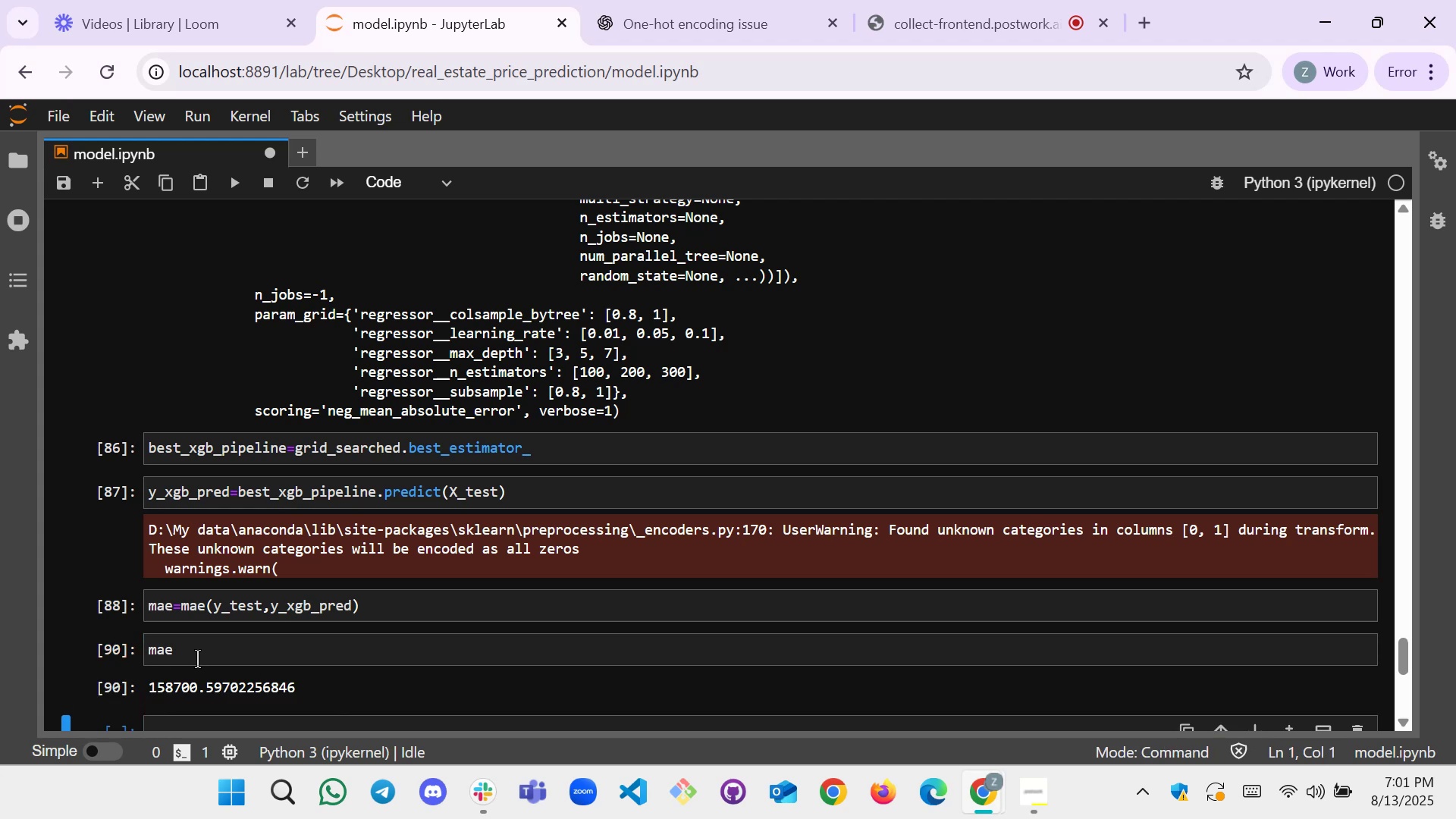 
scroll: coordinate [197, 659], scroll_direction: down, amount: 1.0
 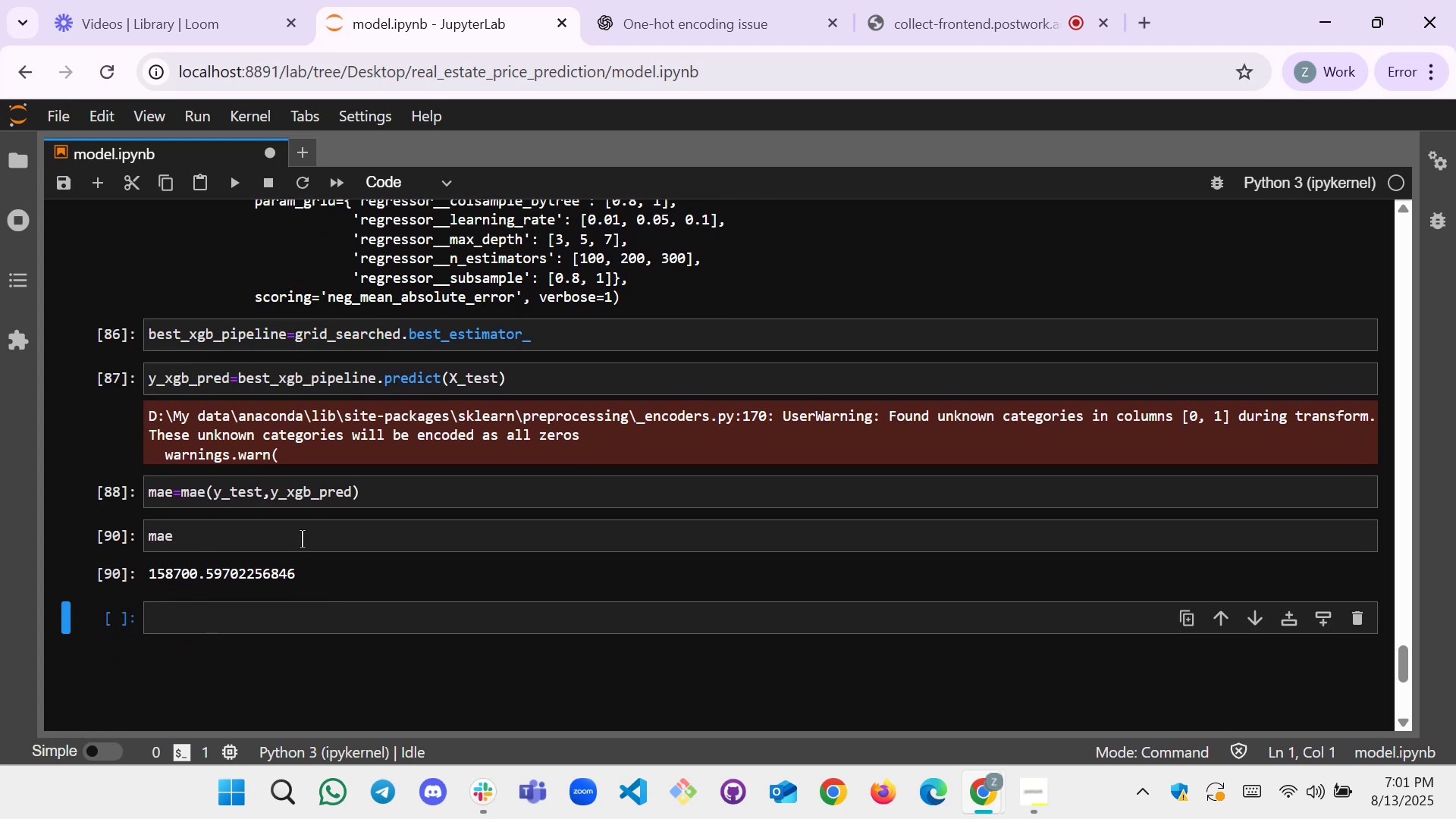 
scroll: coordinate [344, 439], scroll_direction: up, amount: 23.0
 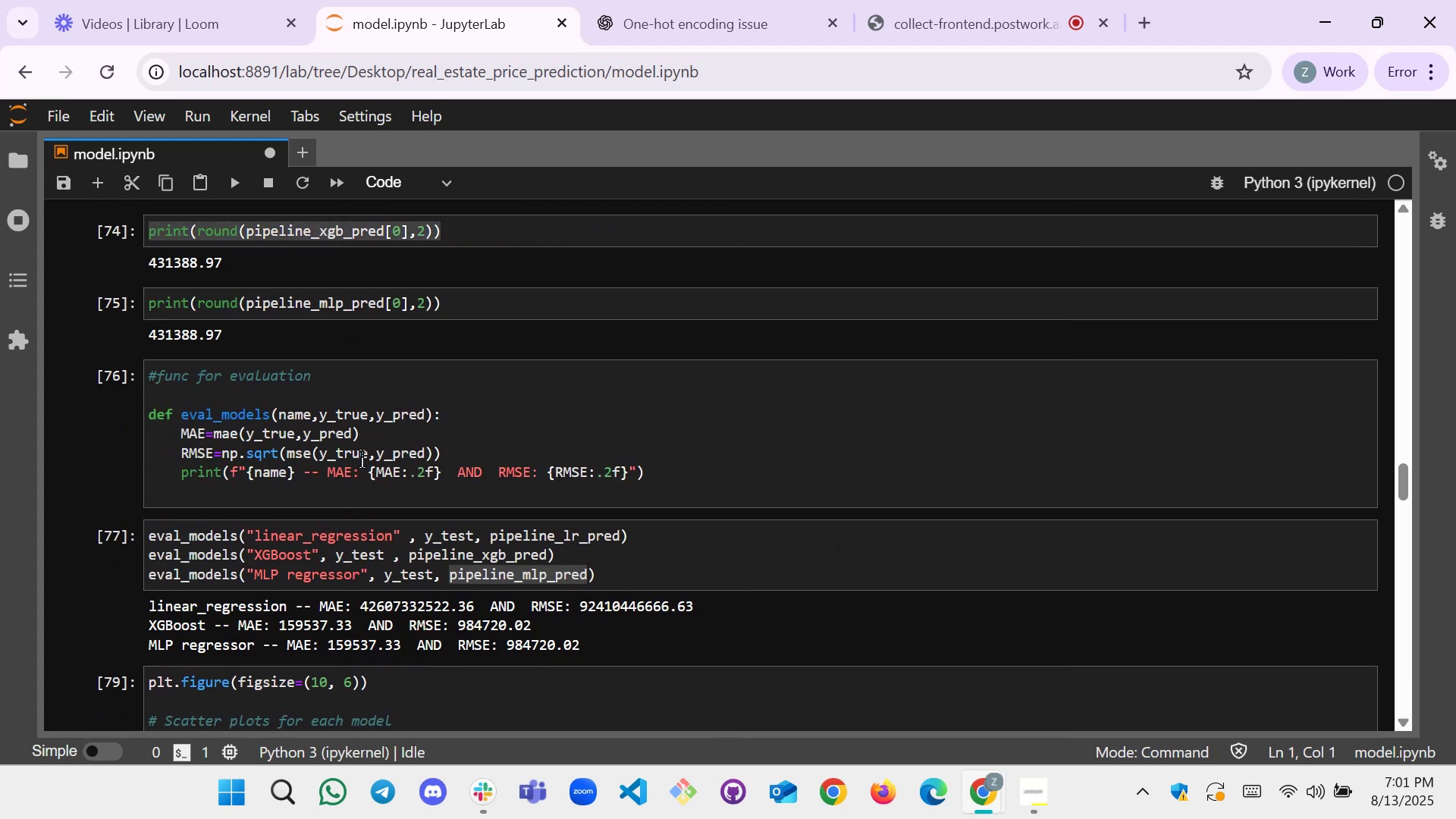 
scroll: coordinate [218, 485], scroll_direction: down, amount: 22.0
 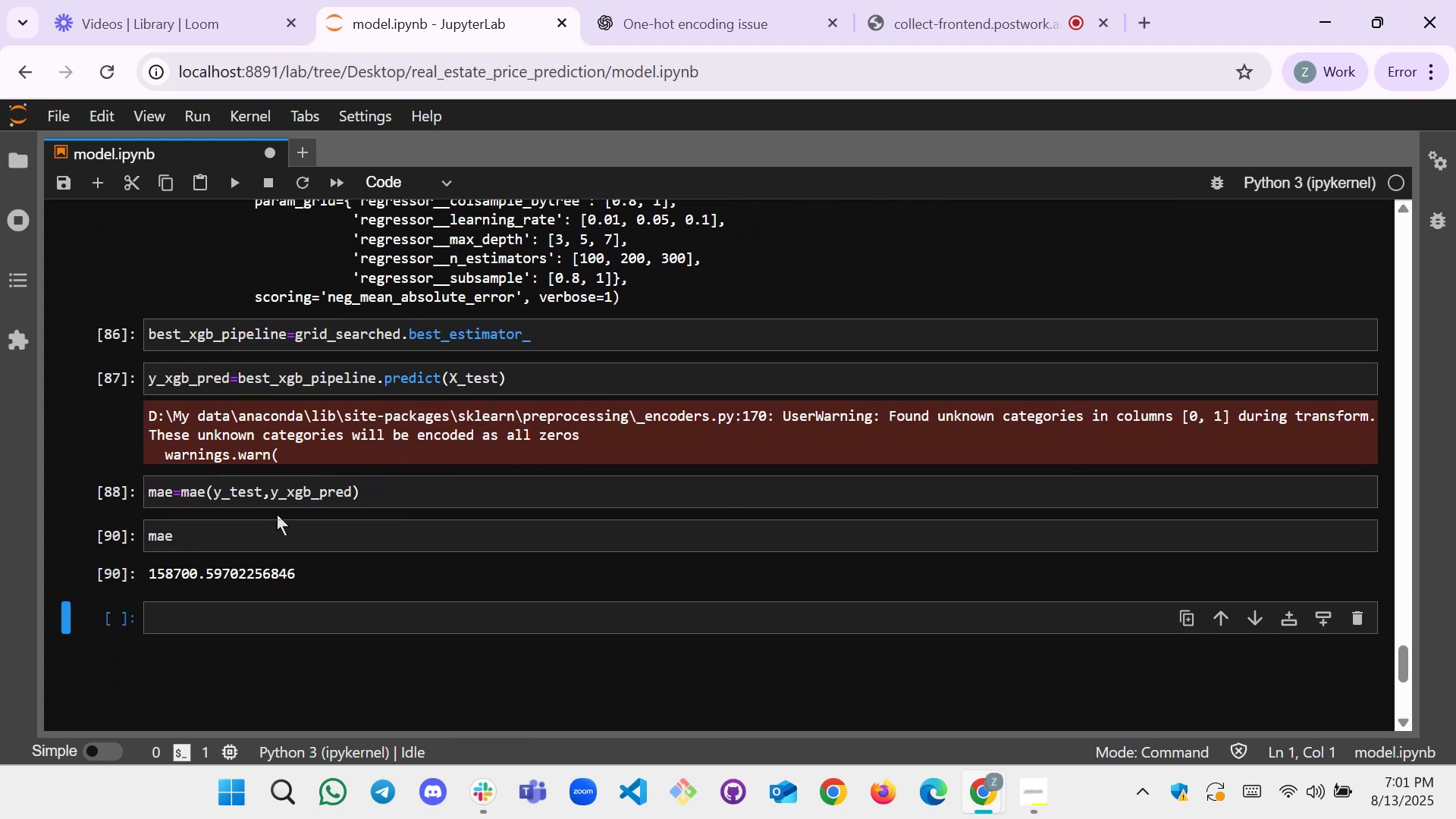 
wait(7.83)
 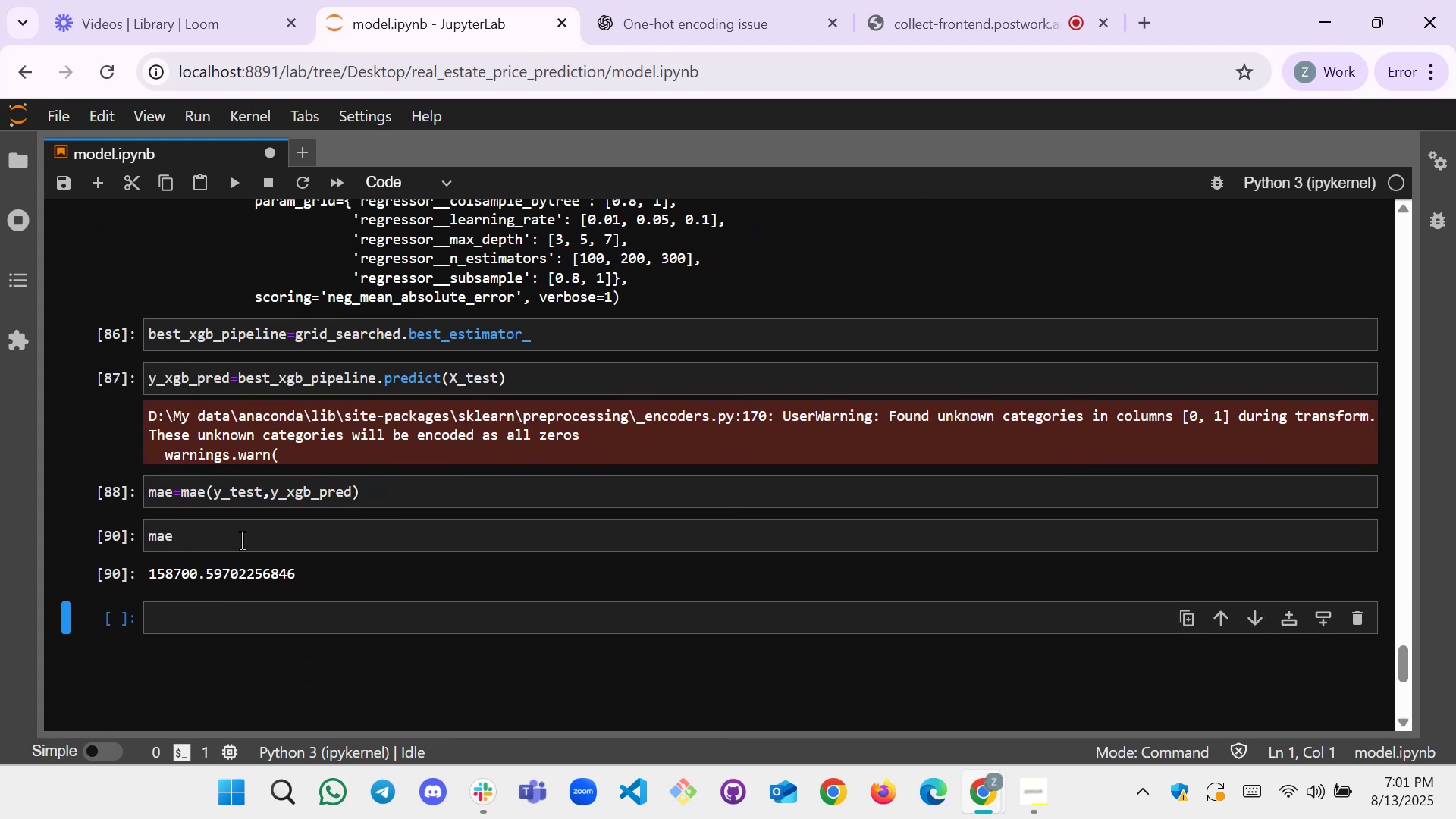 
left_click([220, 616])
 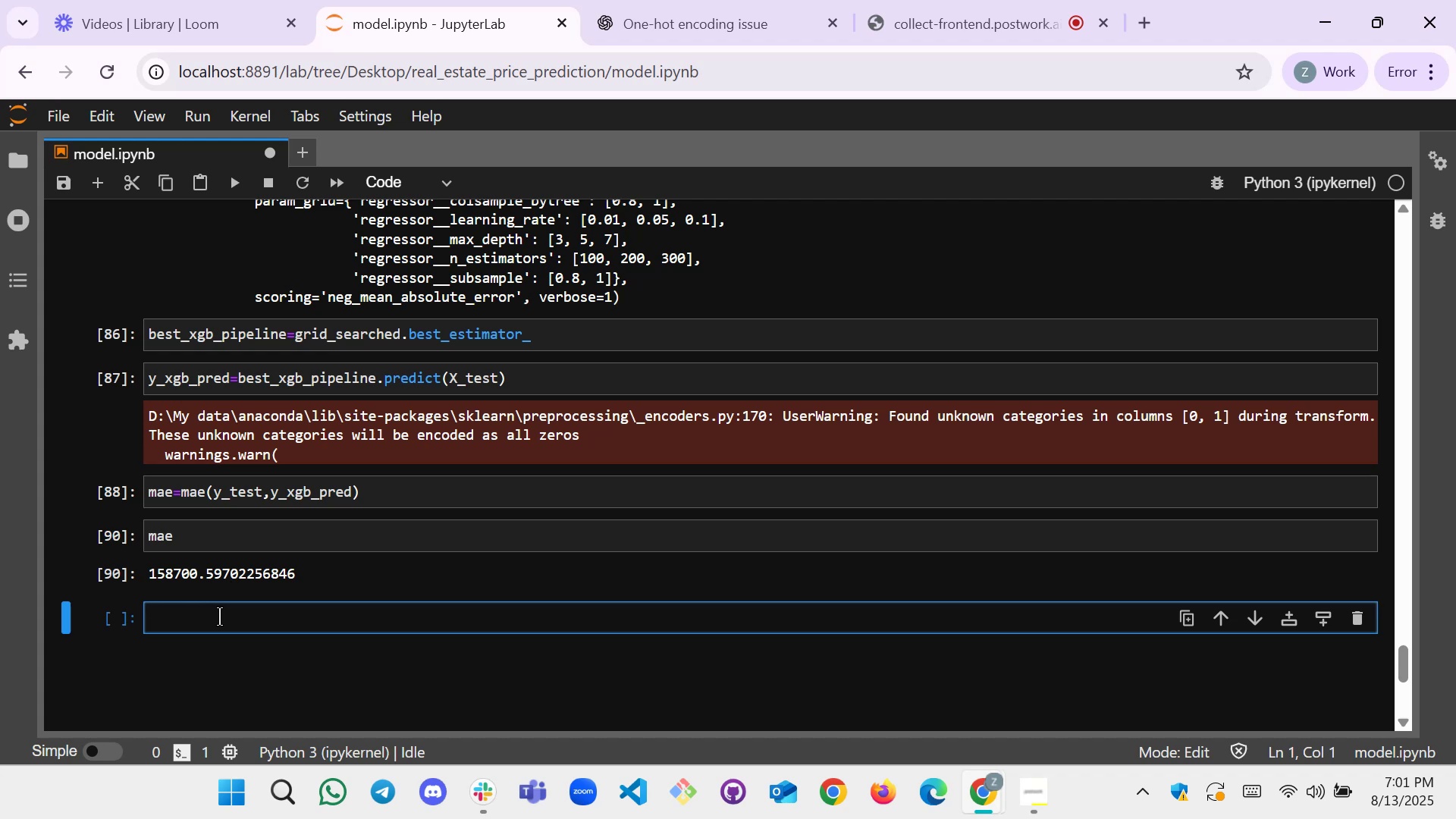 
type(rmse9)
key(Backspace)
type(())
 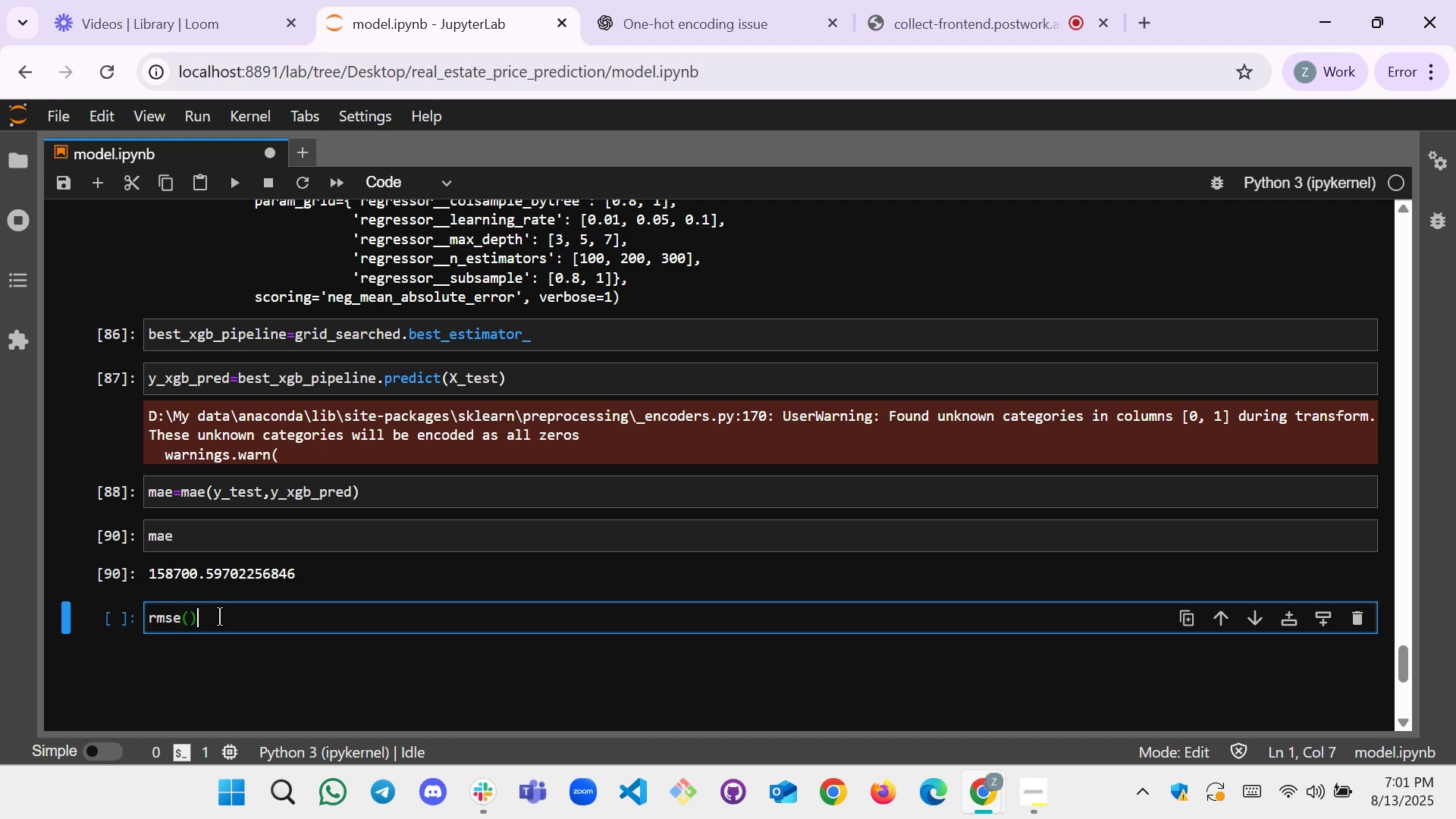 
key(ArrowLeft)
 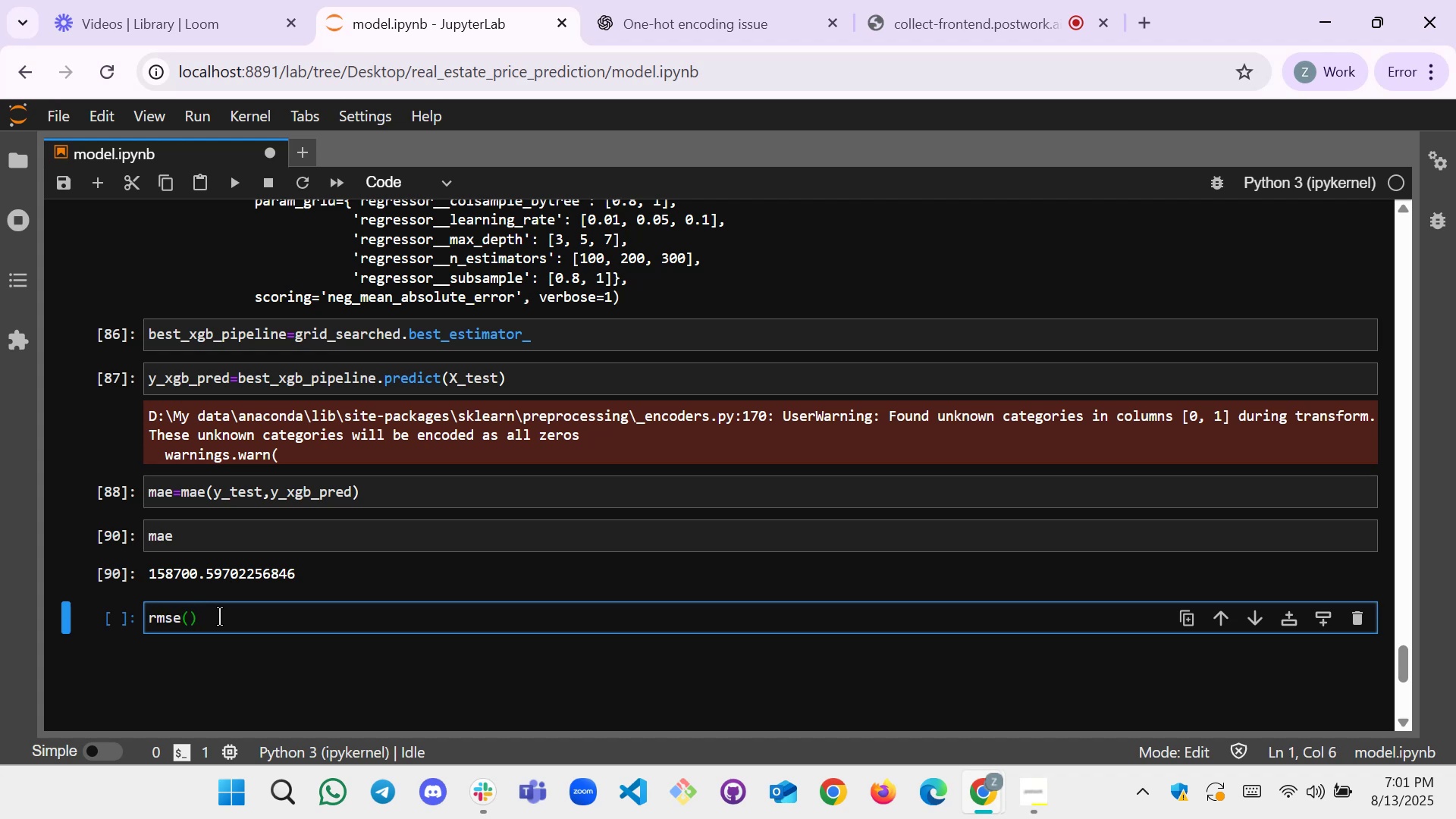 
type(y_test,)
key(Backspace)
type(y)
key(Backspace)
type(,y_pre)
key(Backspace)
key(Backspace)
key(Backspace)
type(xgb)
key(Tab)
type([Home]remse)
key(Backspace)
key(Backspace)
key(Backspace)
key(Backspace)
type(mse=)
 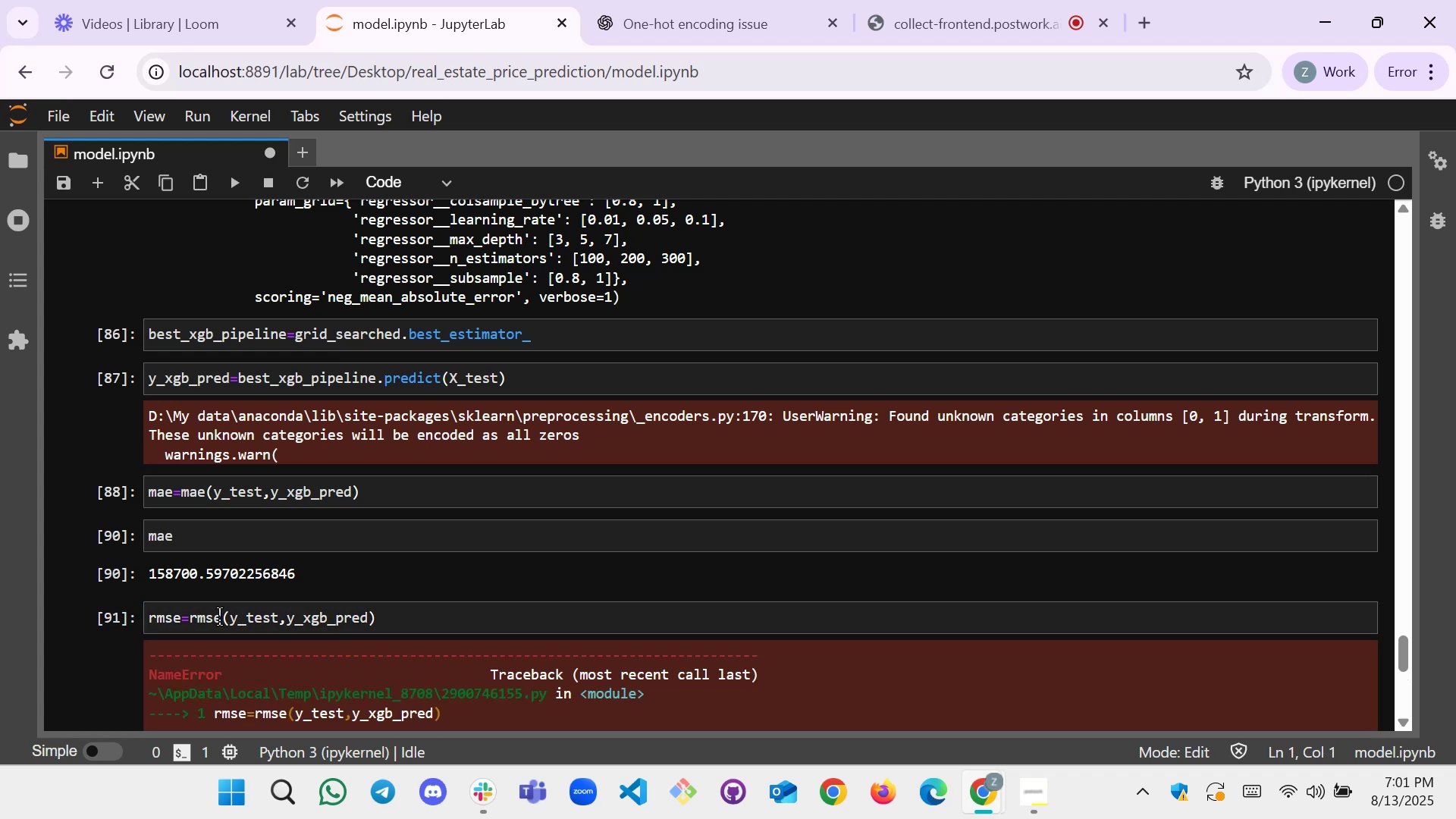 
 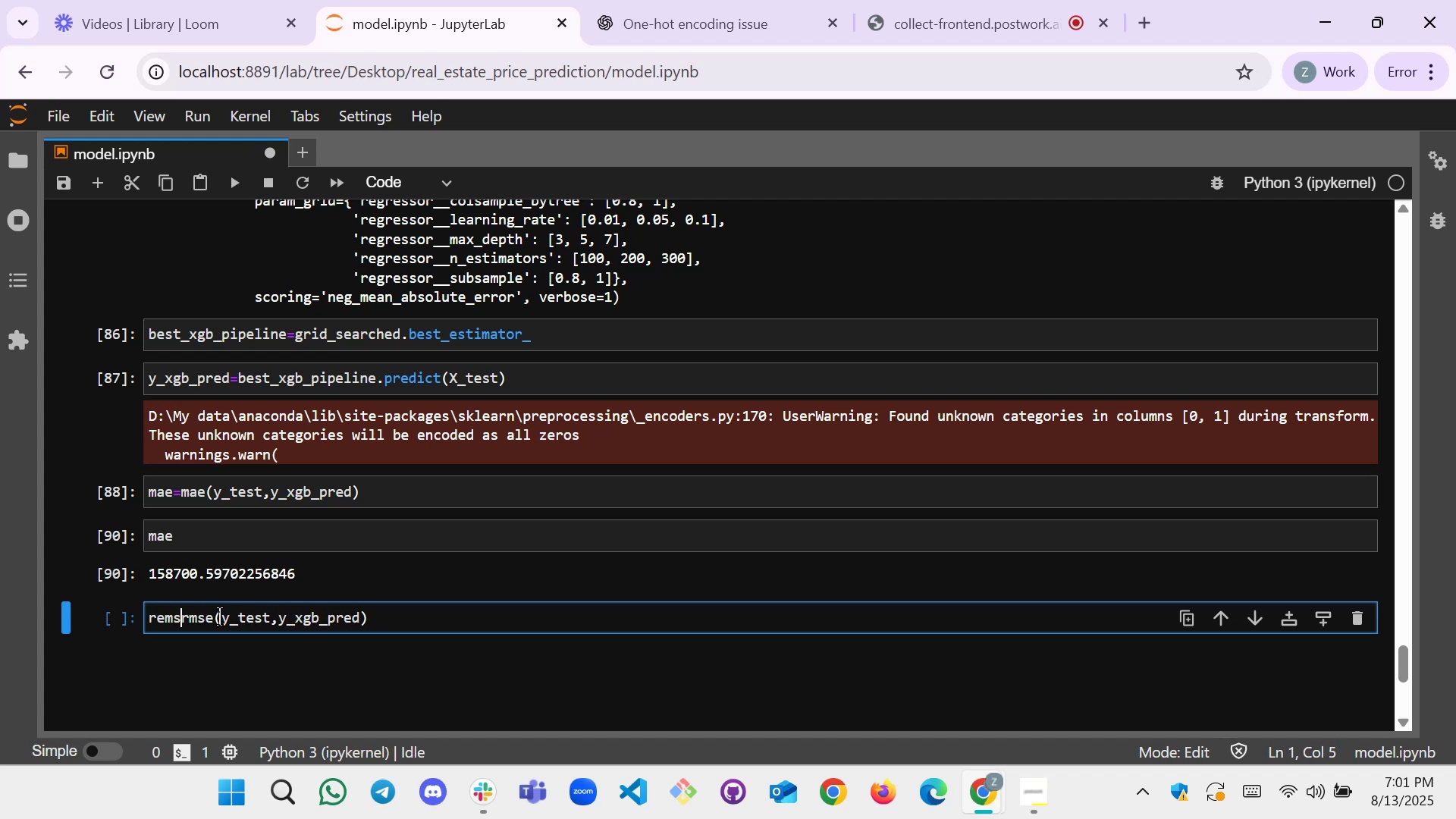 
key(Shift+Enter)
 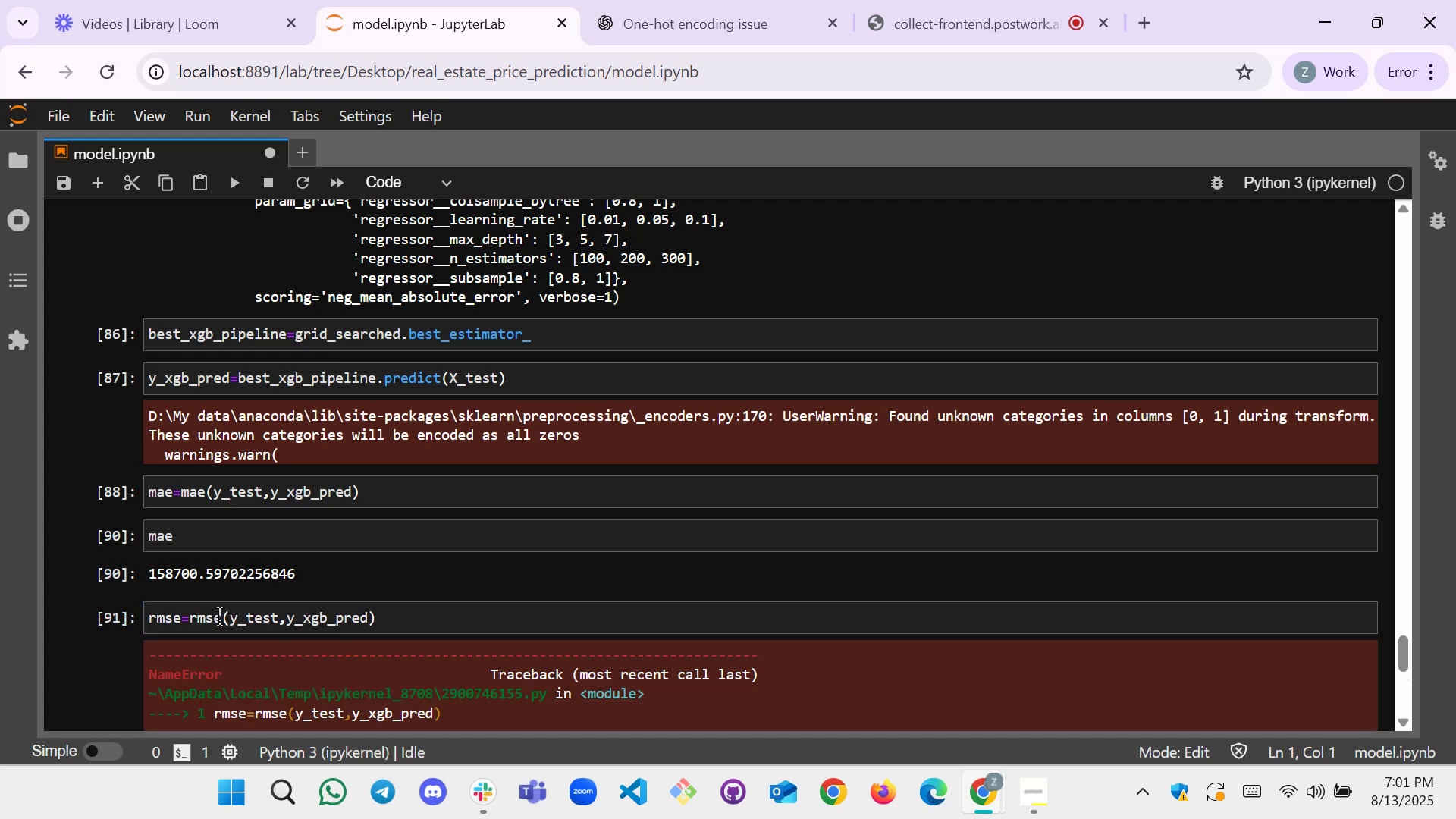 
scroll: coordinate [262, 604], scroll_direction: down, amount: 1.0
 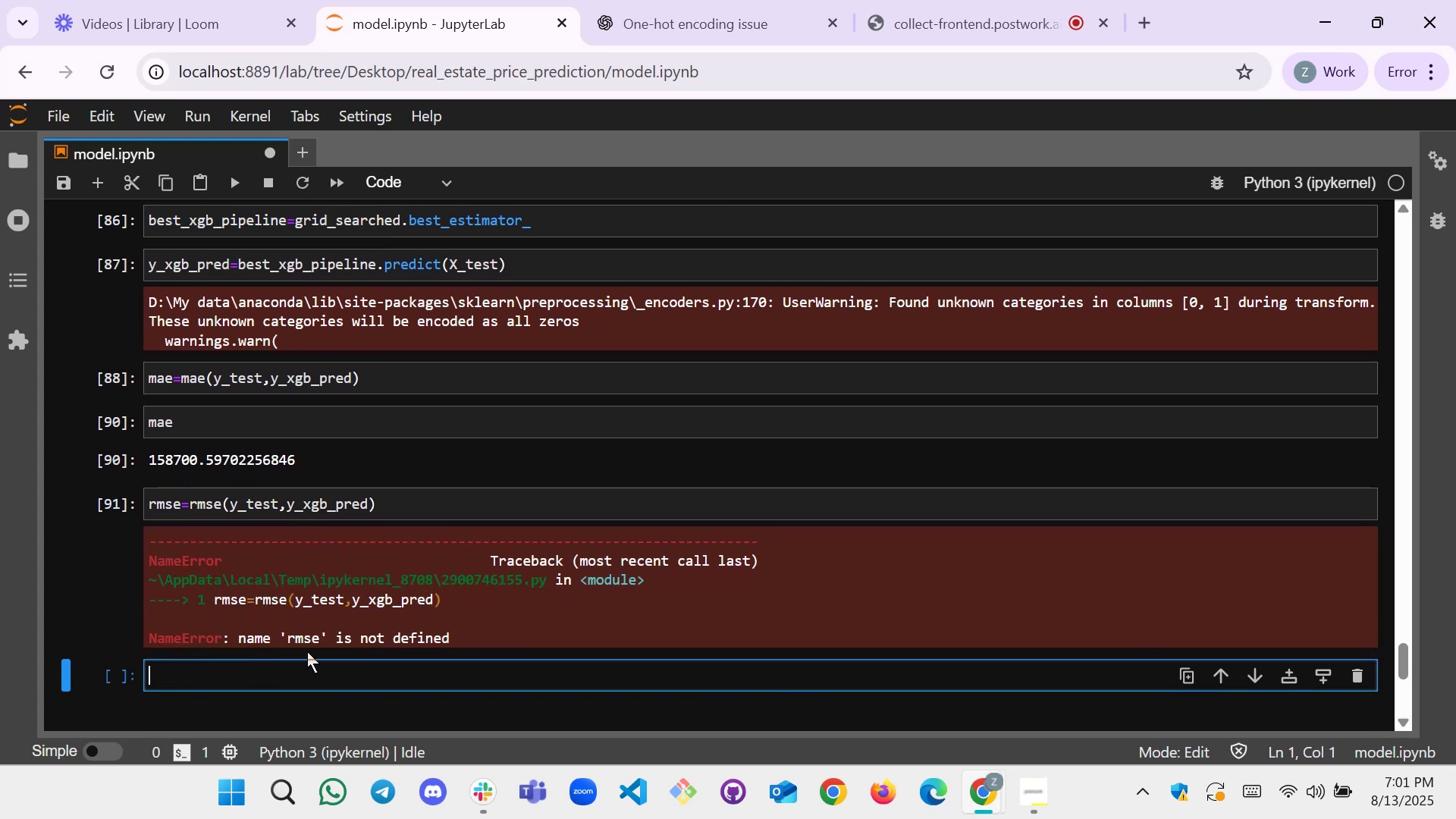 
scroll: coordinate [424, 418], scroll_direction: up, amount: 65.0
 